 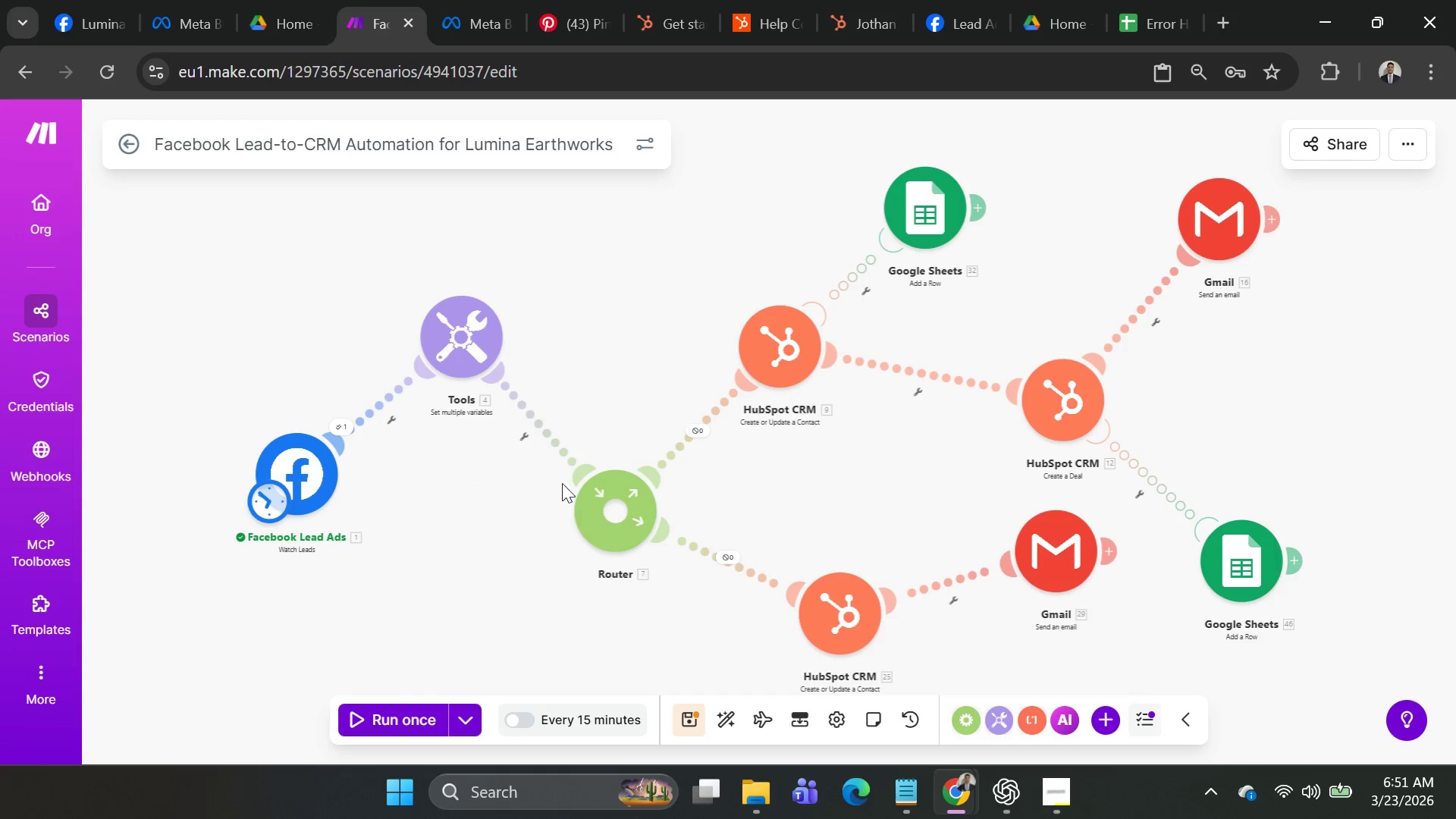 
left_click([407, 736])
 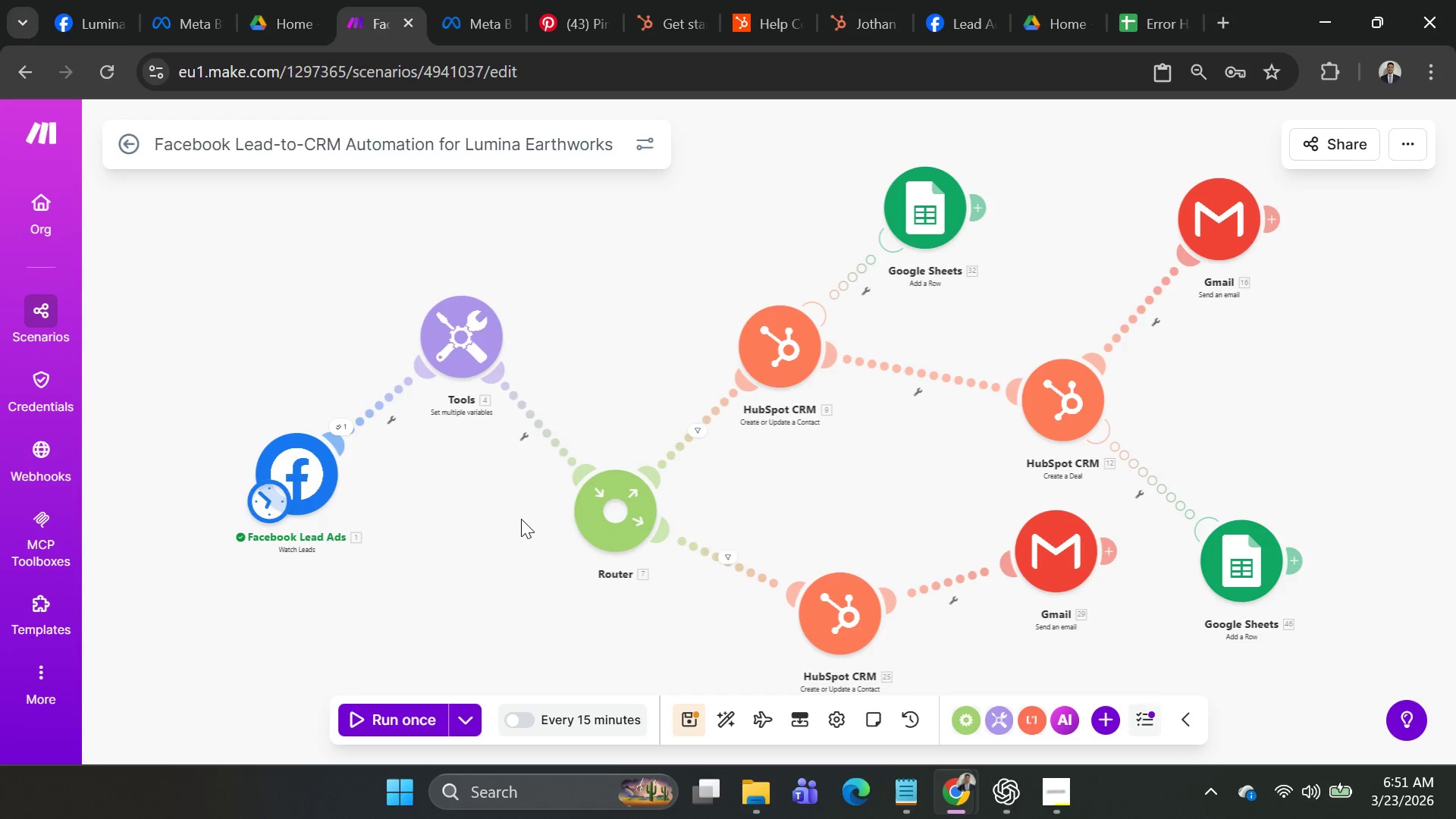 
left_click([304, 457])
 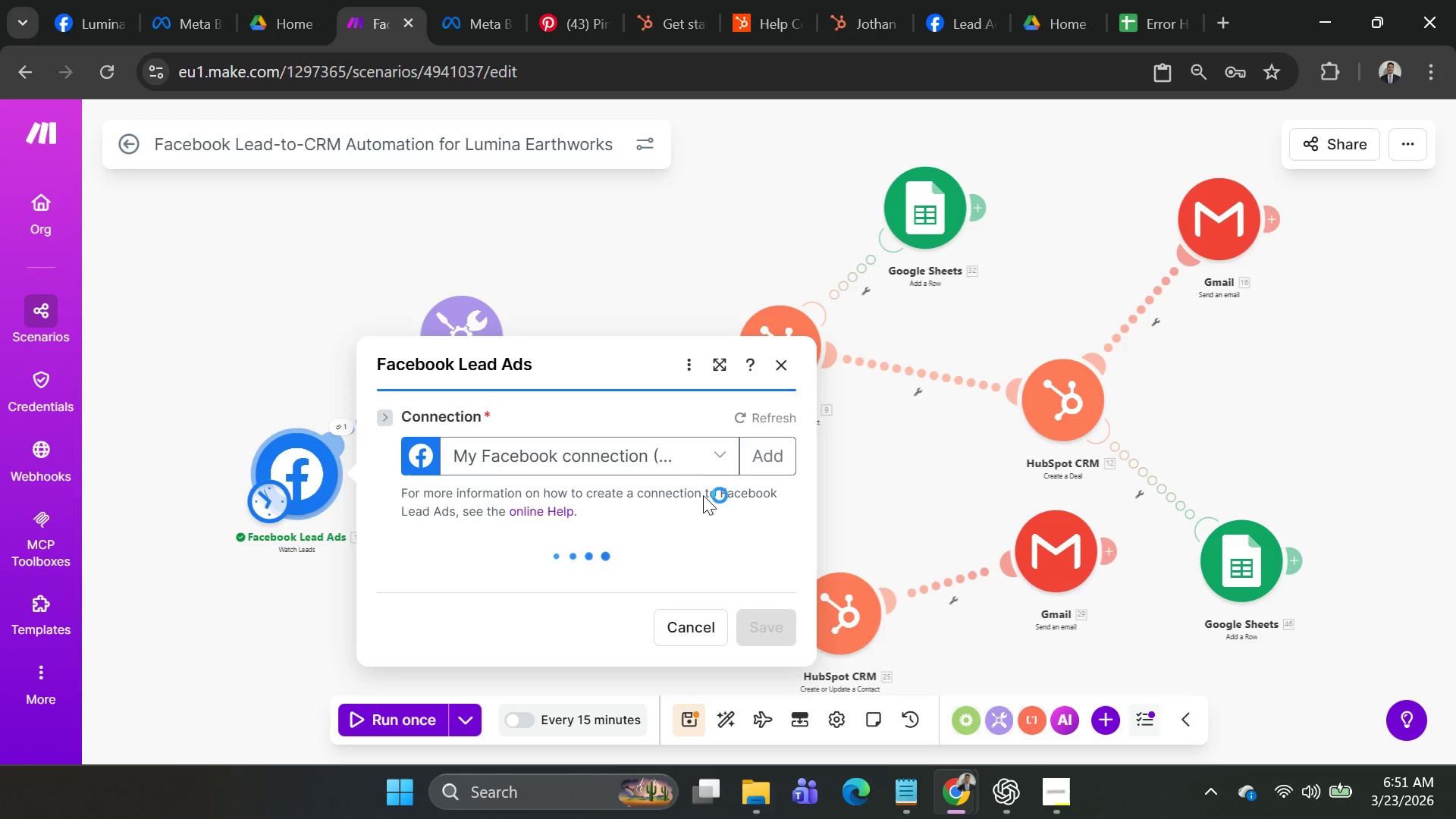 
scroll: coordinate [646, 517], scroll_direction: down, amount: 4.0
 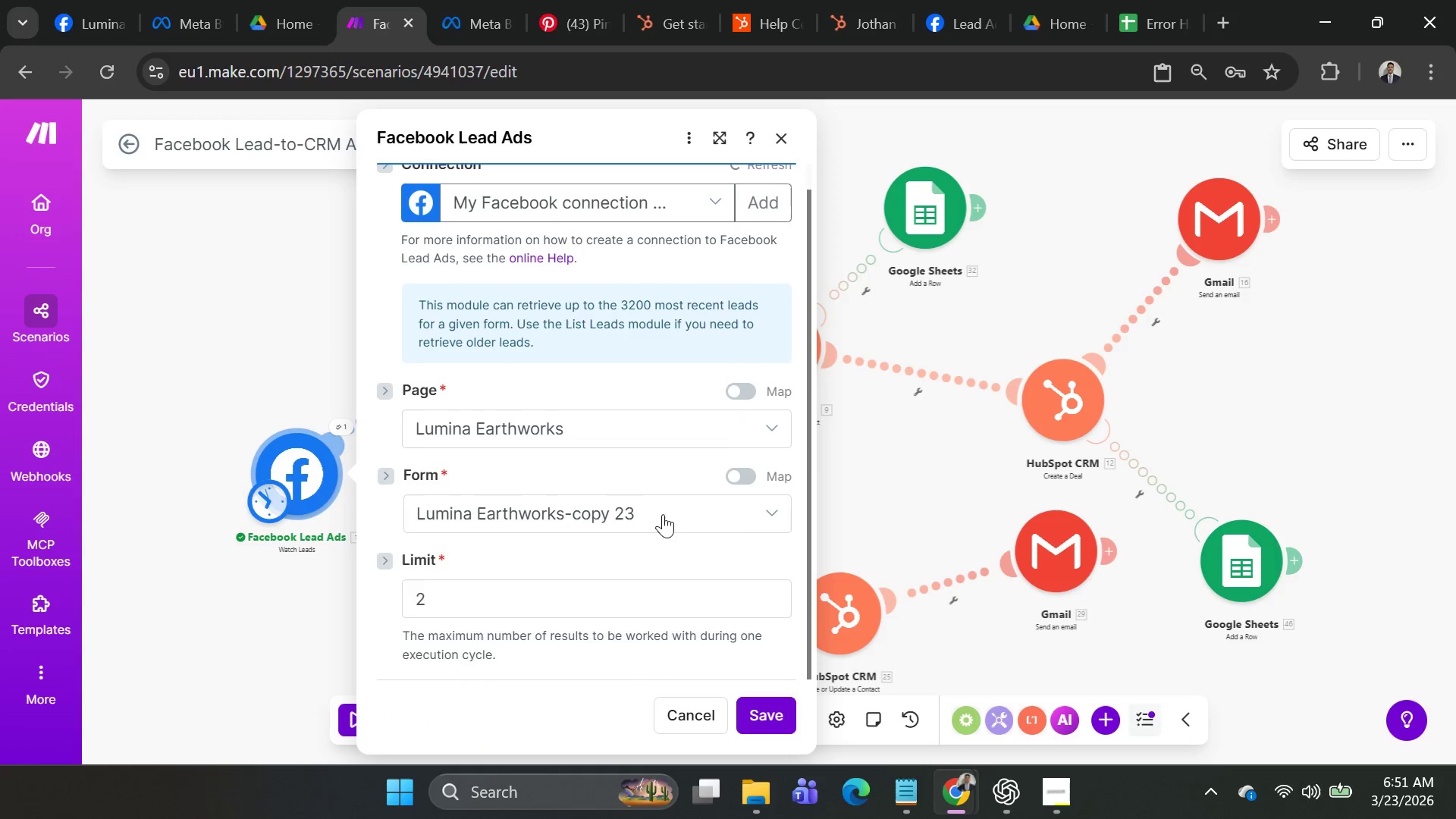 
left_click([670, 508])
 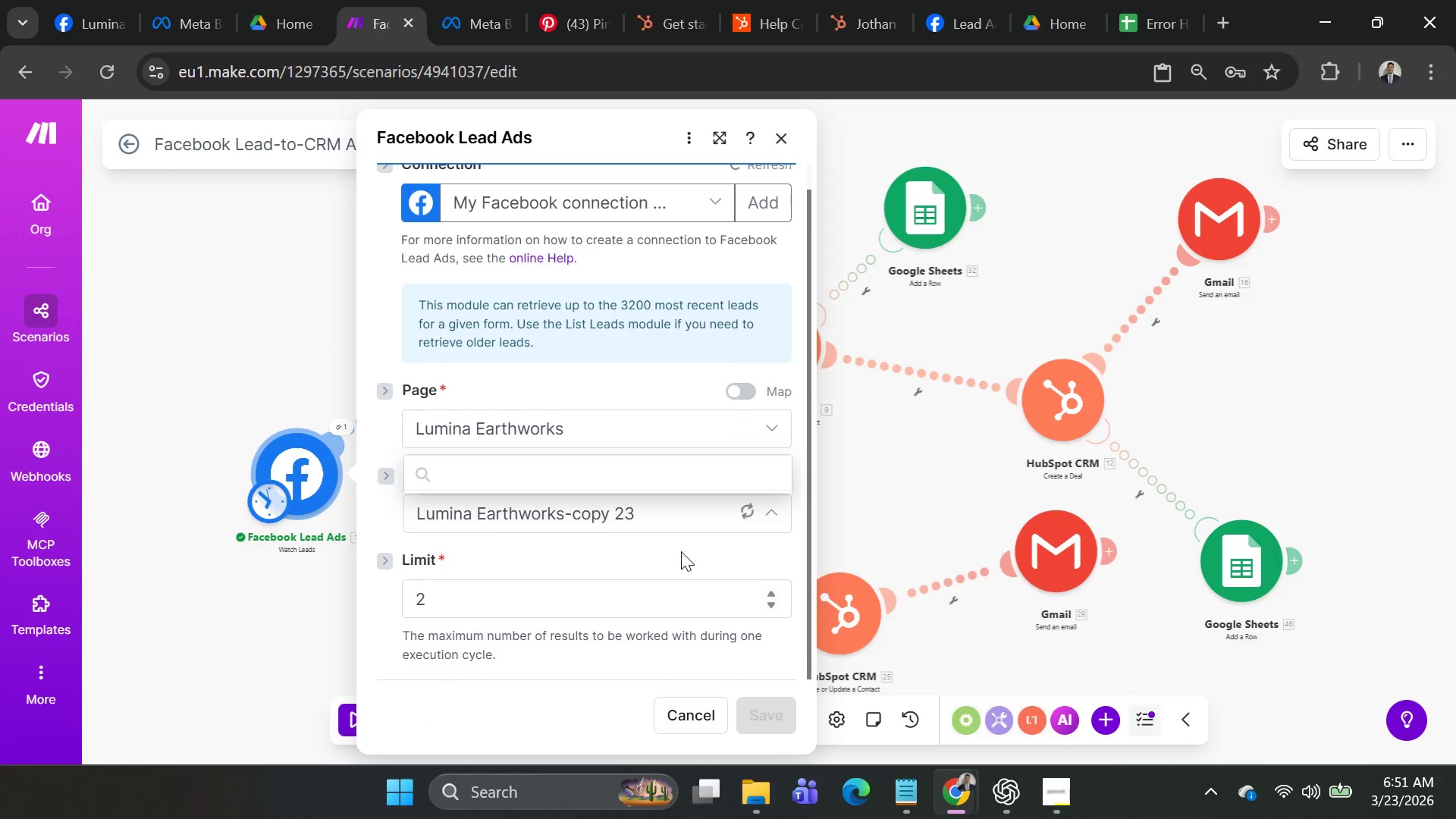 
scroll: coordinate [682, 552], scroll_direction: down, amount: 2.0
 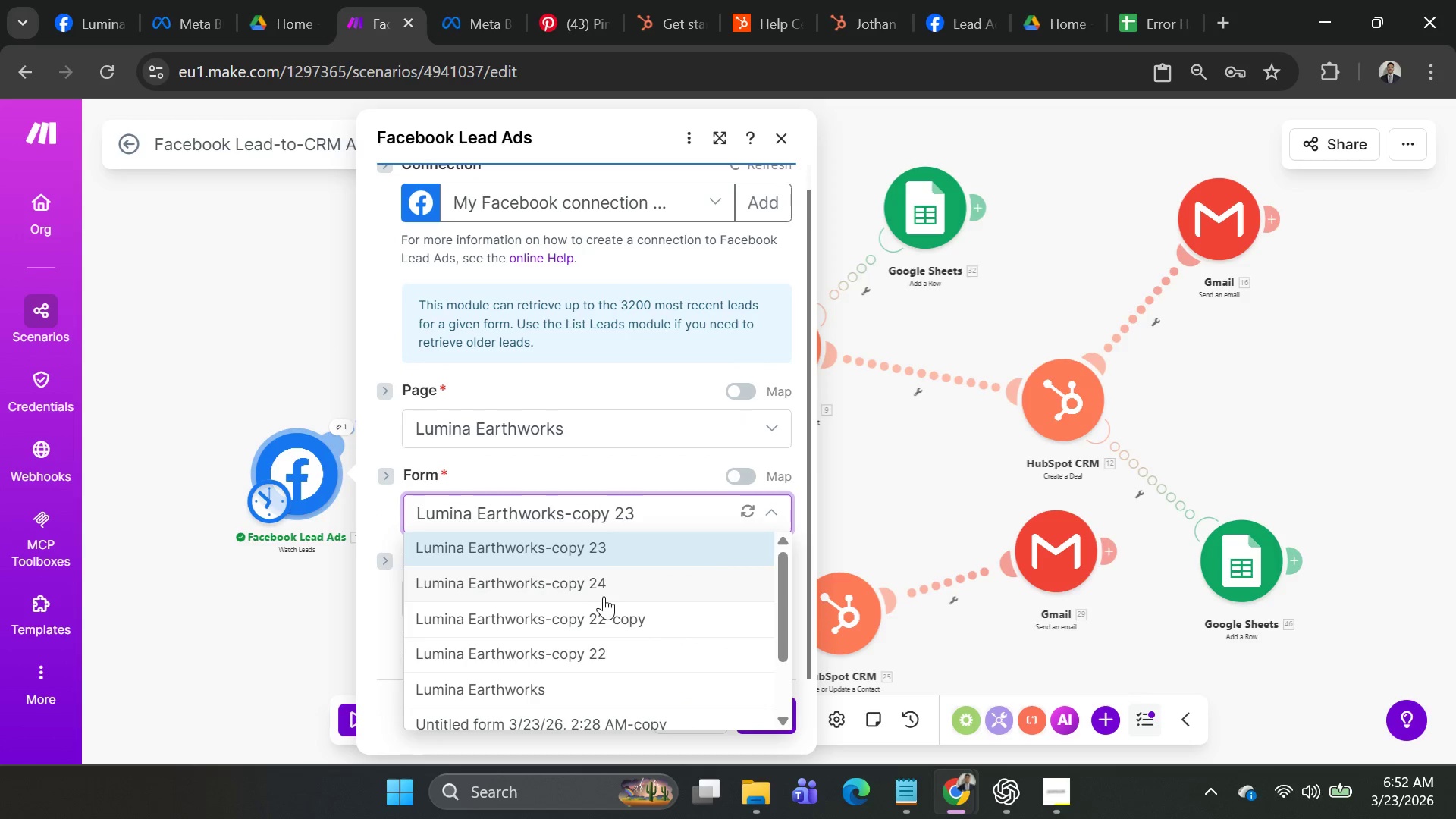 
left_click([597, 589])
 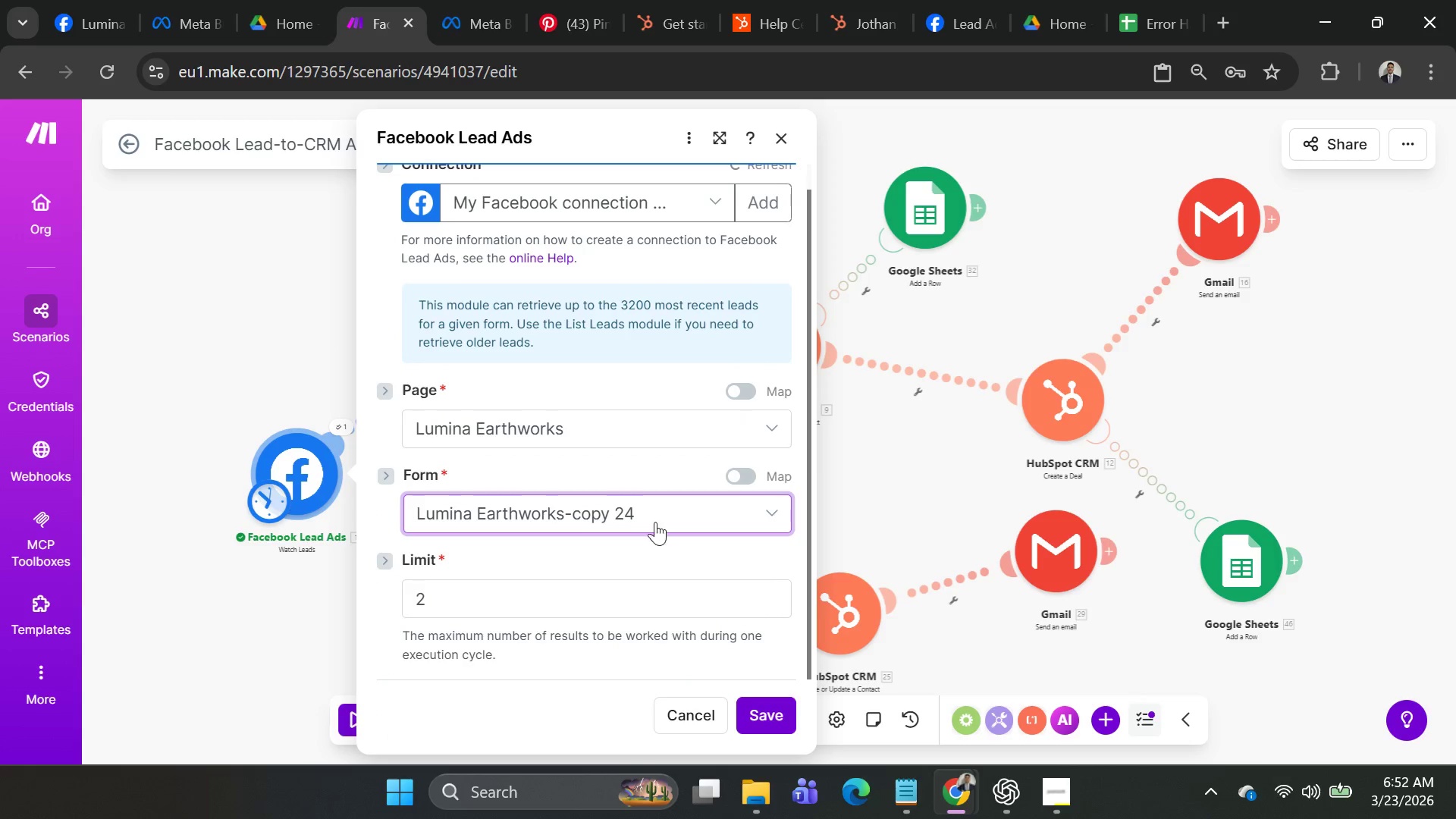 
left_click([661, 504])
 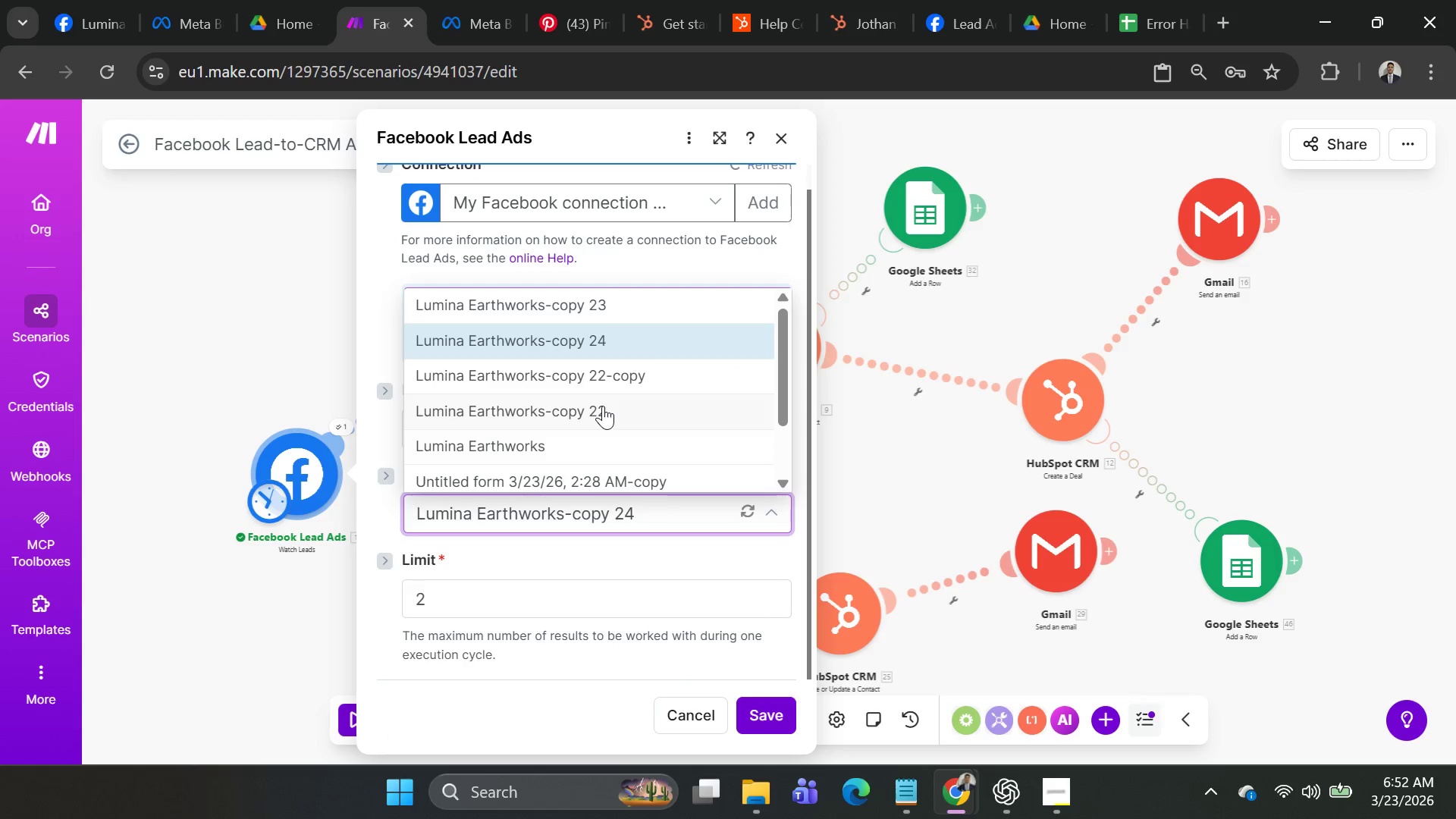 
left_click([598, 369])
 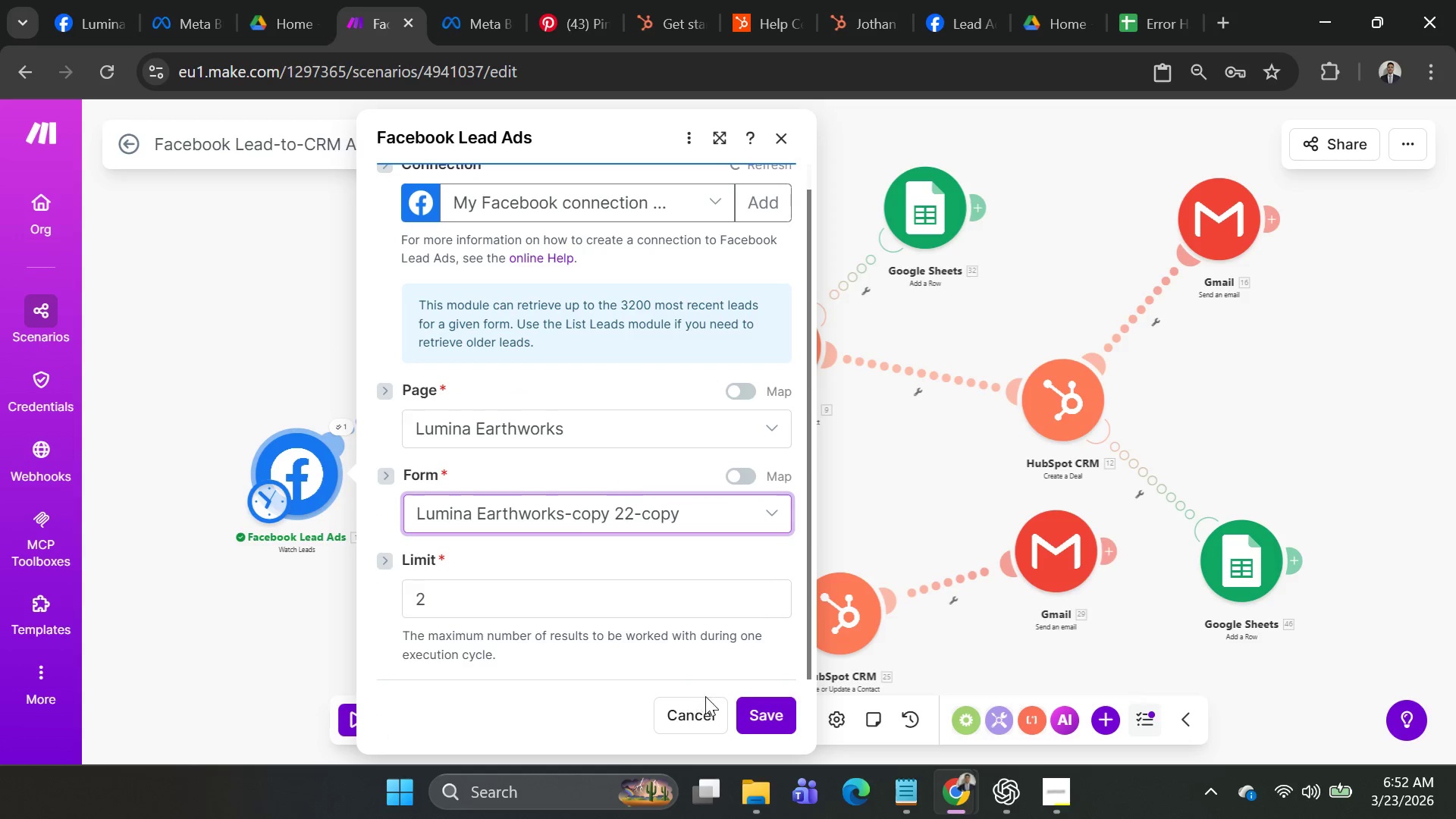 
left_click([759, 713])
 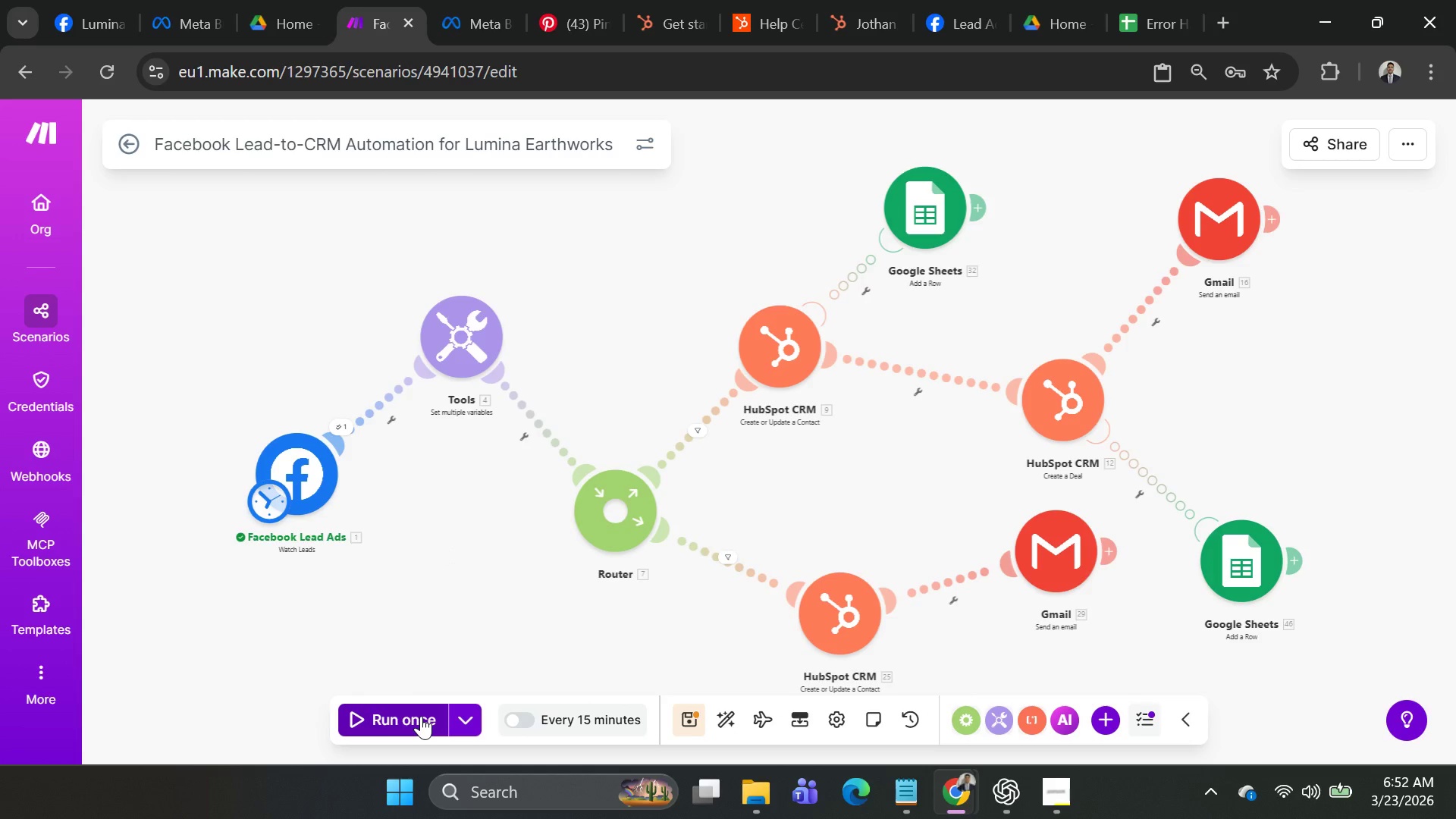 
wait(9.7)
 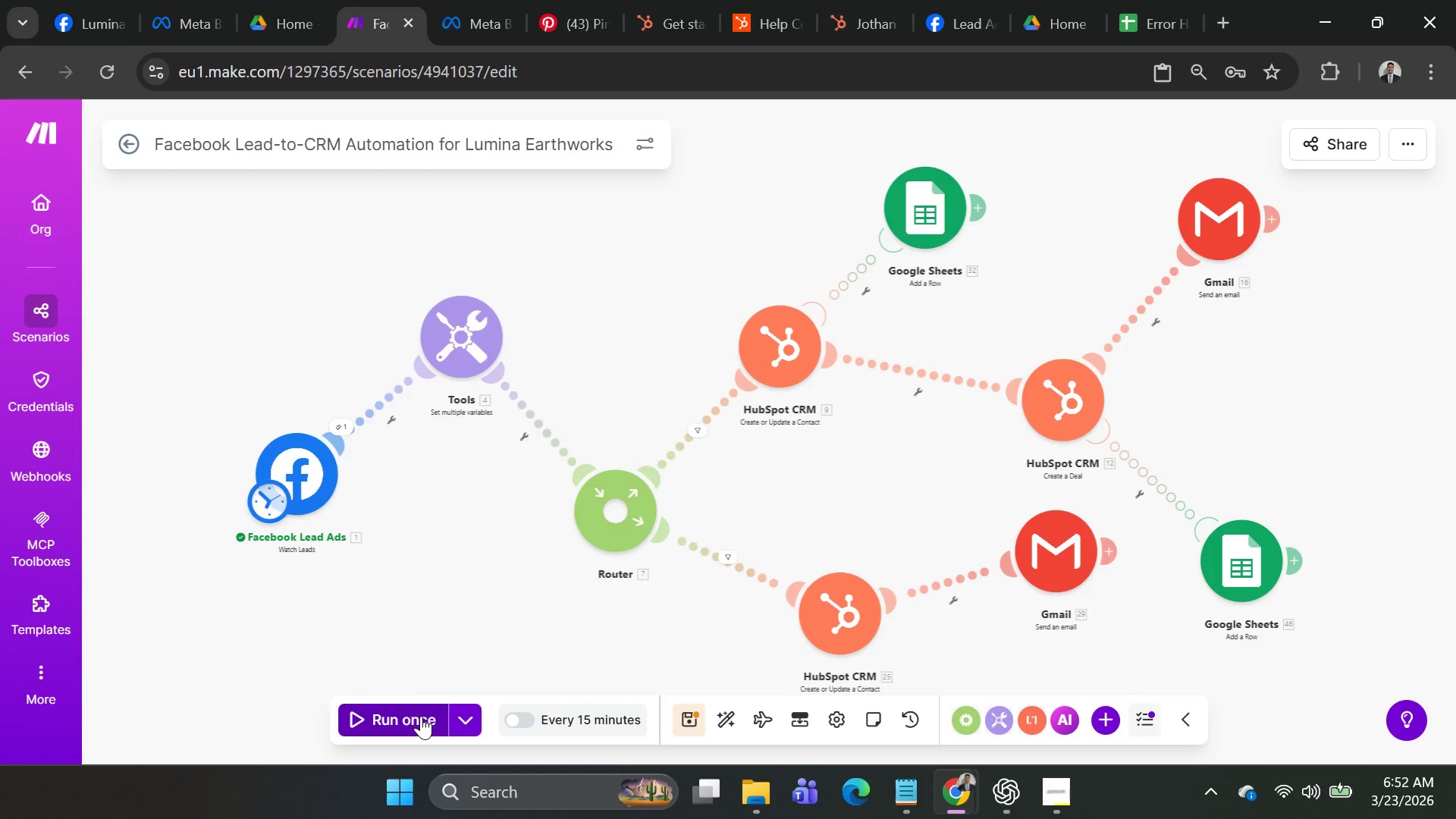 
left_click([462, 714])
 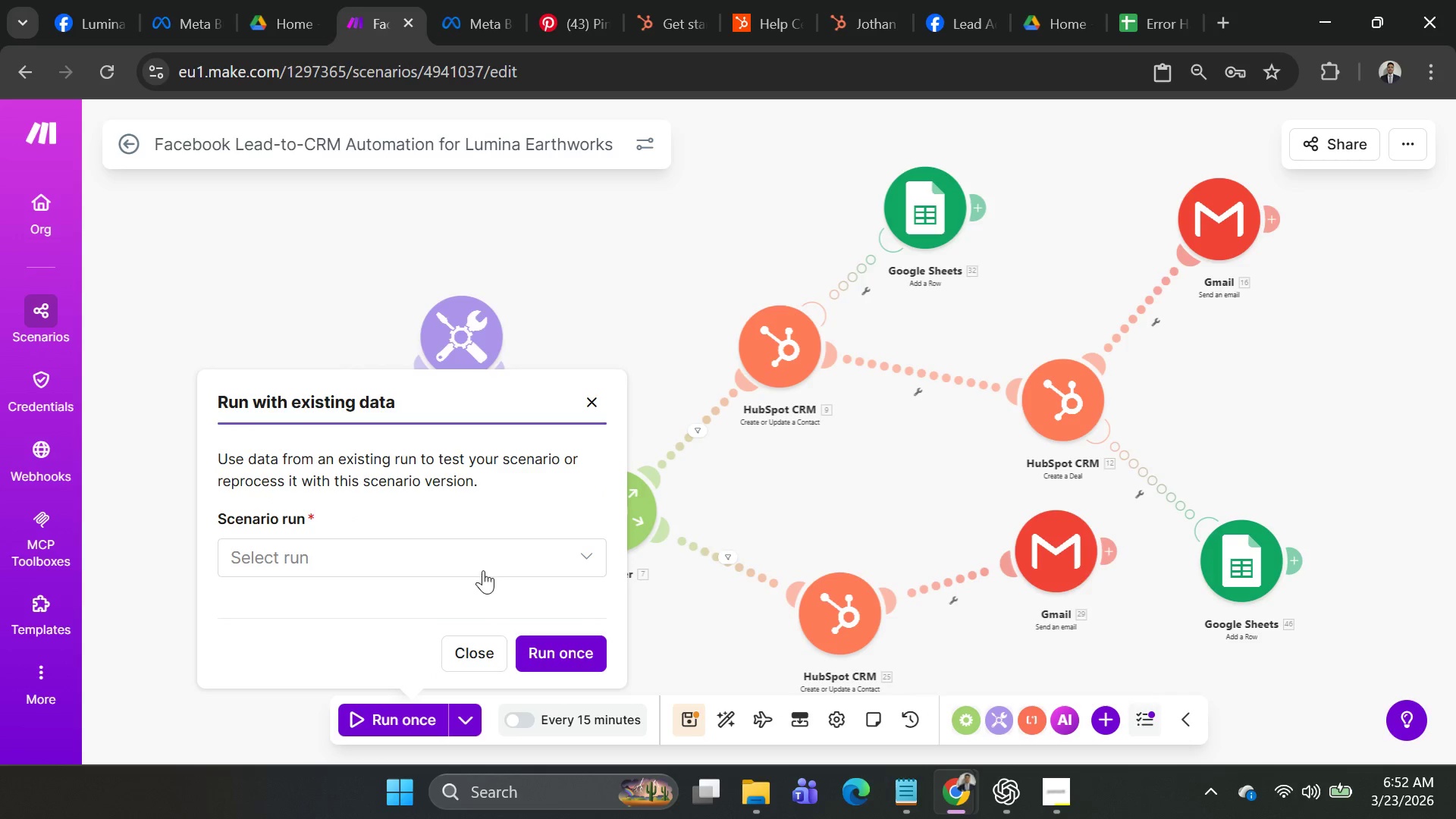 
left_click([483, 570])
 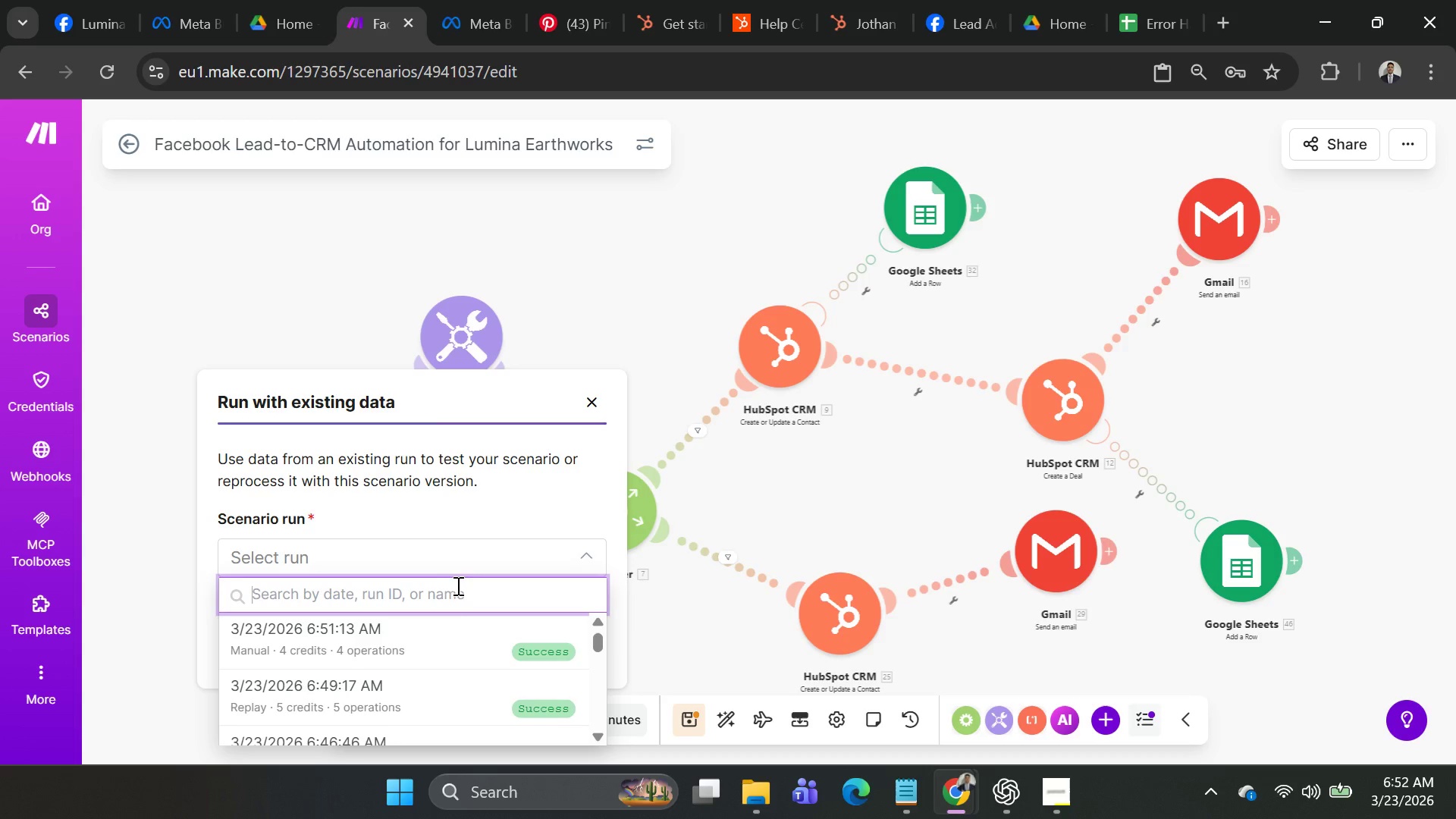 
scroll: coordinate [442, 670], scroll_direction: down, amount: 4.0
 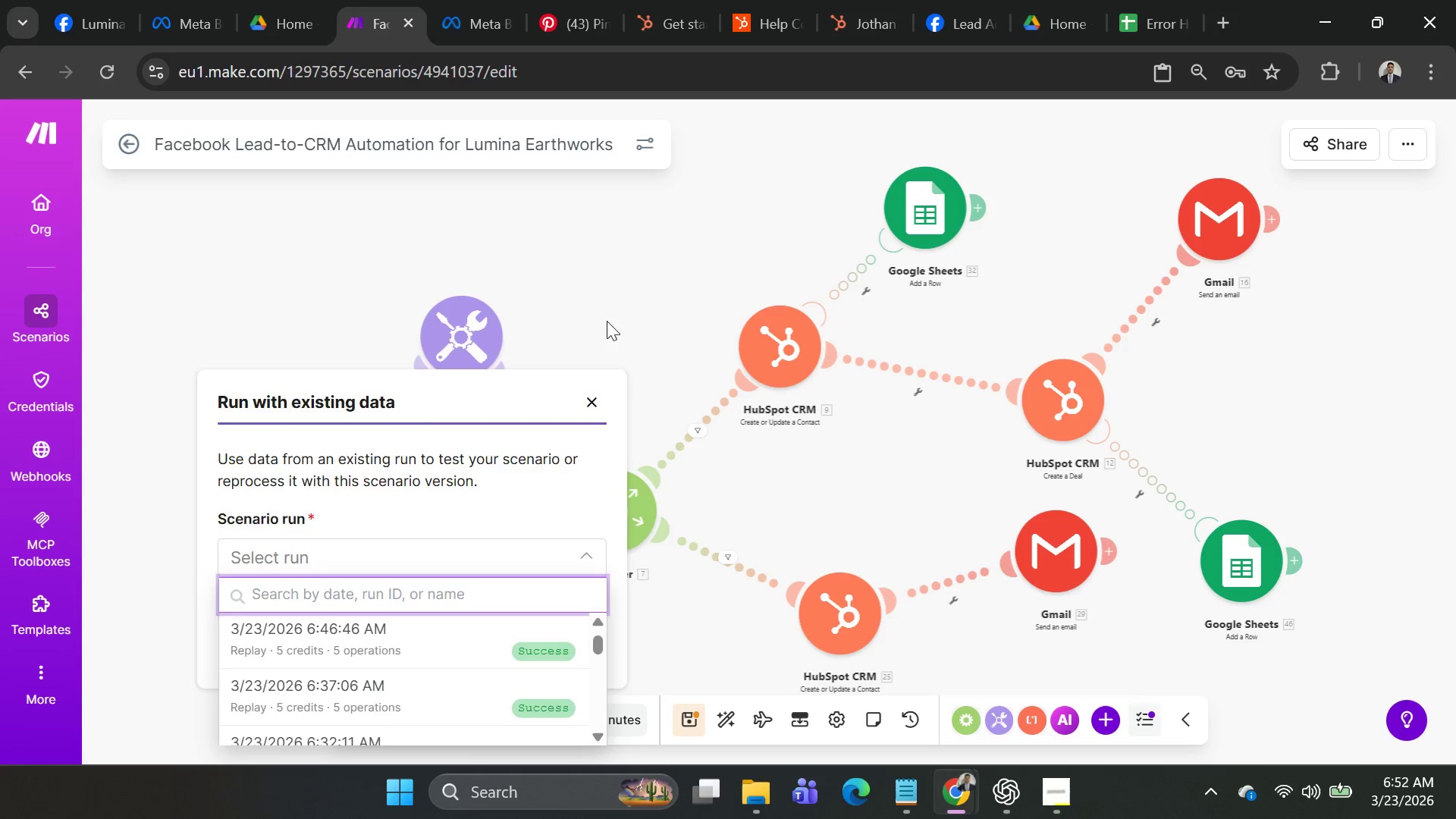 
left_click([639, 291])
 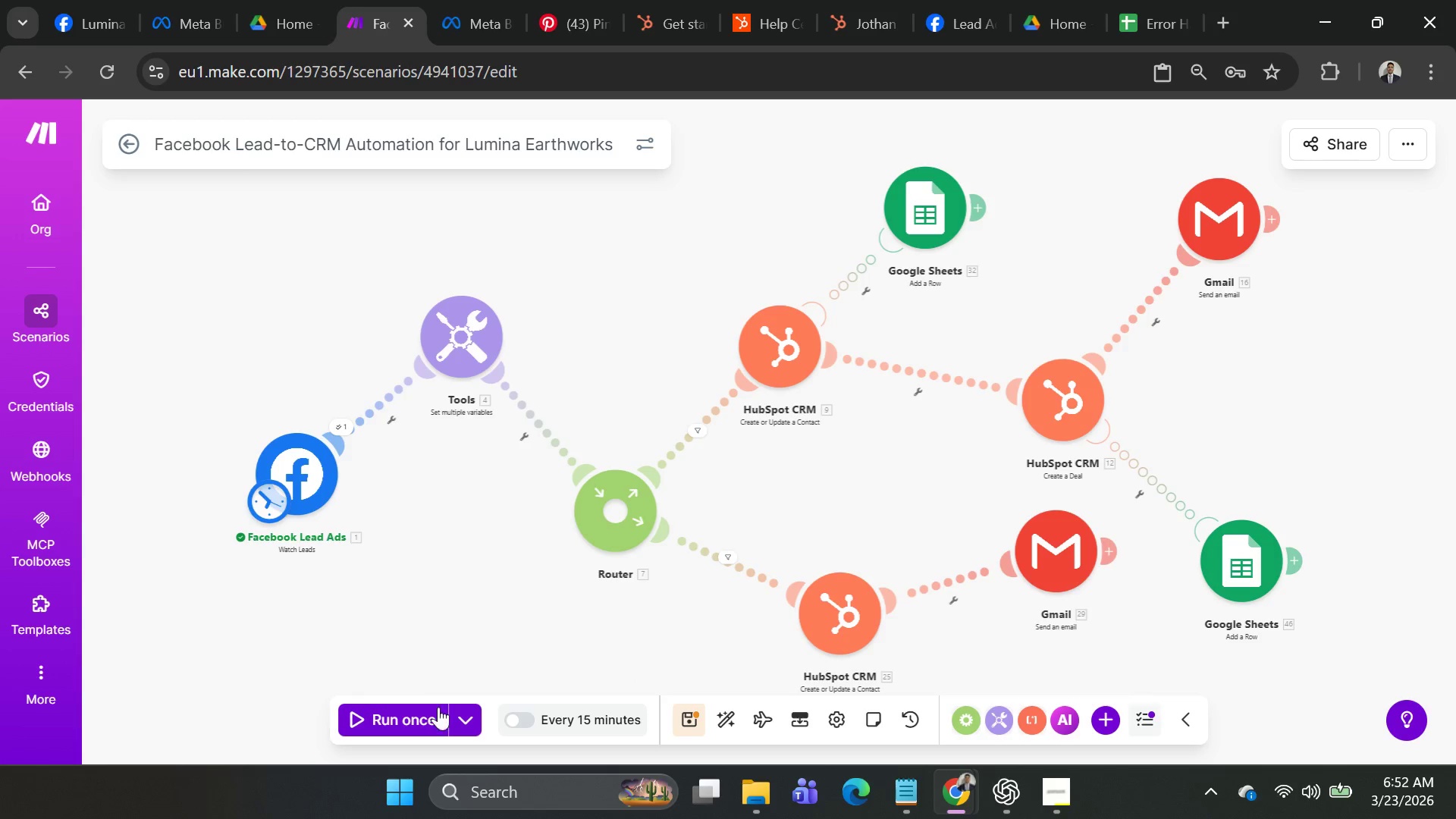 
left_click([460, 722])
 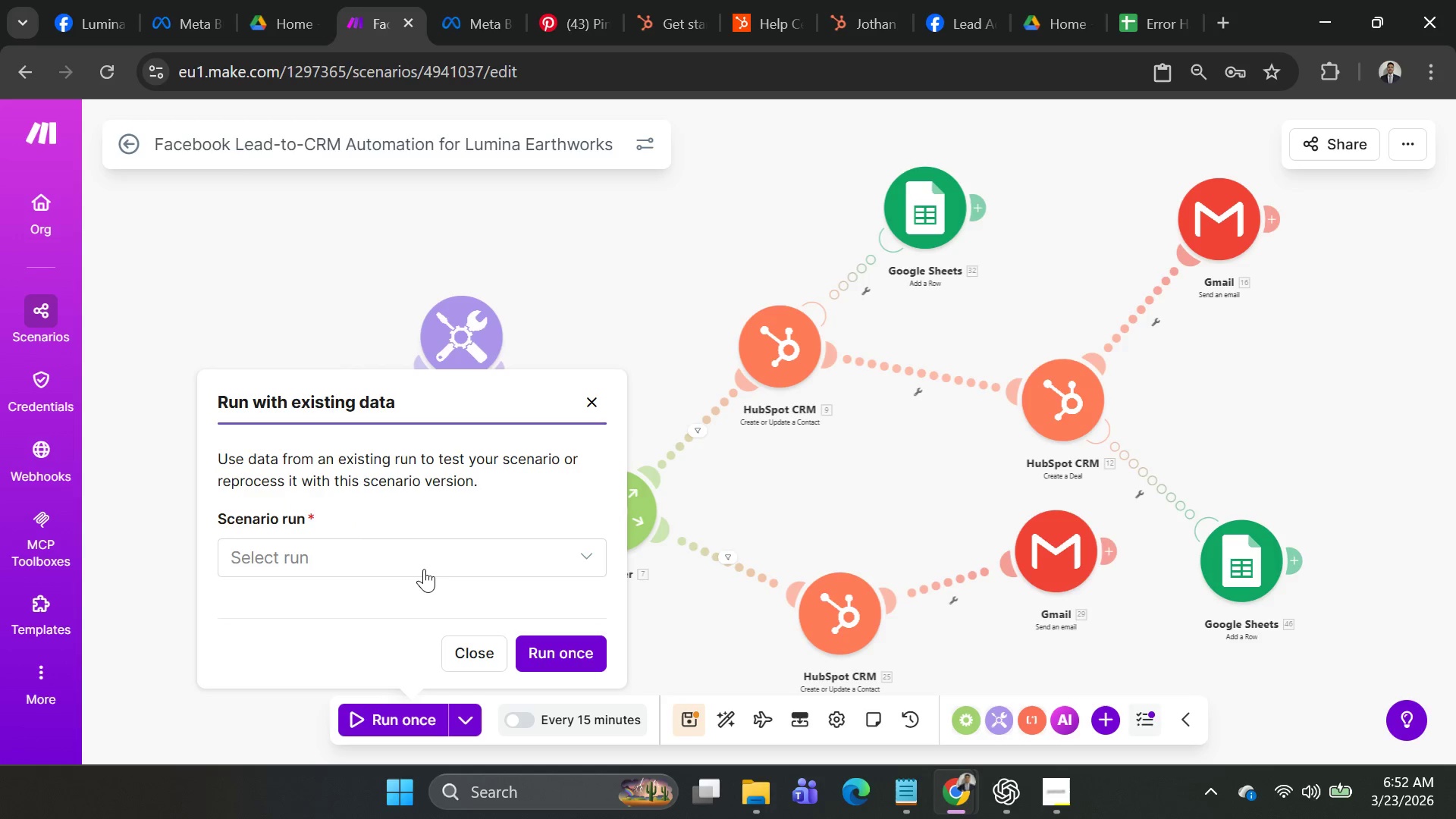 
scroll: coordinate [472, 467], scroll_direction: down, amount: 4.0
 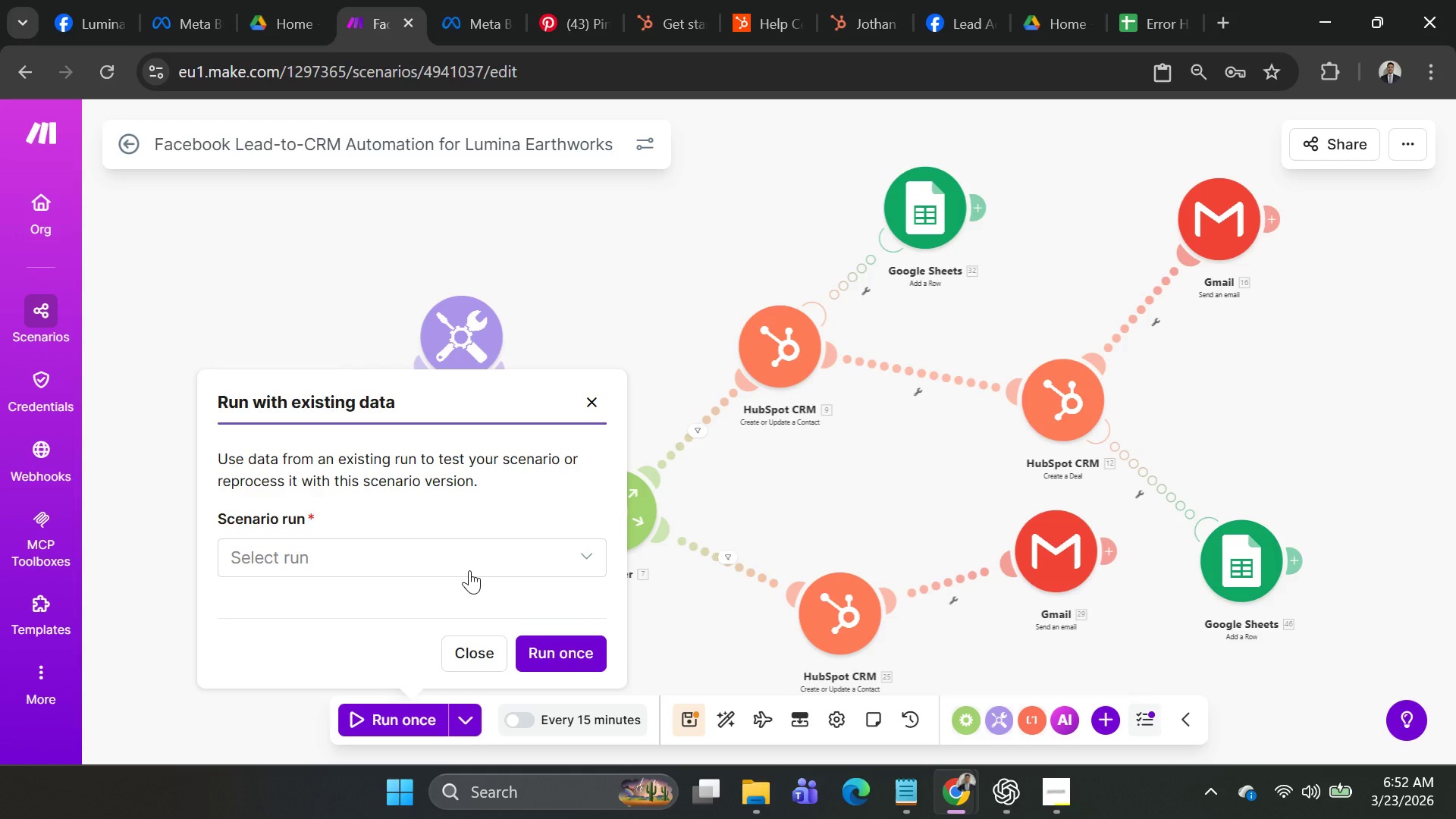 
left_click([469, 570])
 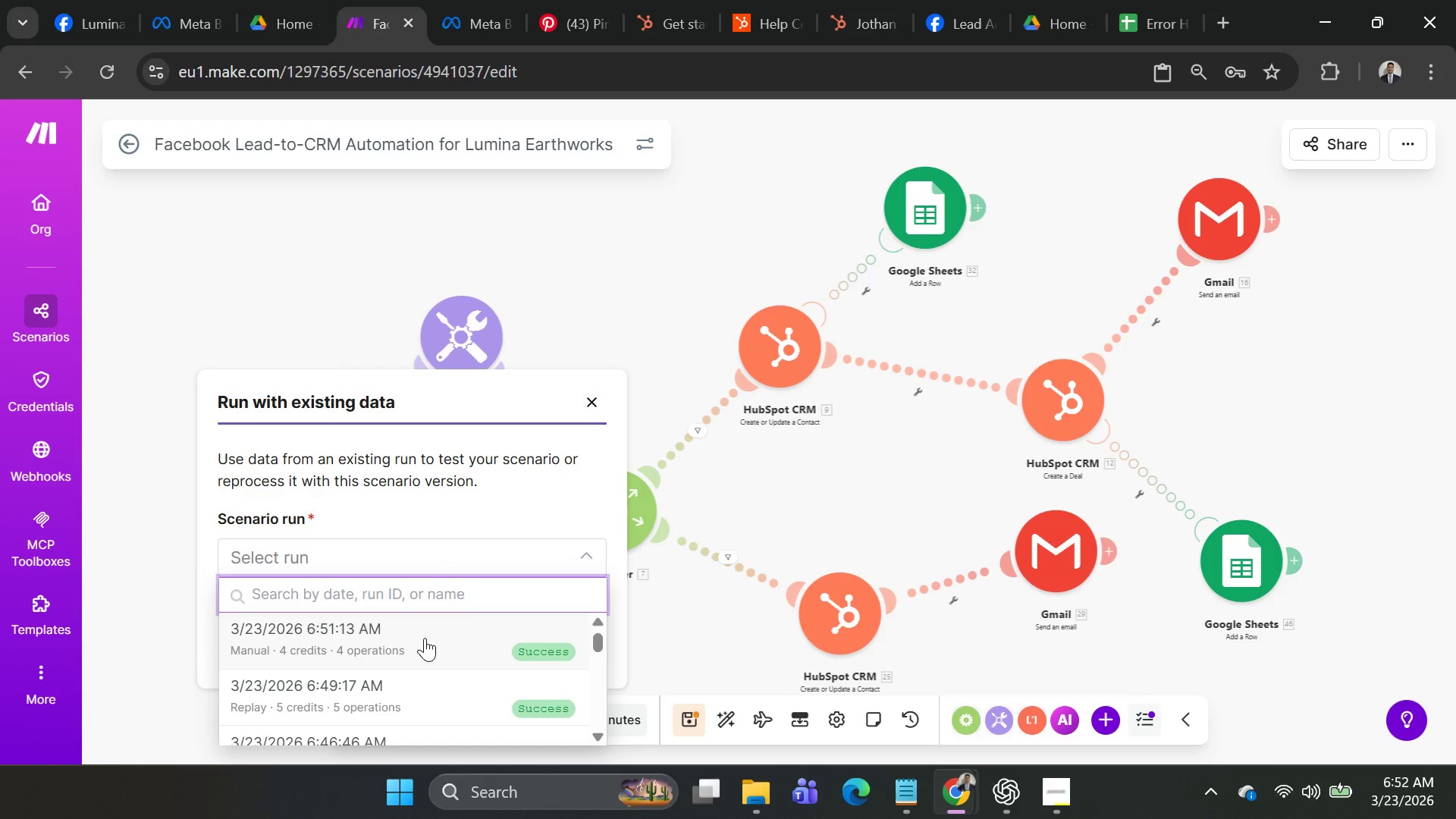 
scroll: coordinate [423, 648], scroll_direction: down, amount: 1.0
 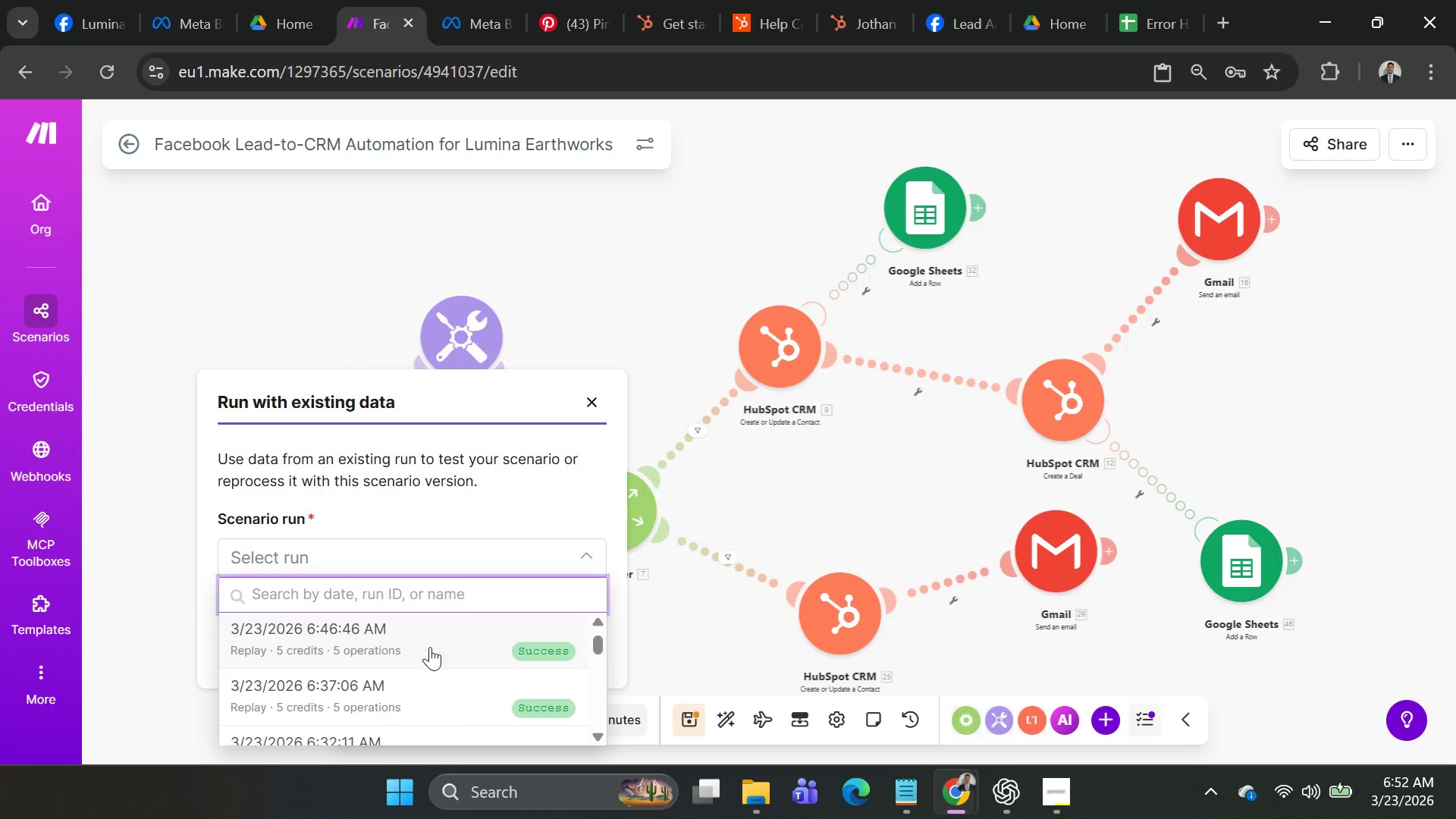 
scroll: coordinate [426, 667], scroll_direction: up, amount: 3.0
 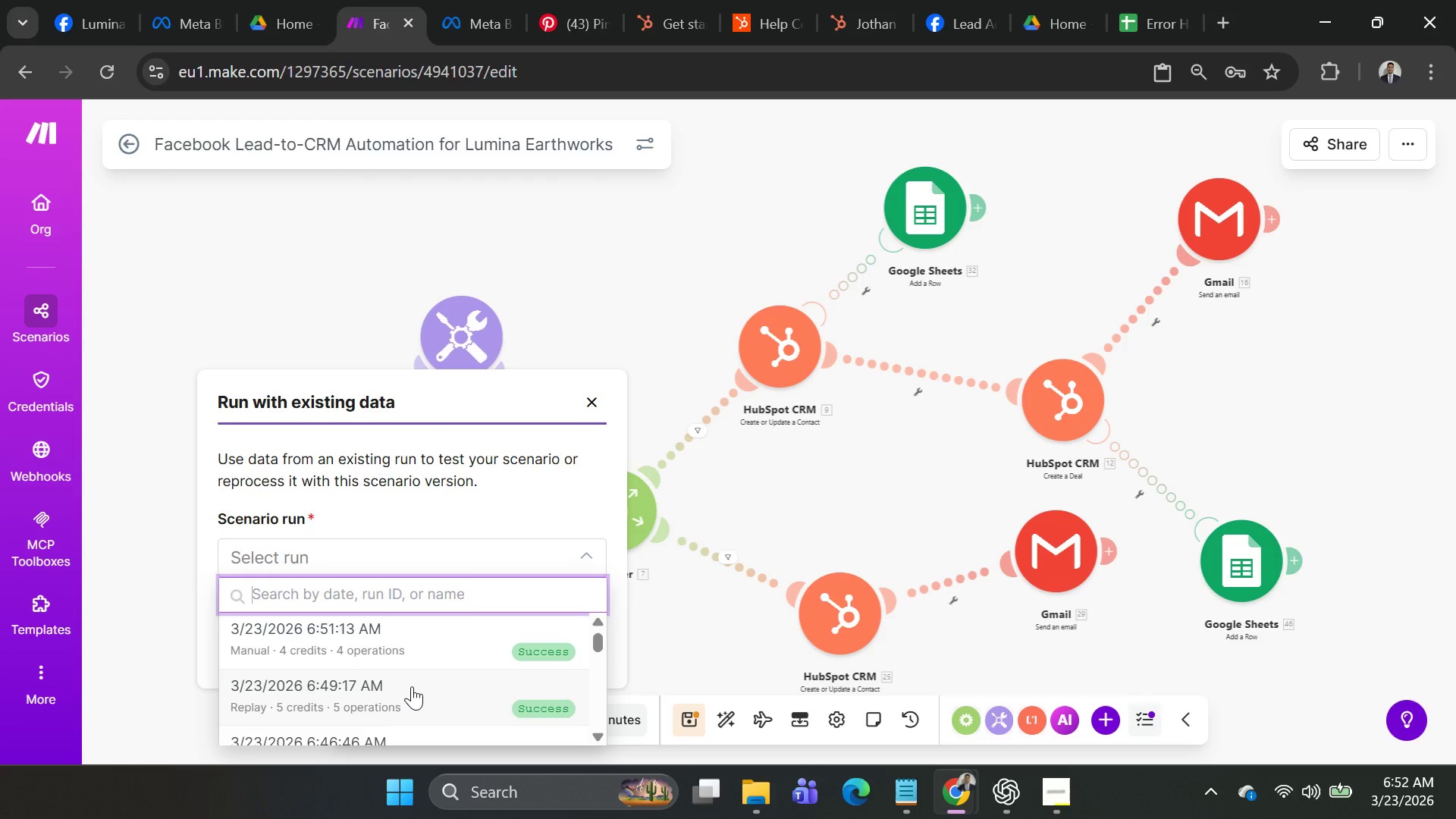 
scroll: coordinate [412, 686], scroll_direction: down, amount: 1.0
 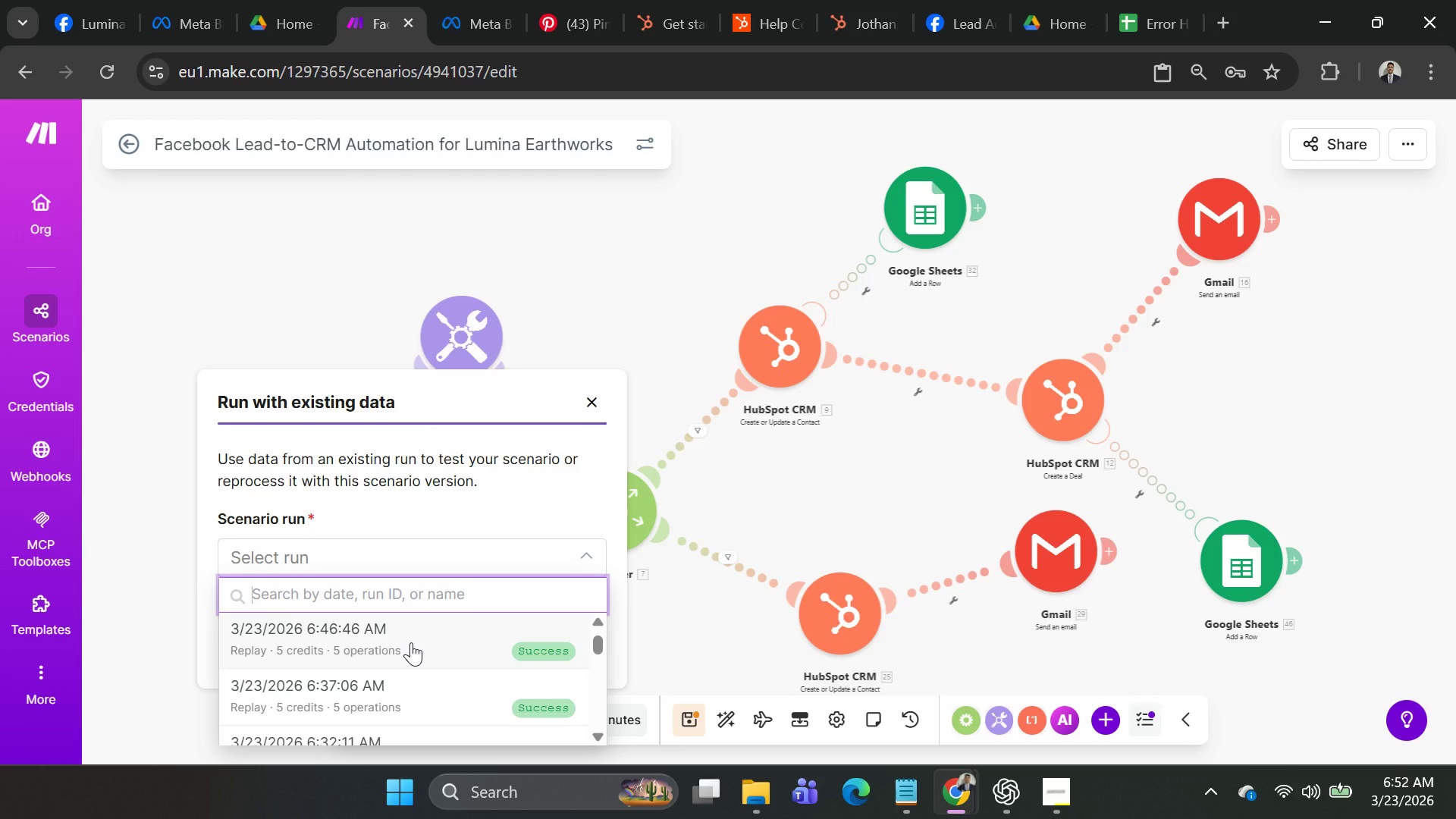 
left_click([411, 642])
 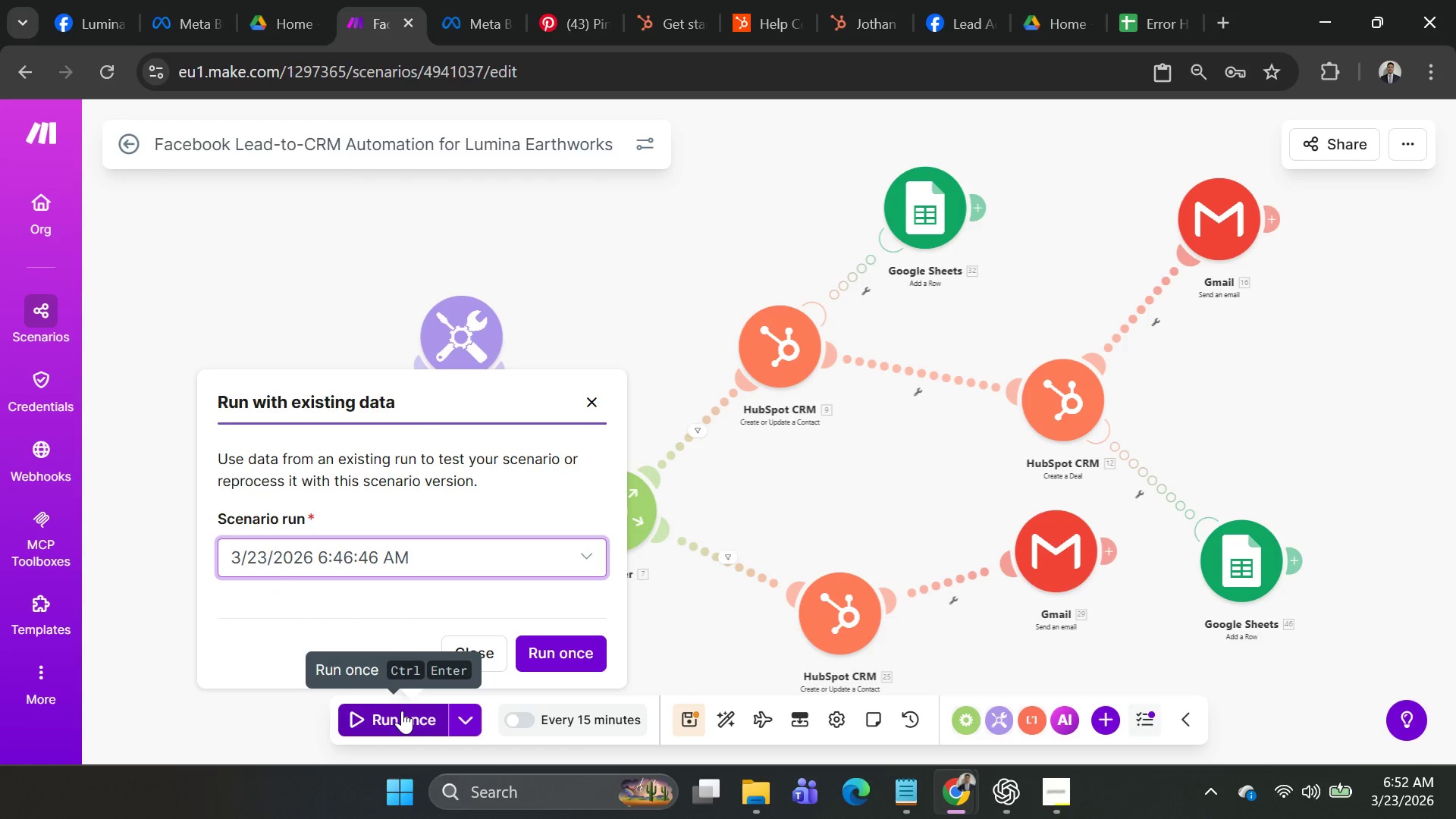 
left_click([402, 711])
 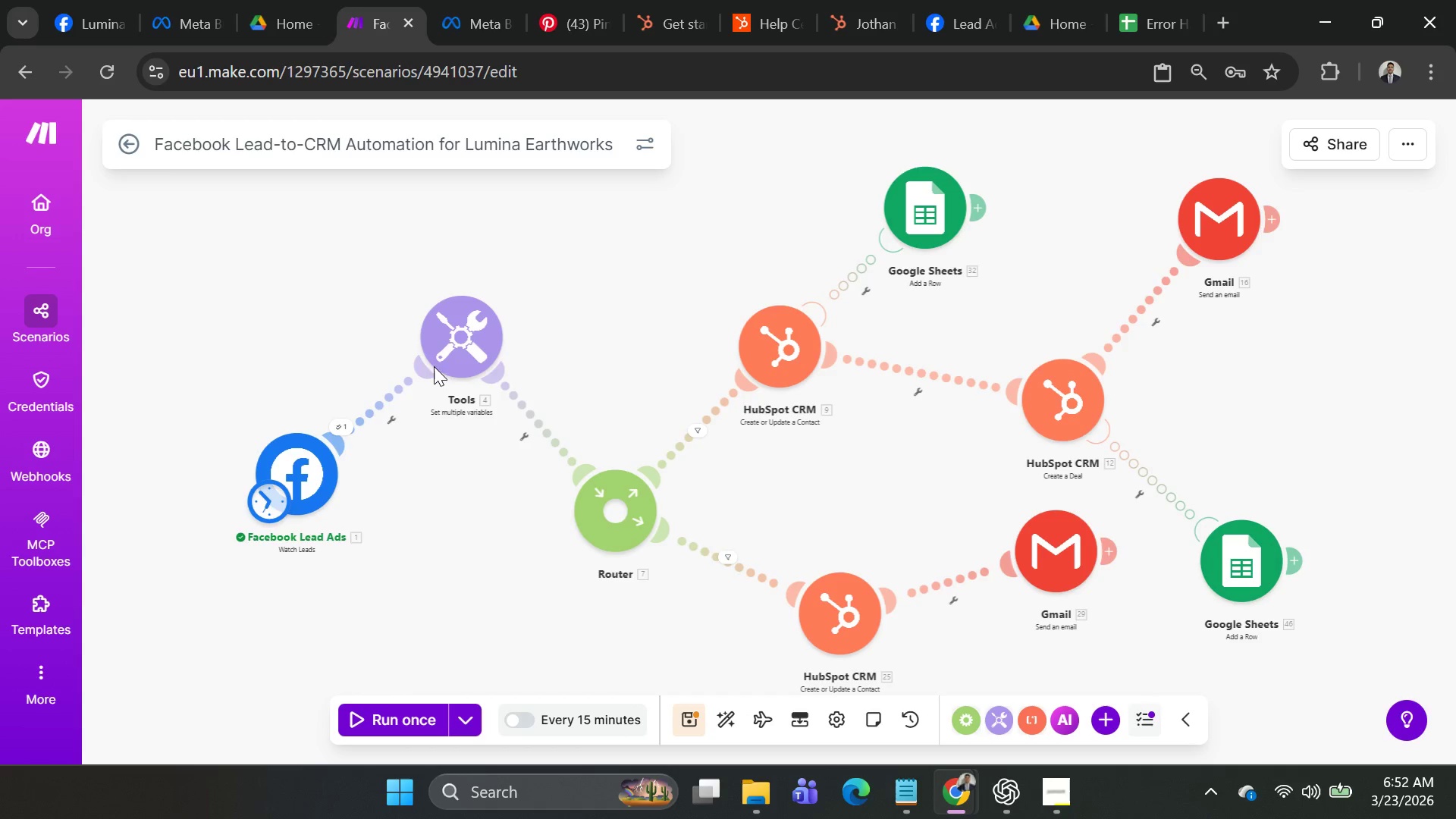 
left_click([460, 708])
 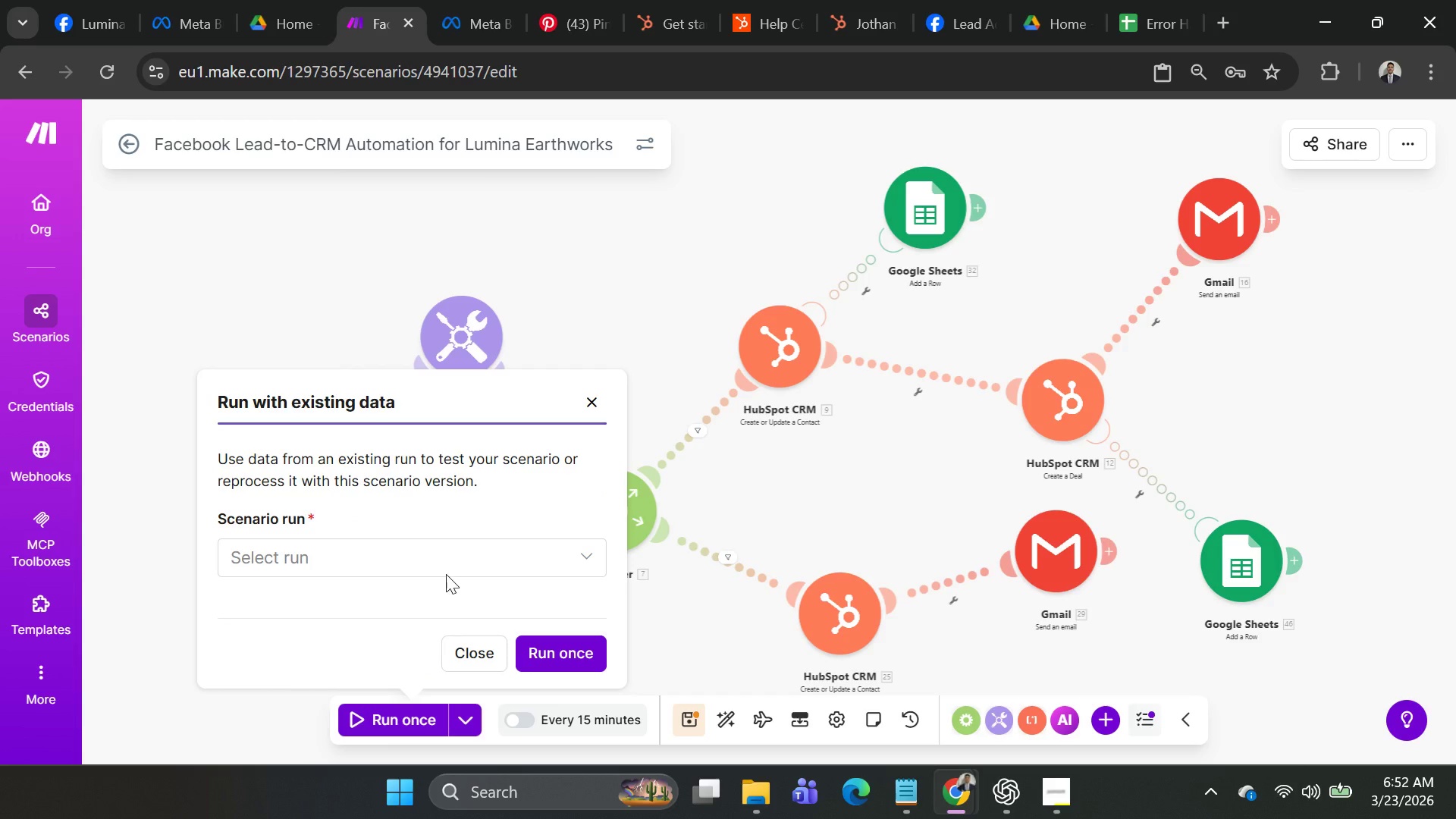 
left_click([444, 560])
 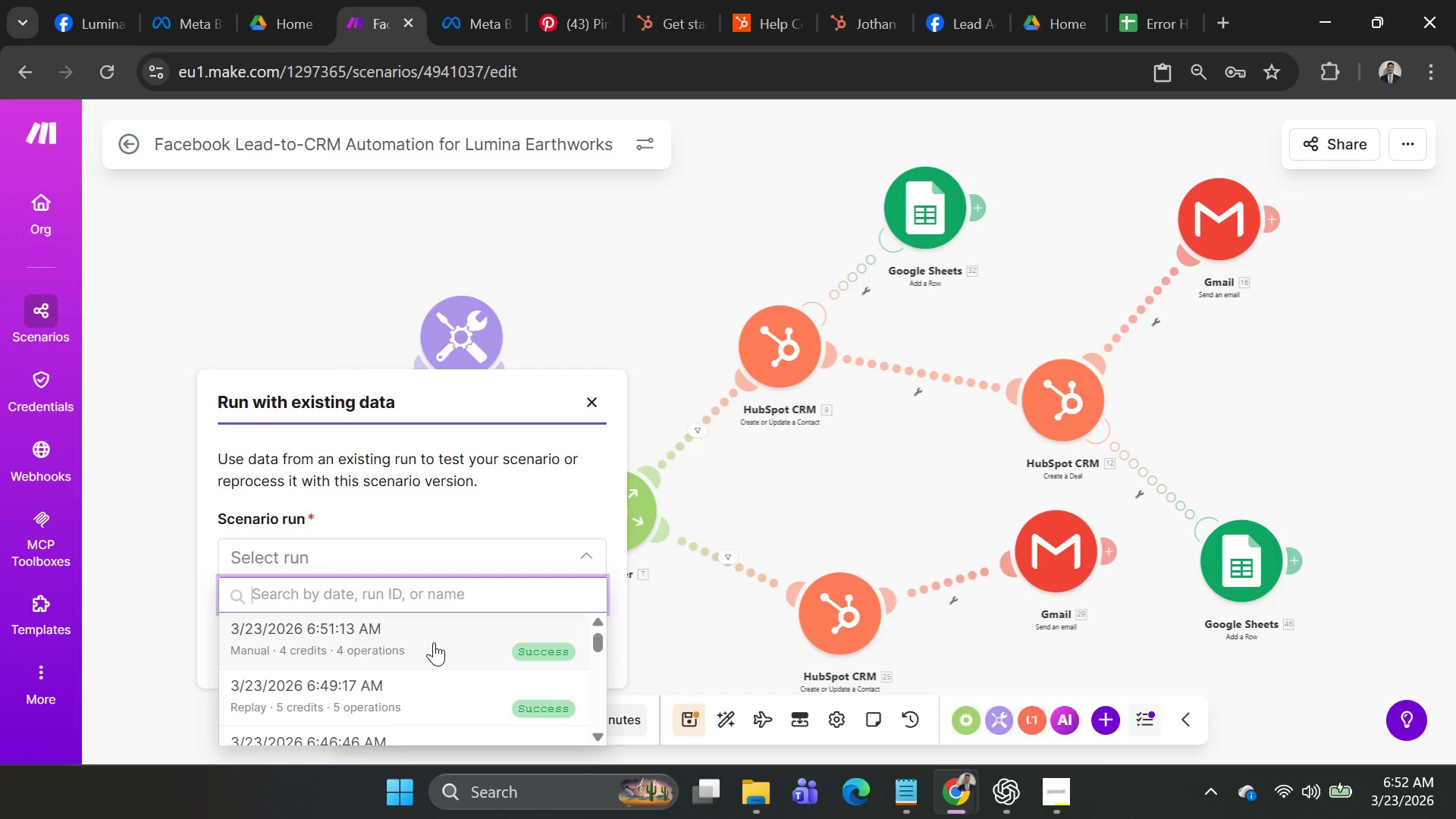 
scroll: coordinate [479, 669], scroll_direction: up, amount: 5.0
 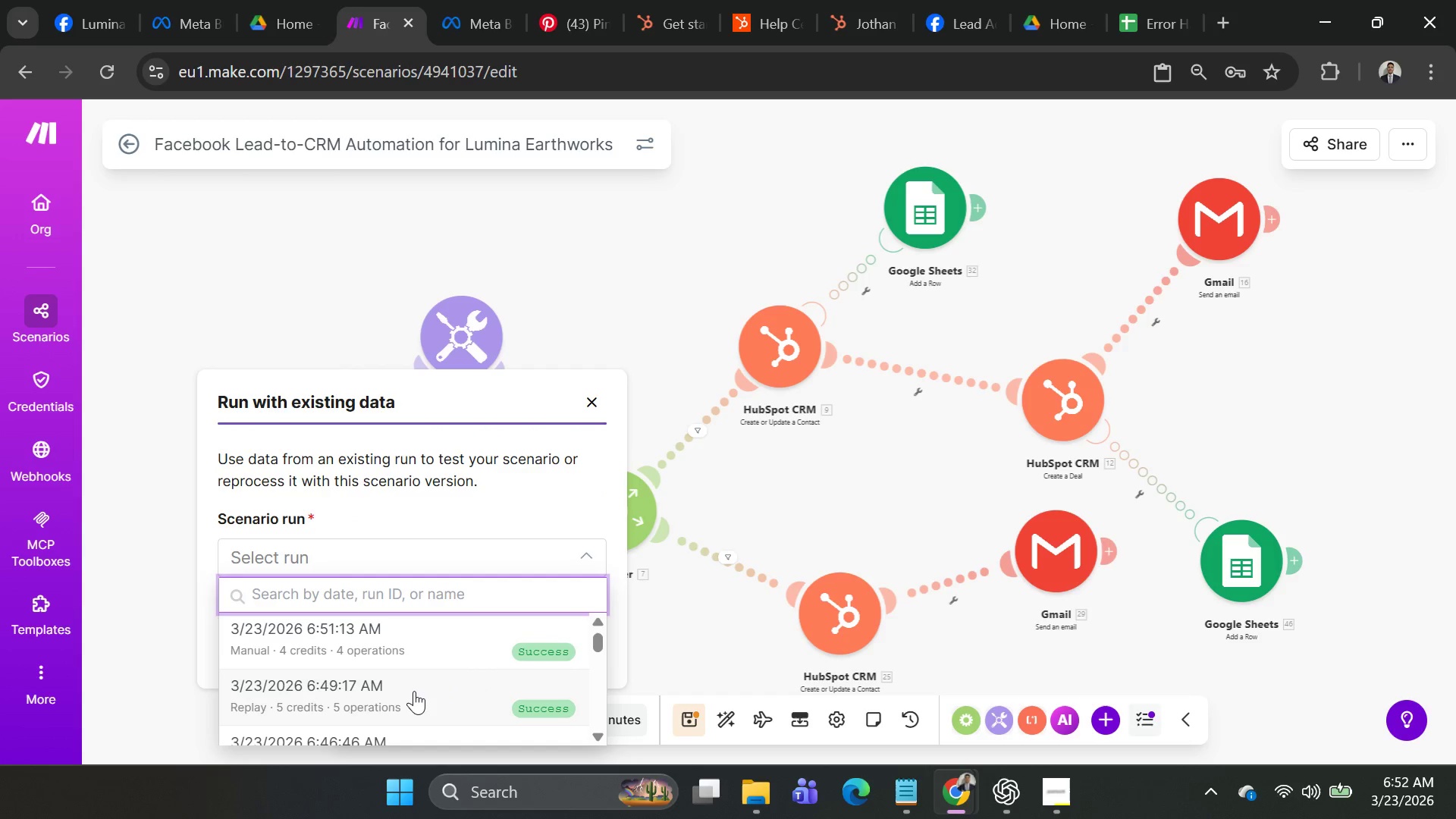 
left_click([414, 691])
 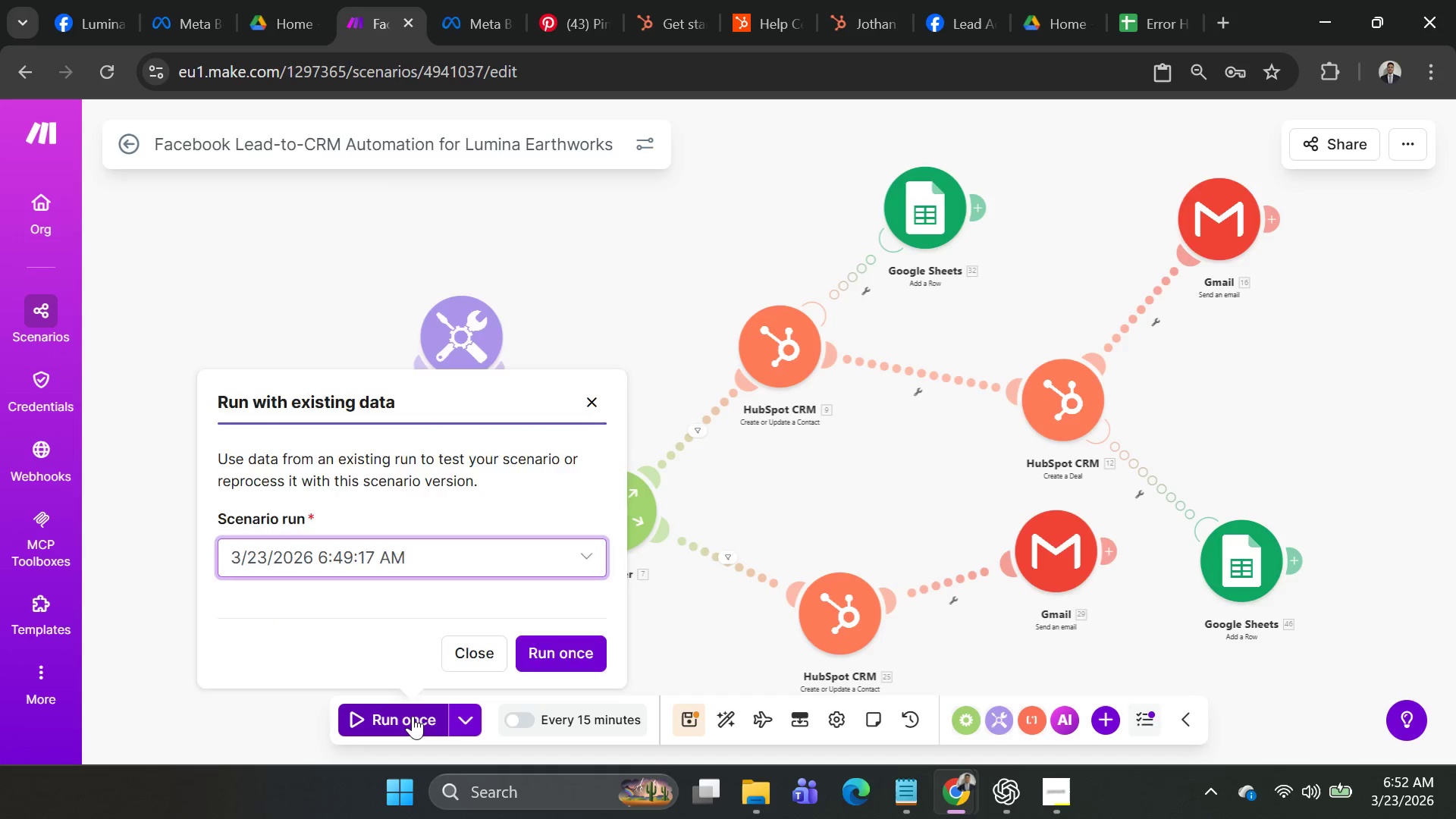 
left_click([413, 716])
 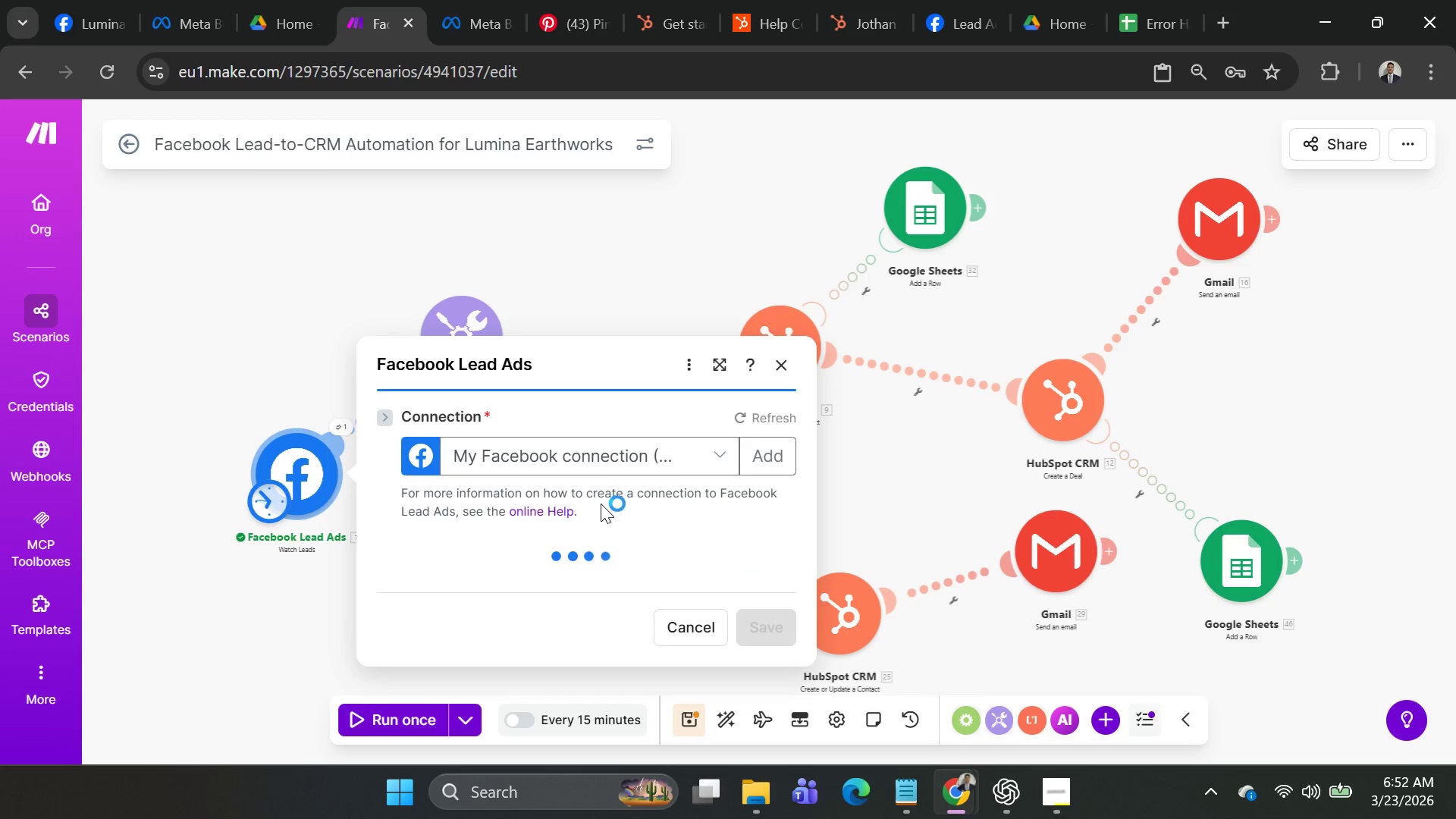 
wait(5.19)
 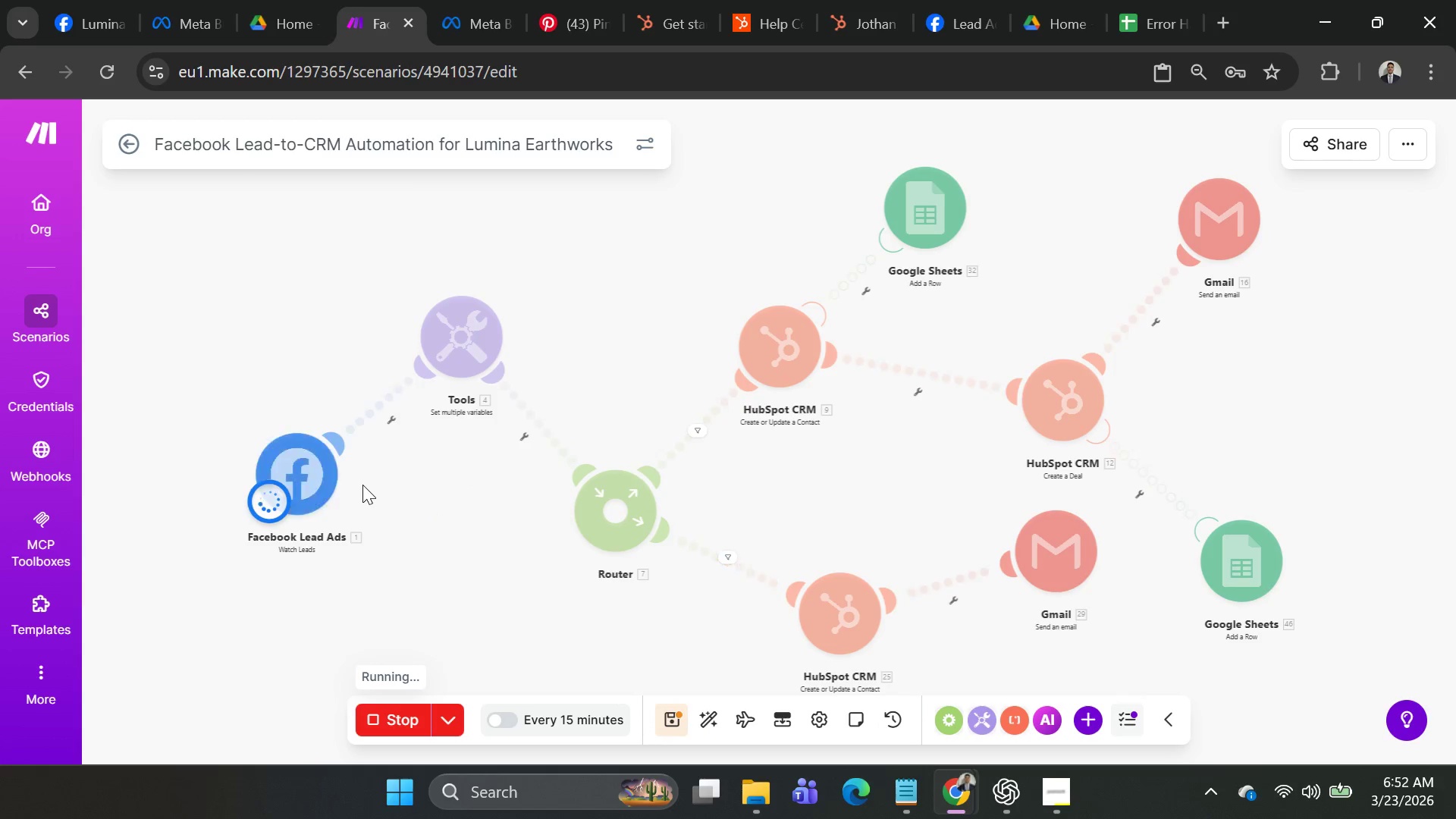 
scroll: coordinate [671, 585], scroll_direction: down, amount: 2.0
 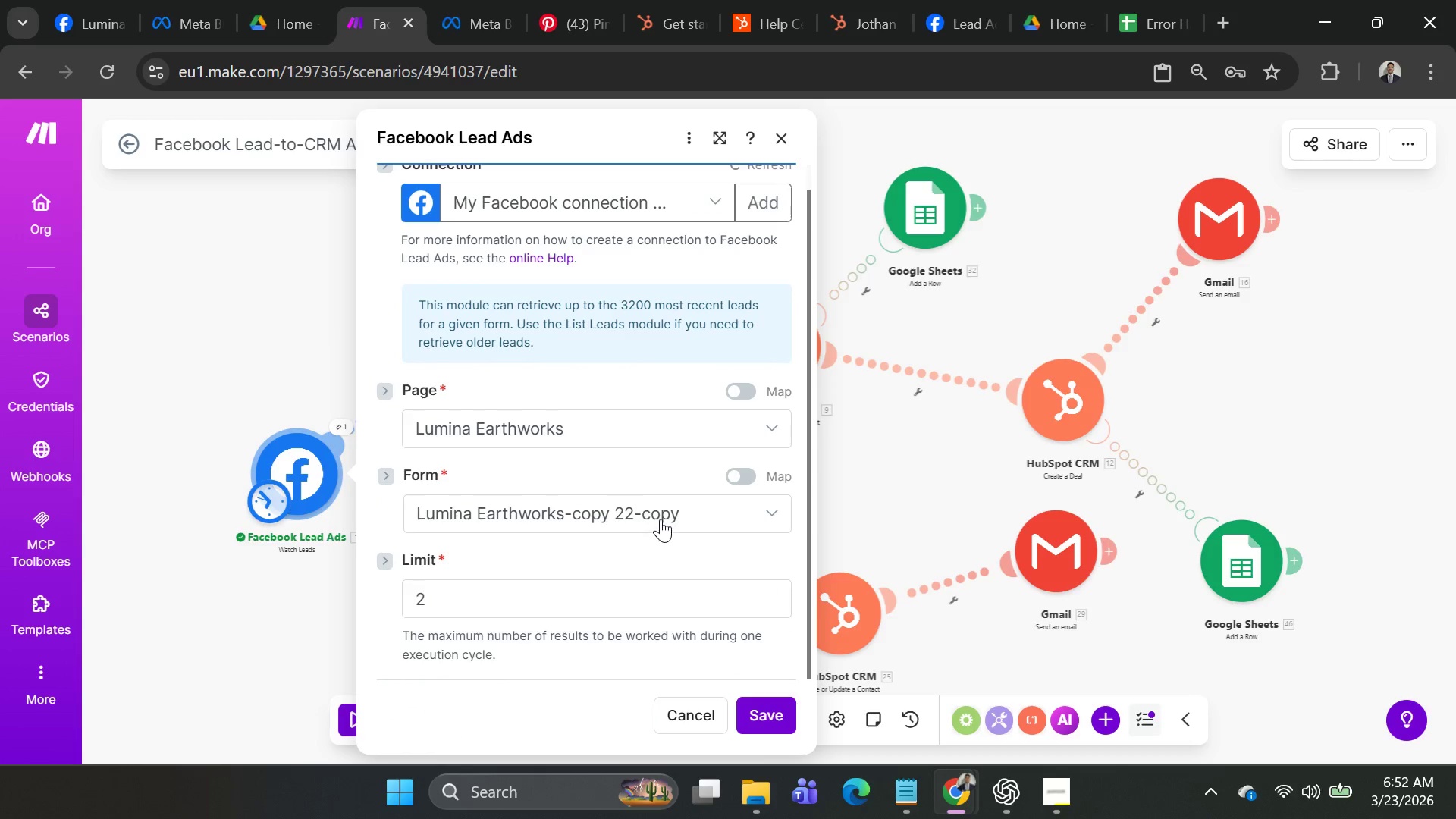 
left_click([657, 519])
 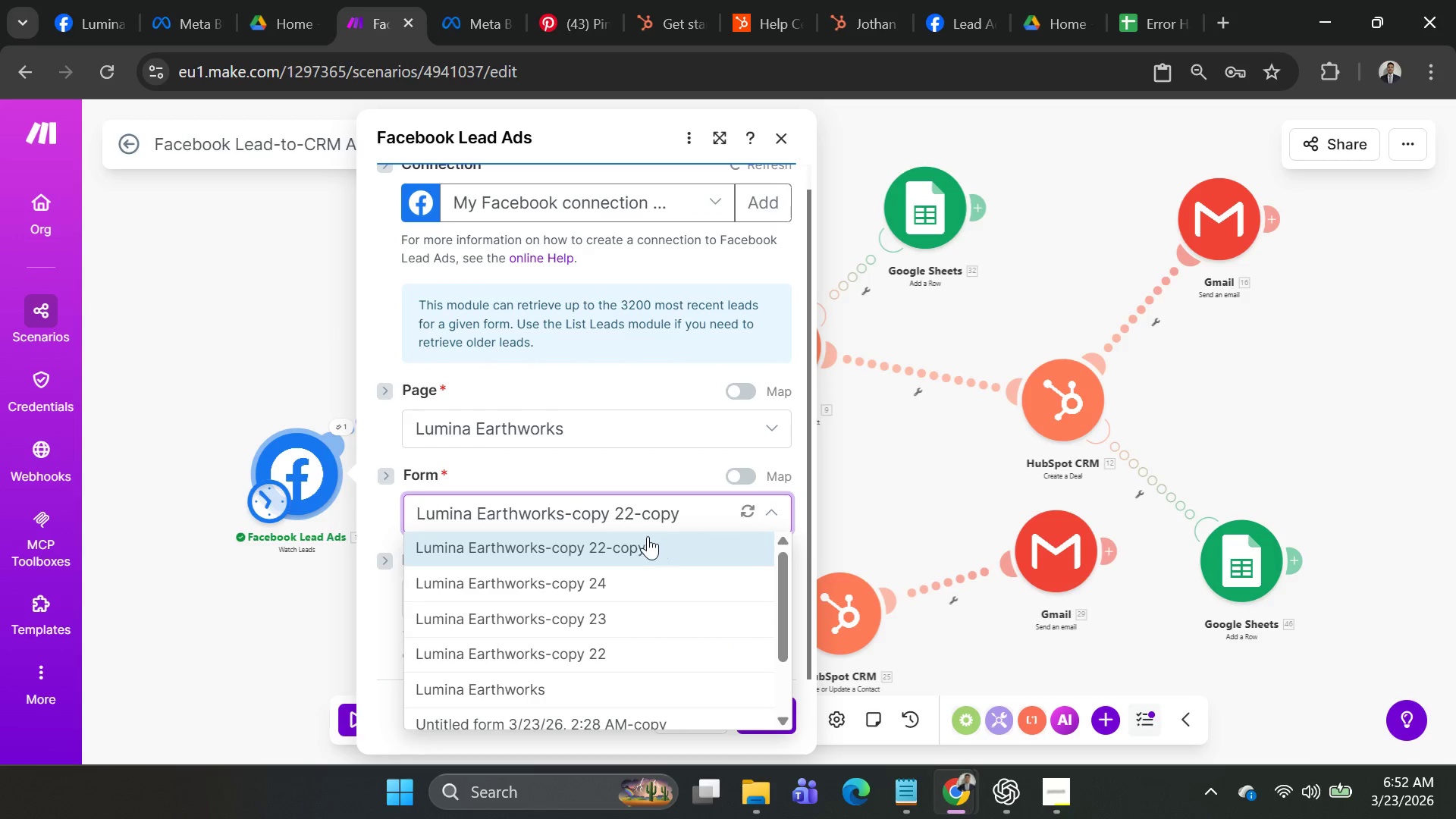 
left_click([610, 582])
 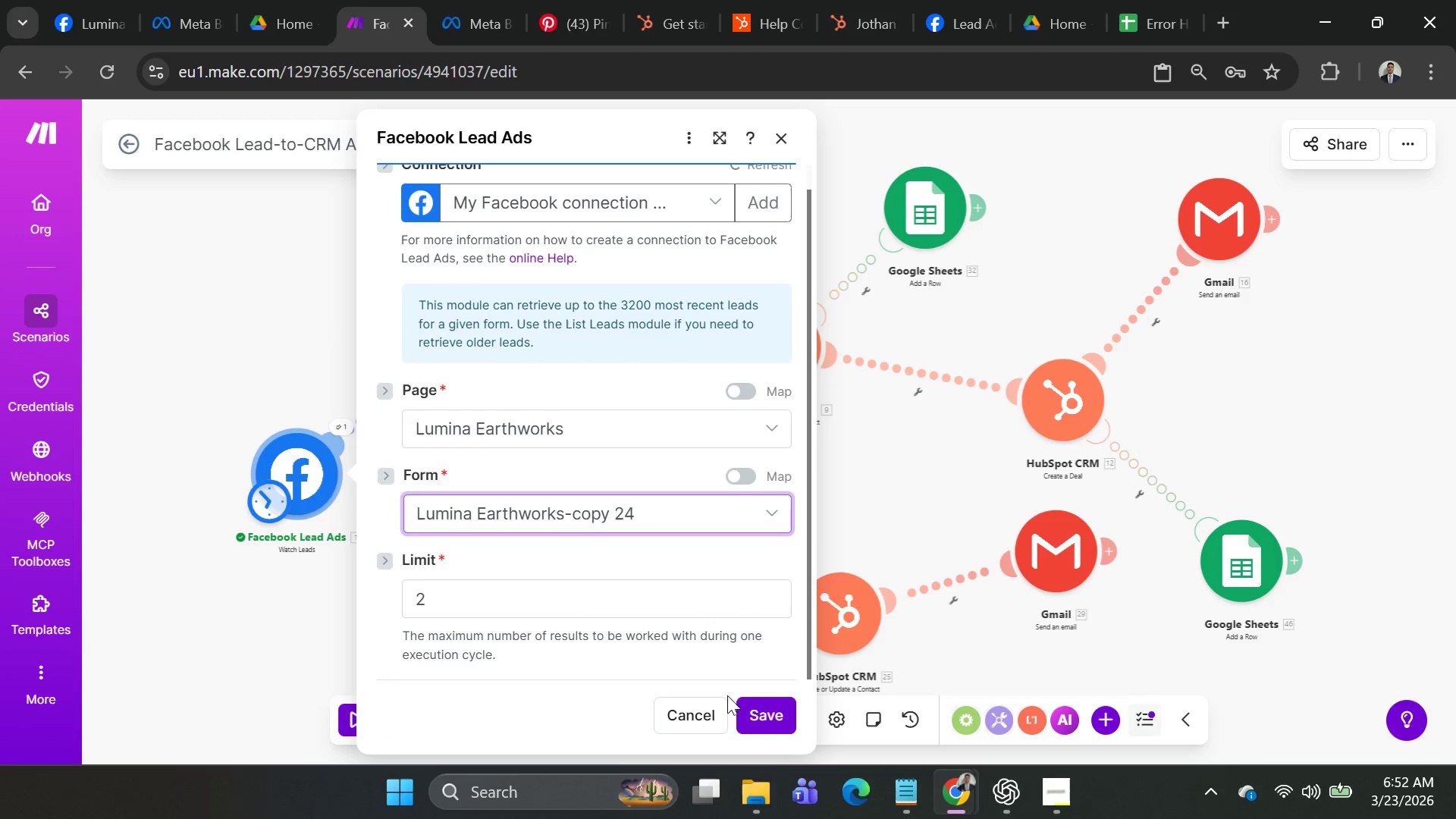 
left_click([759, 717])
 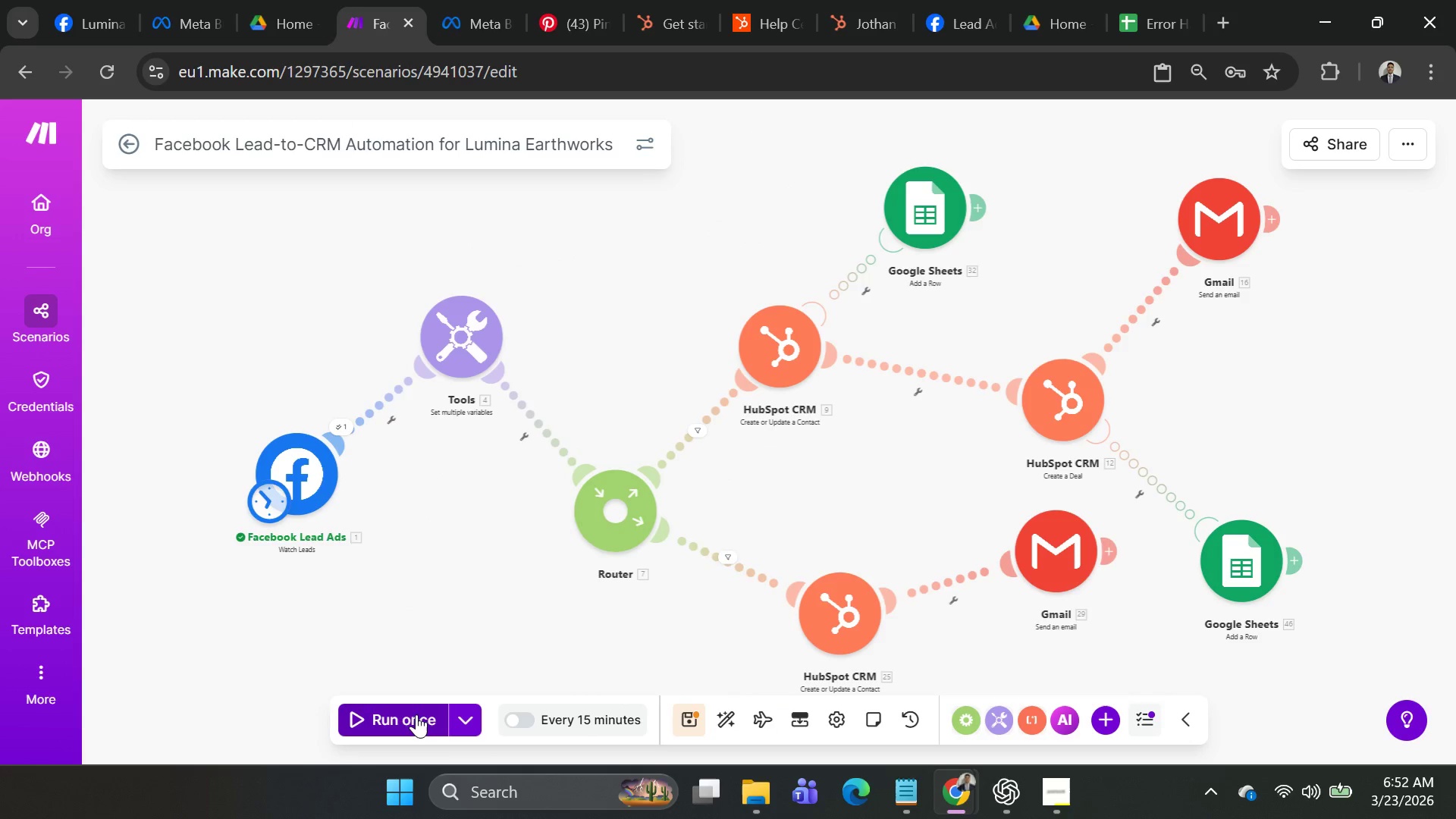 
left_click([403, 715])
 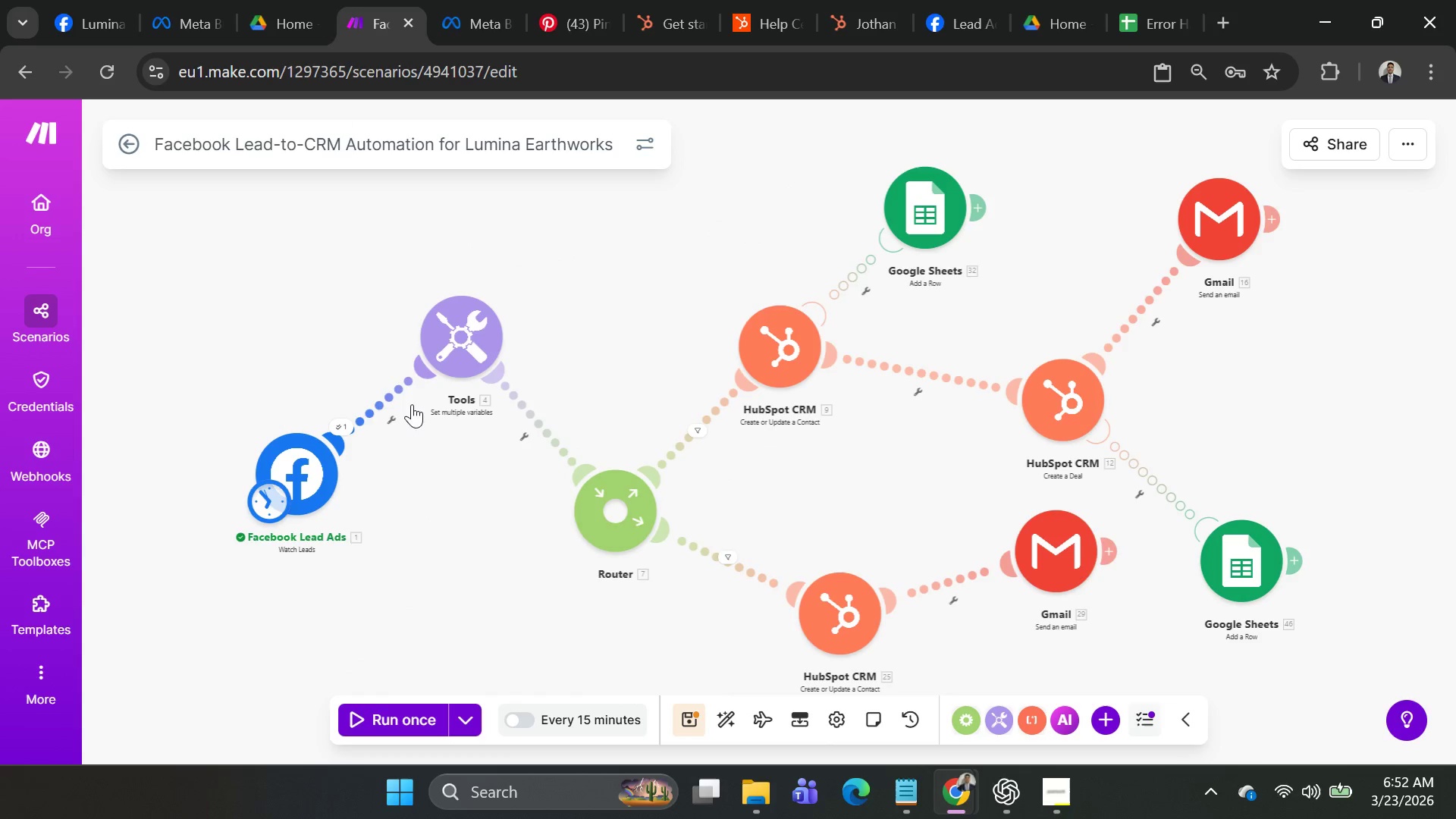 
left_click([463, 712])
 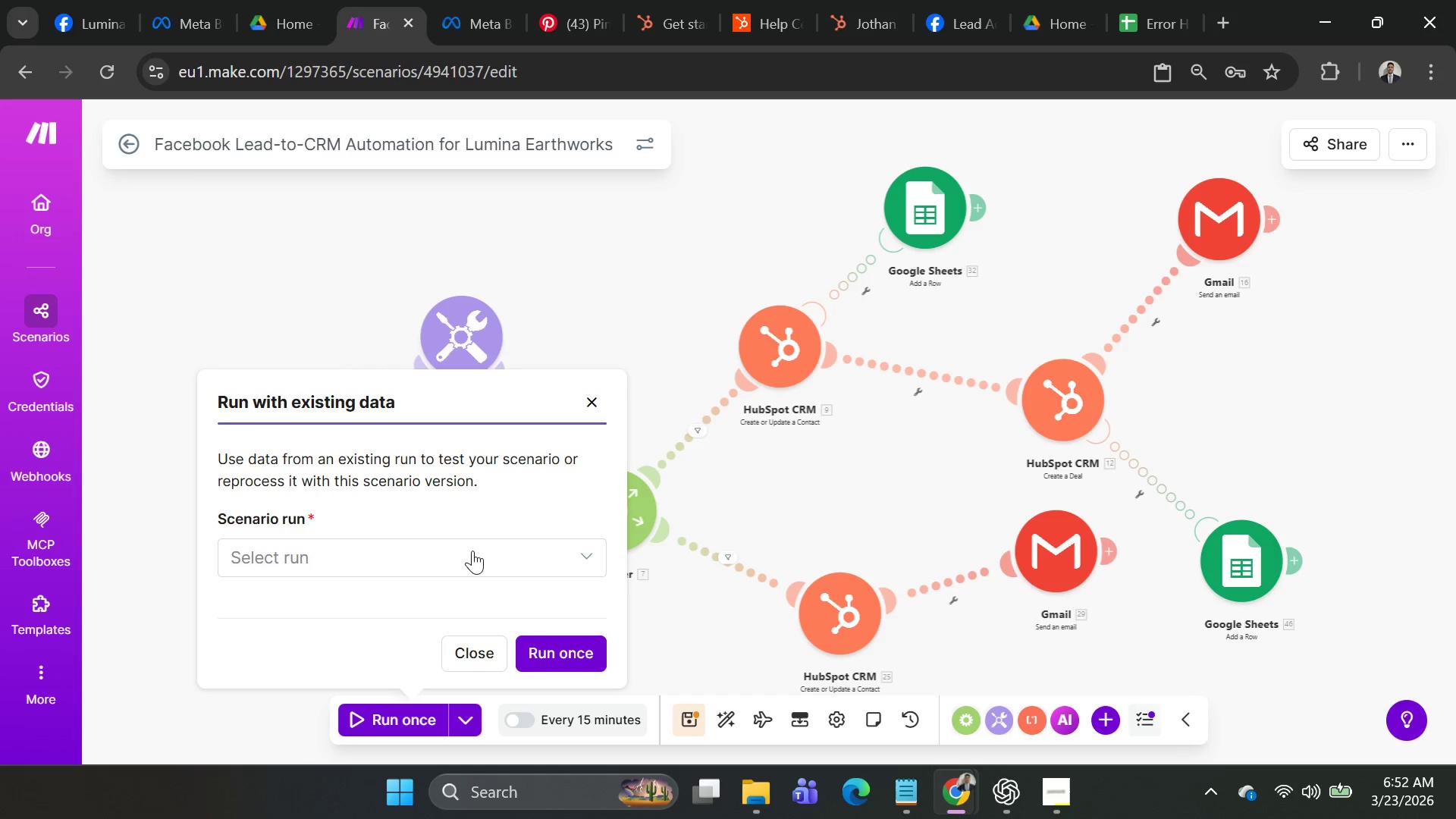 
left_click([469, 551])
 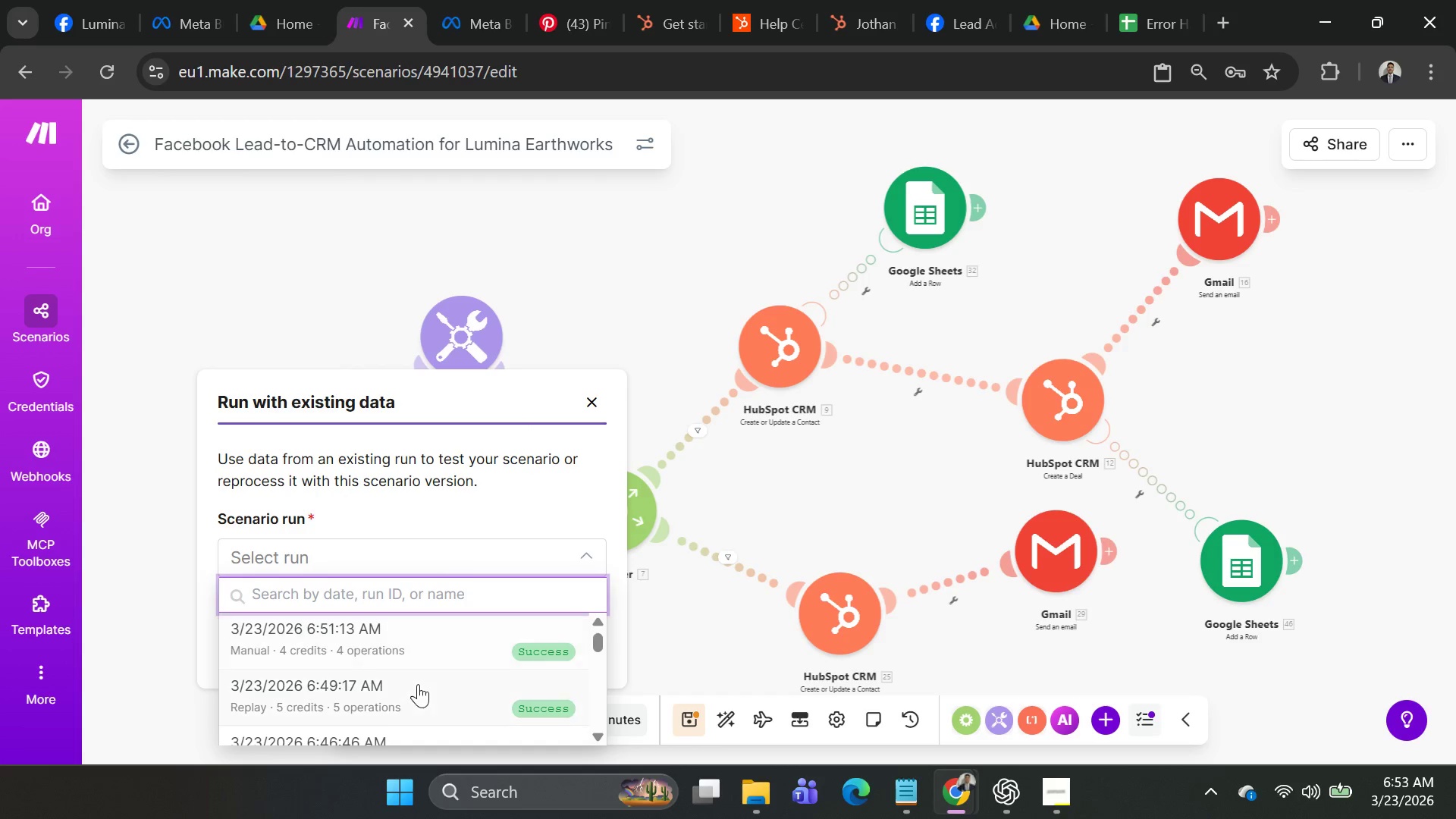 
scroll: coordinate [418, 684], scroll_direction: down, amount: 1.0
 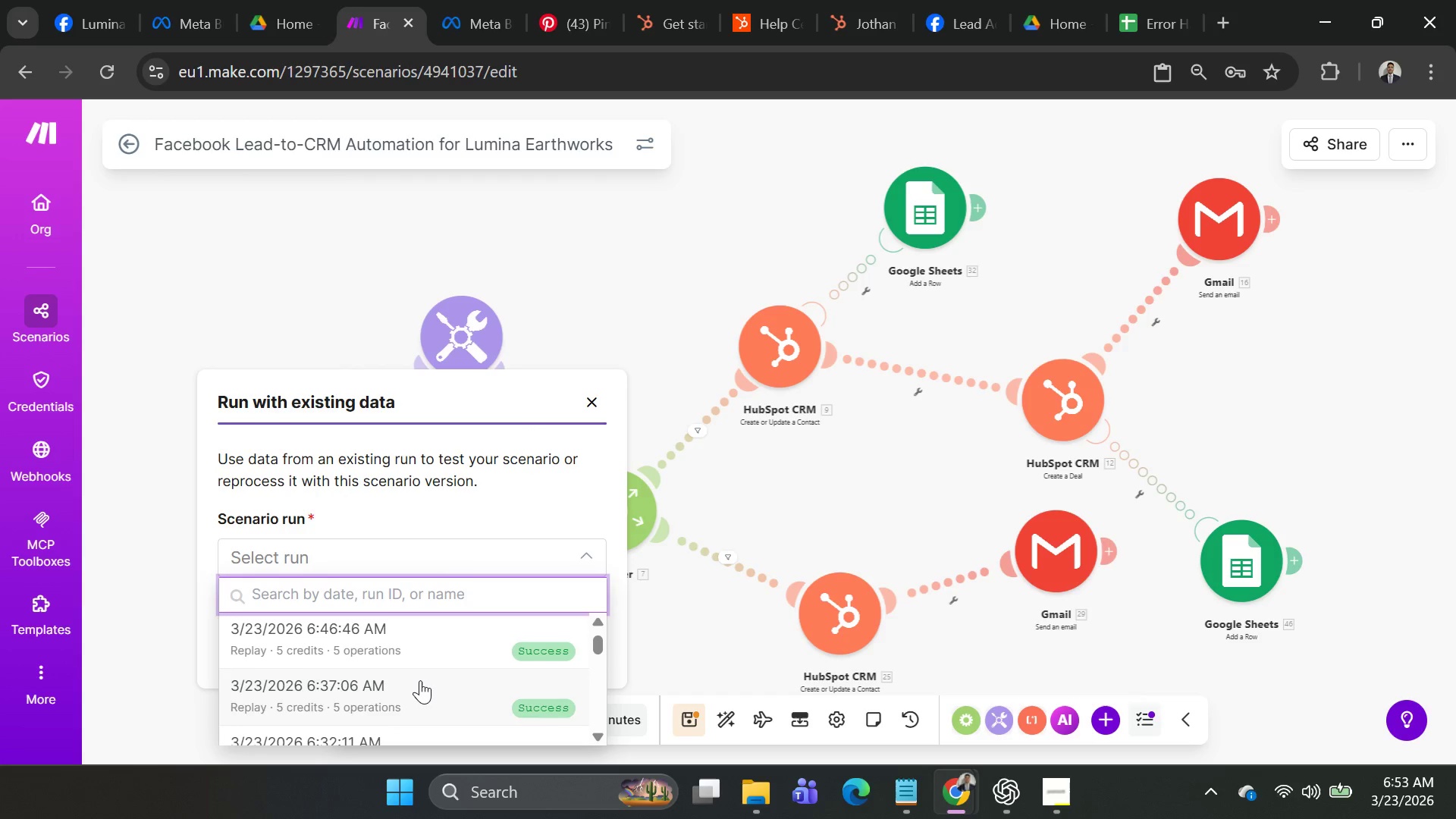 
scroll: coordinate [420, 680], scroll_direction: up, amount: 1.0
 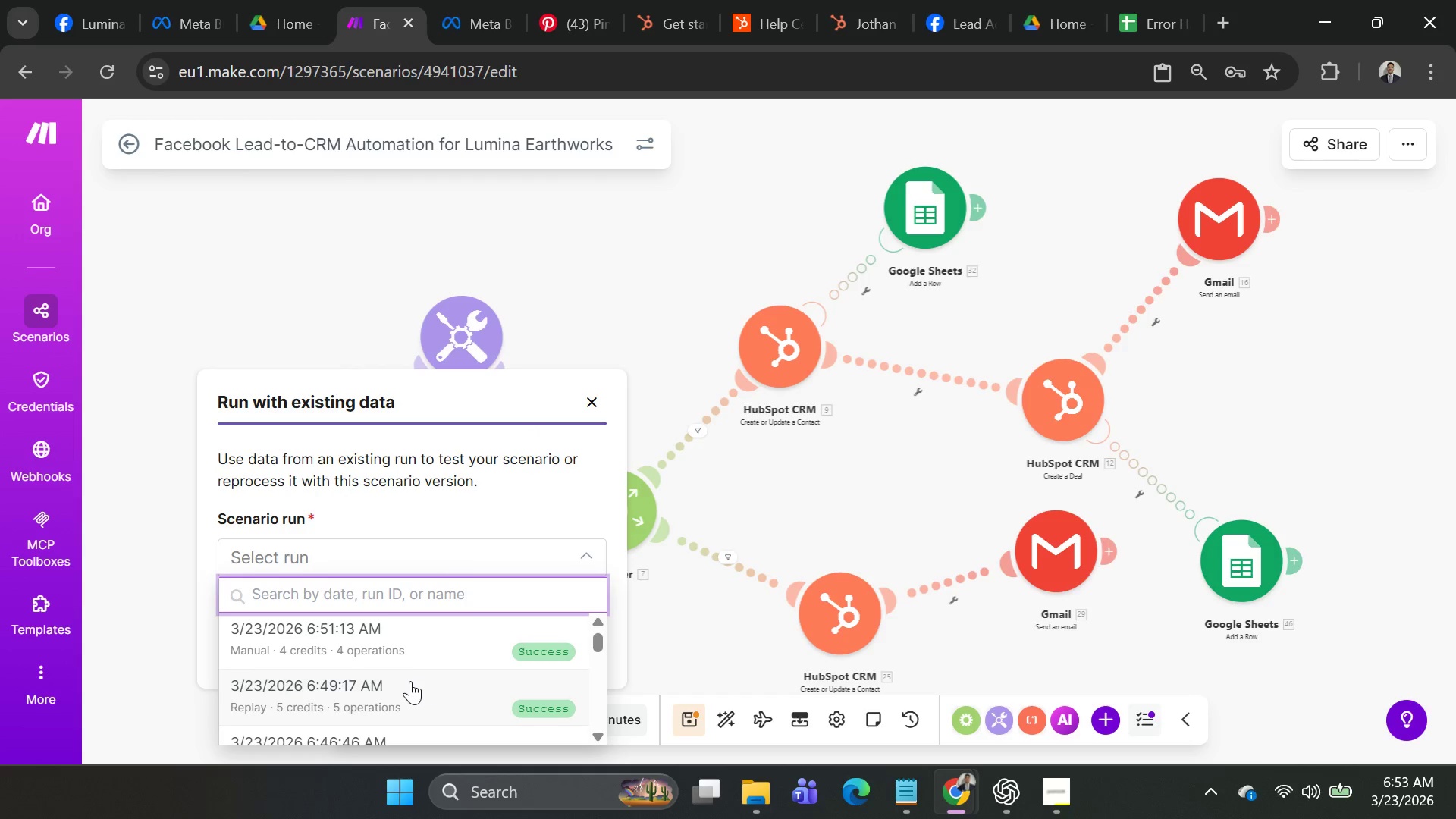 
left_click([409, 683])
 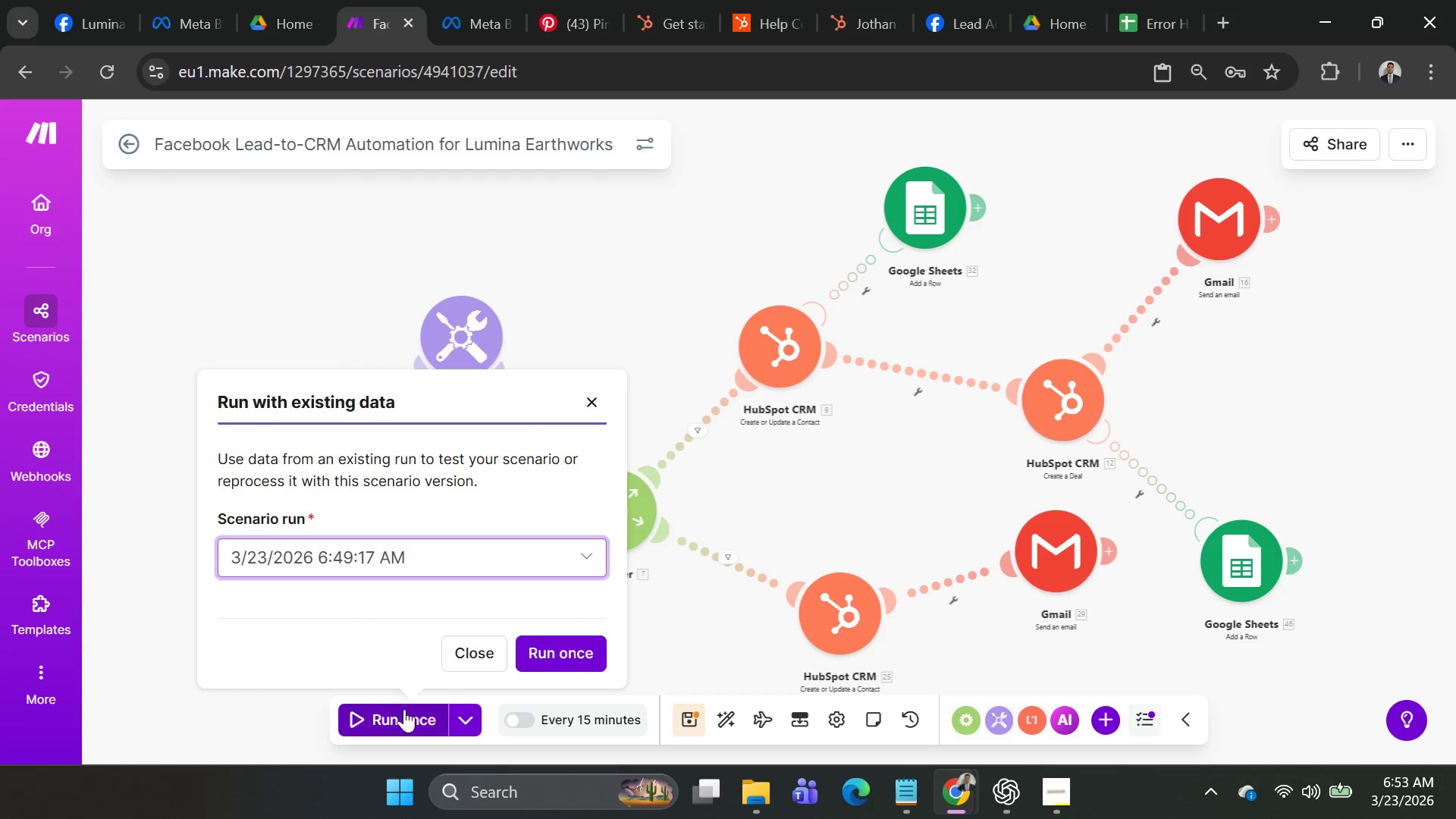 
left_click([399, 711])
 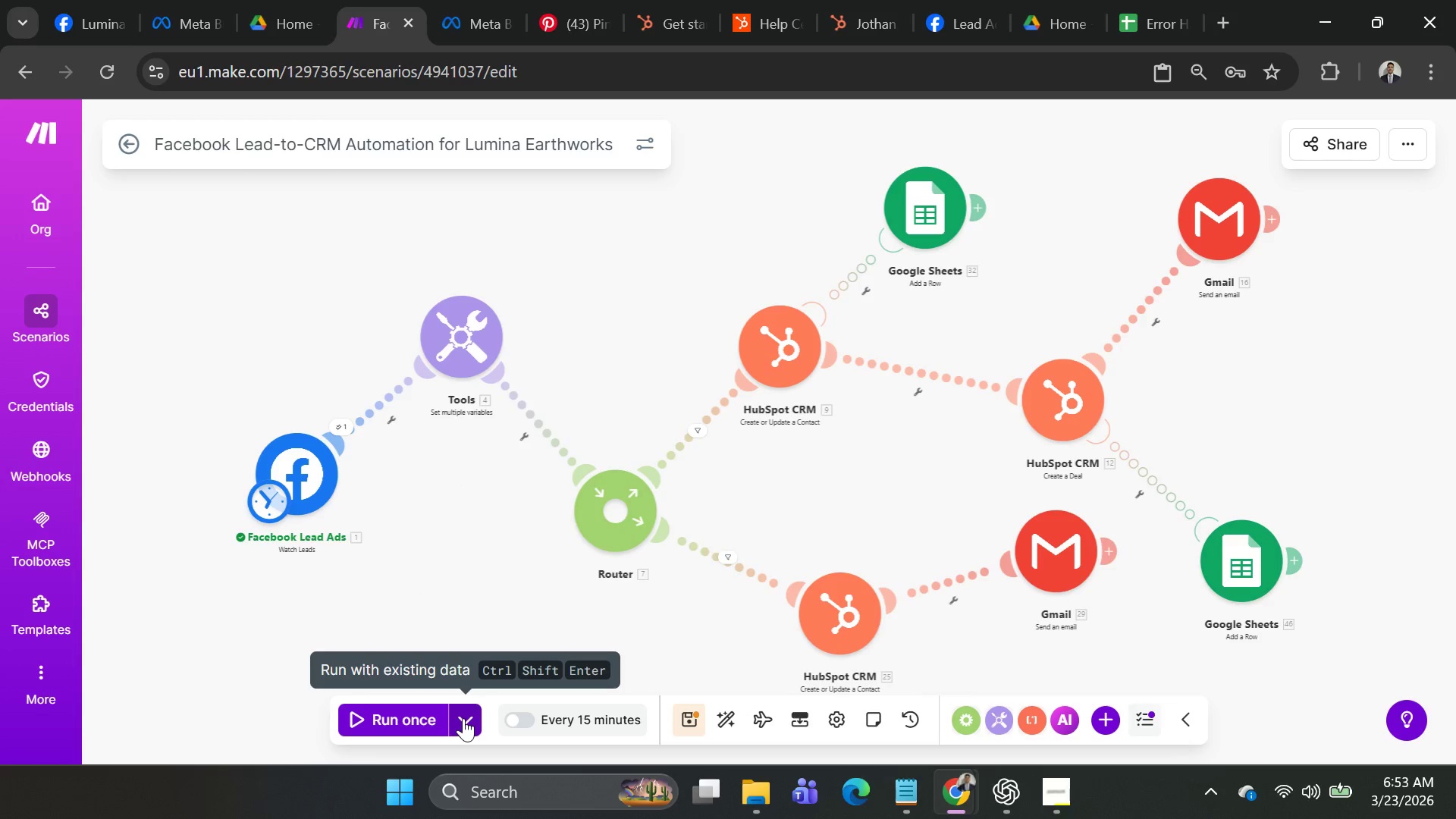 
wait(5.09)
 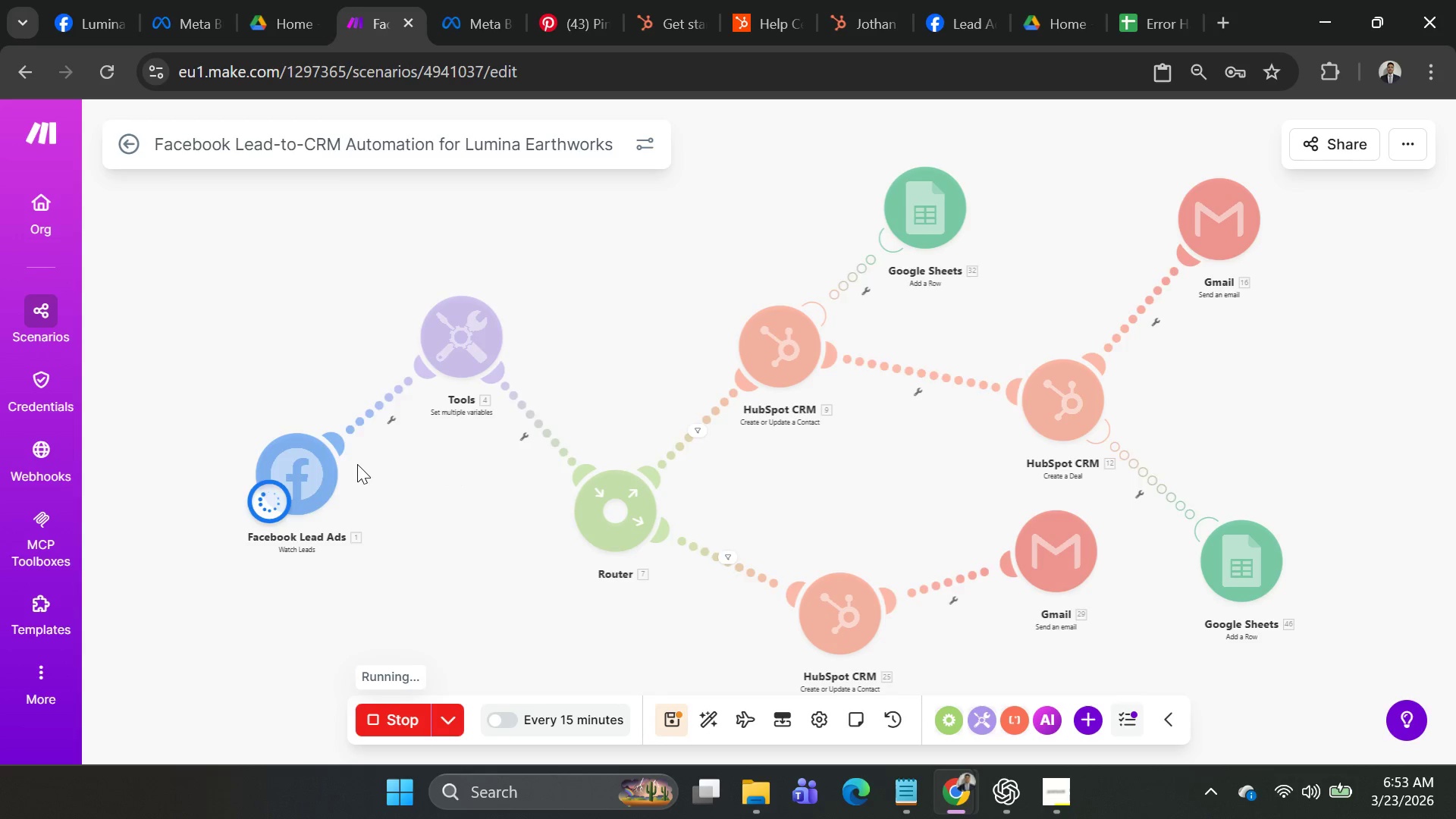 
left_click([463, 718])
 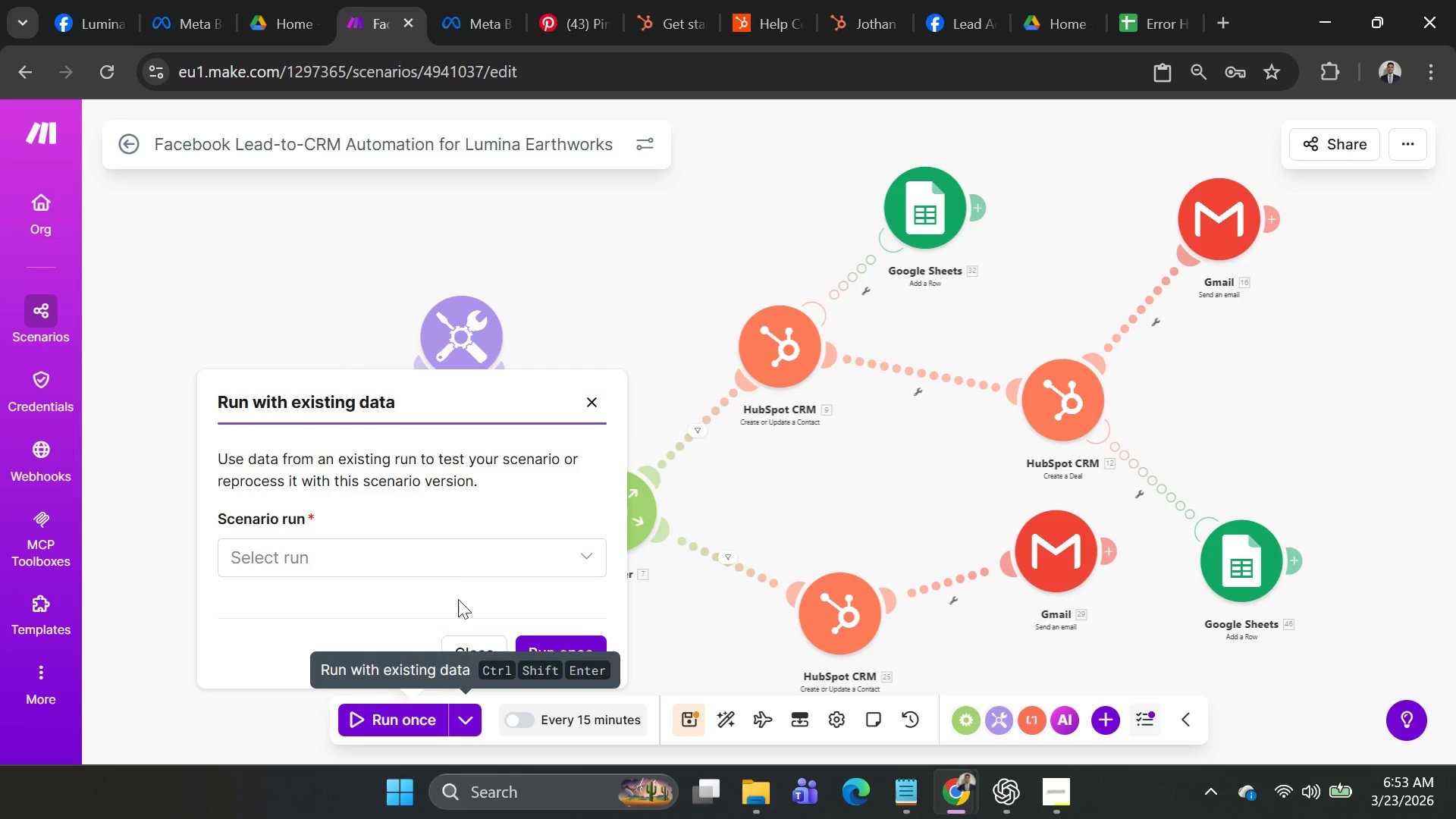 
left_click([448, 553])
 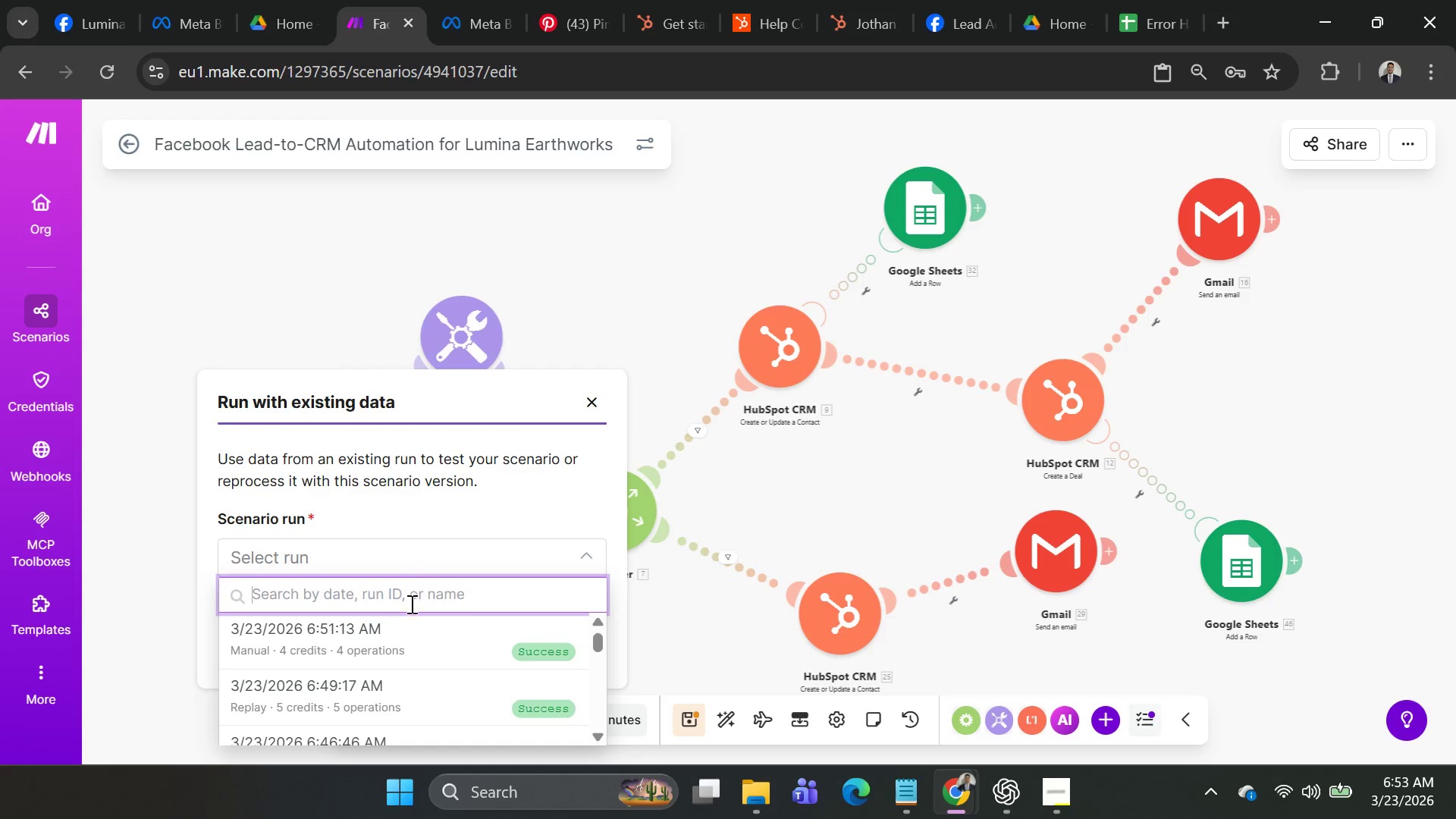 
scroll: coordinate [406, 666], scroll_direction: down, amount: 2.0
 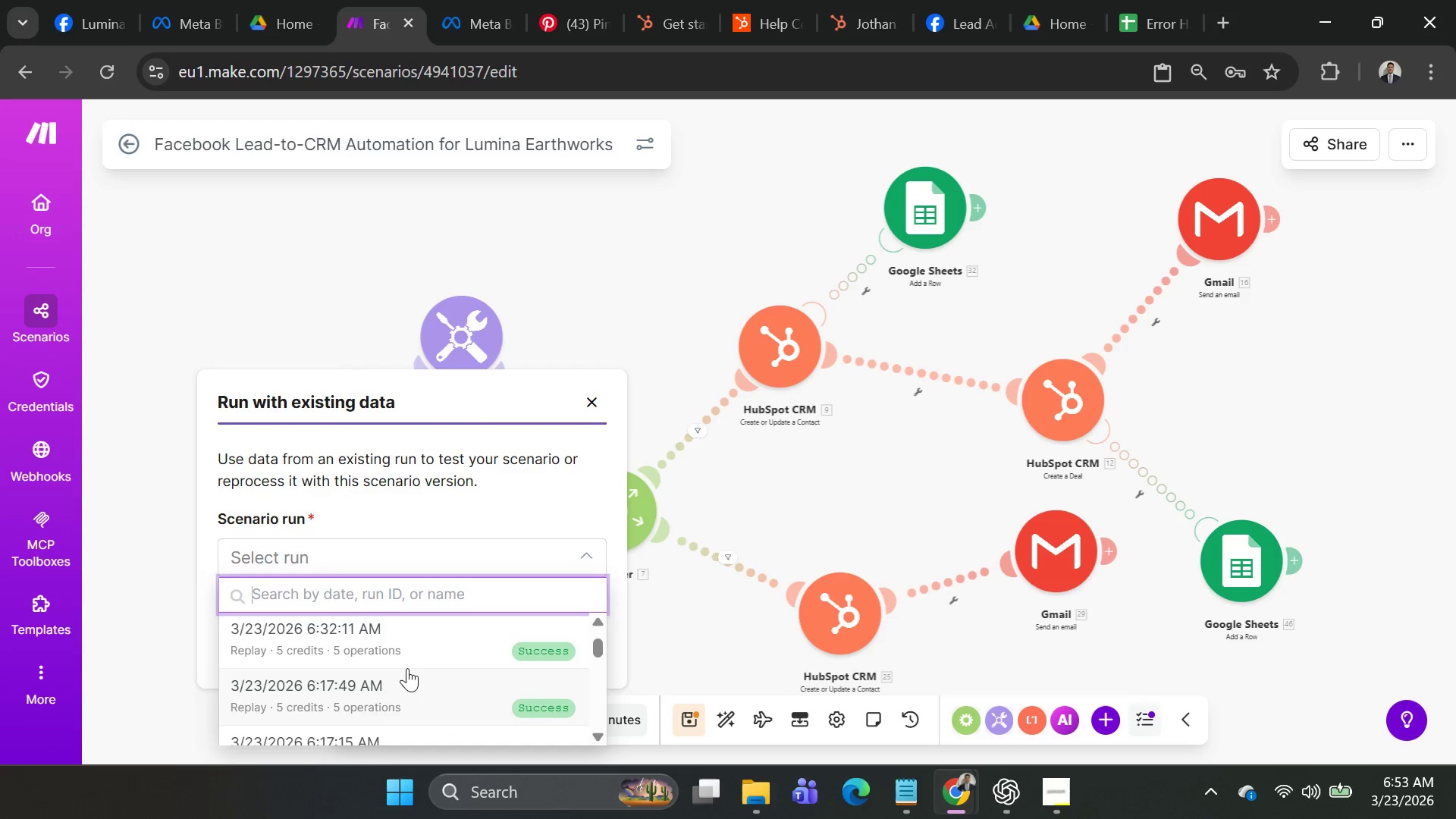 
scroll: coordinate [407, 668], scroll_direction: up, amount: 2.0
 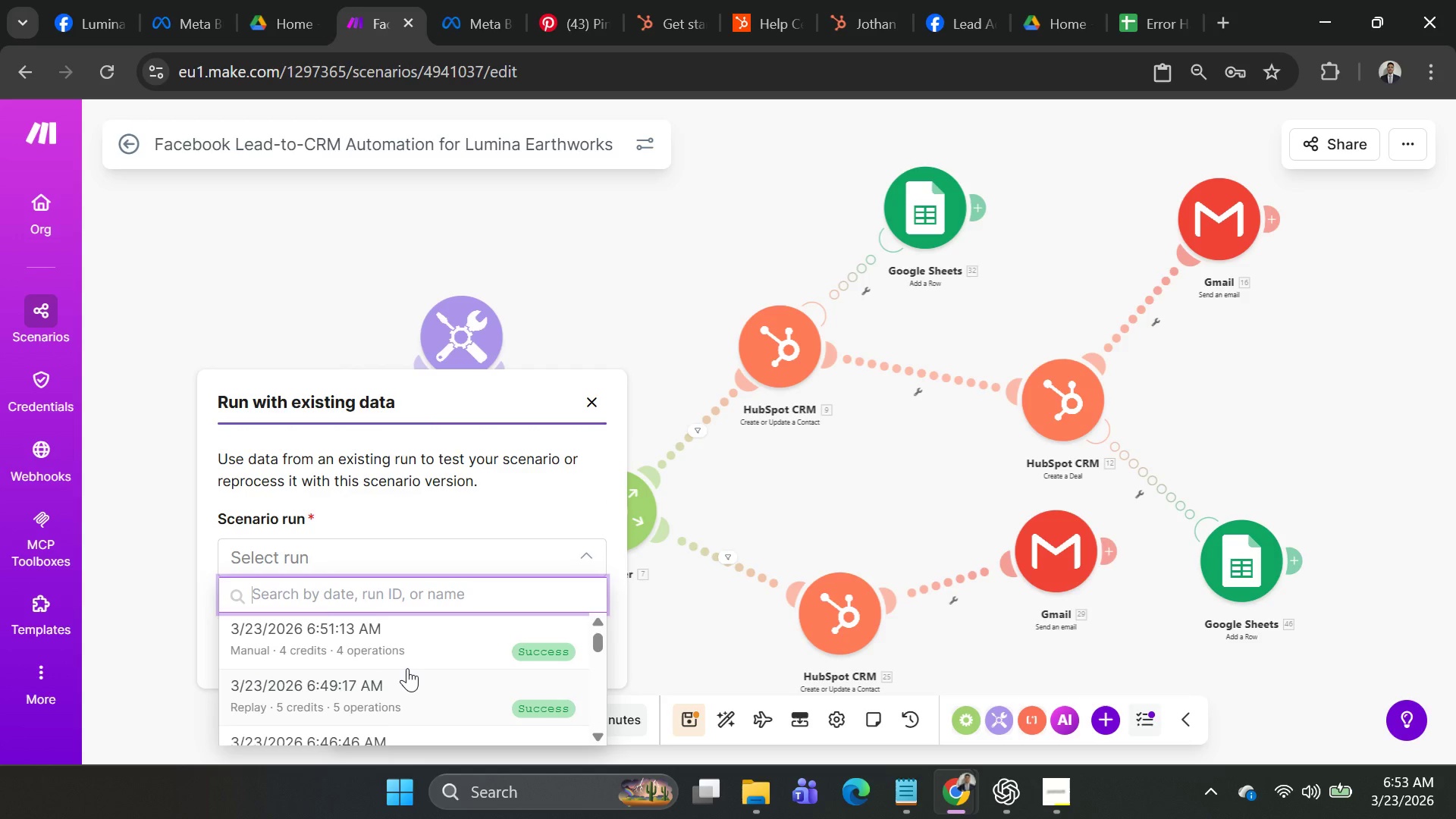 
scroll: coordinate [407, 668], scroll_direction: down, amount: 1.0
 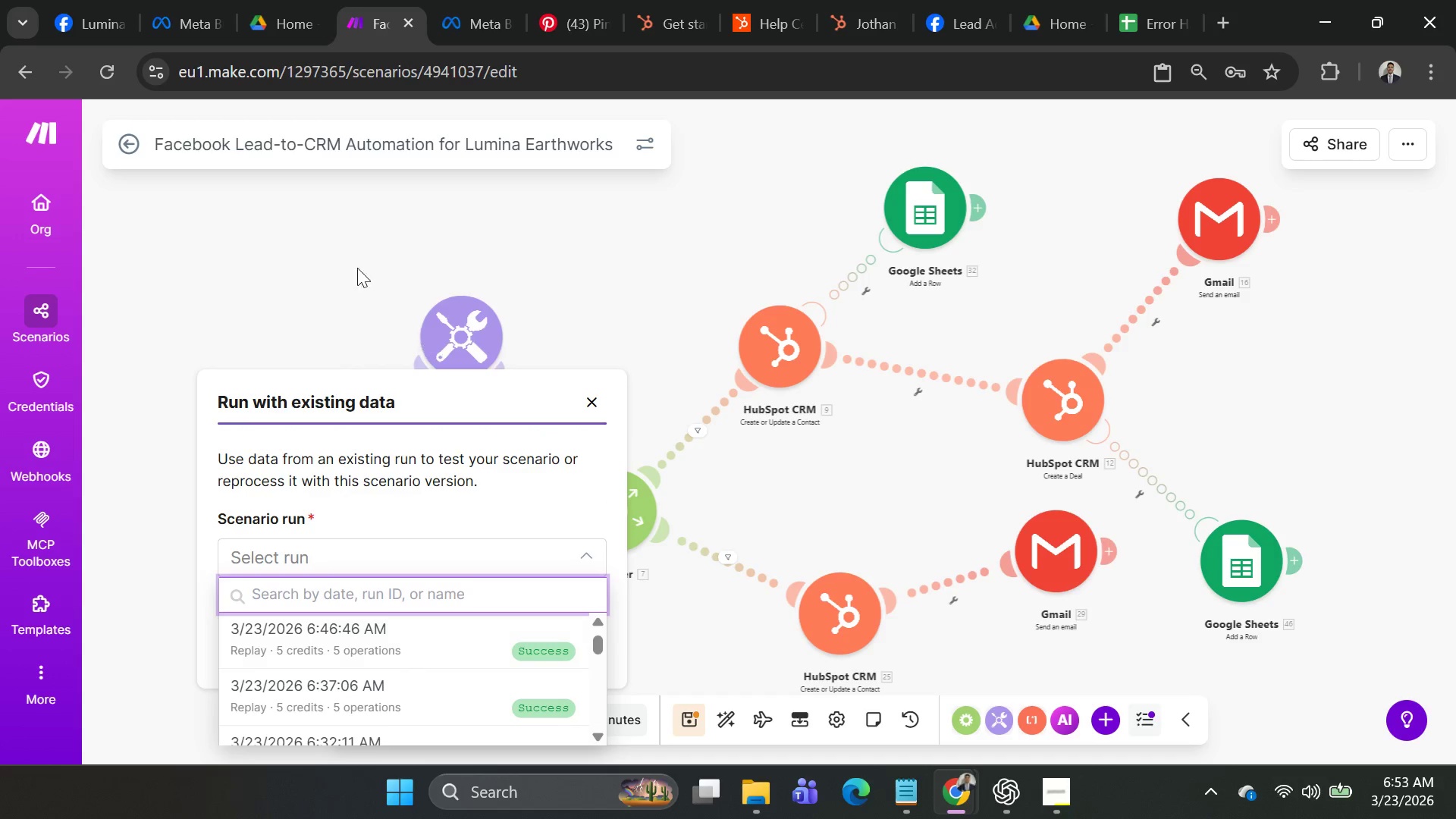 
left_click([307, 257])
 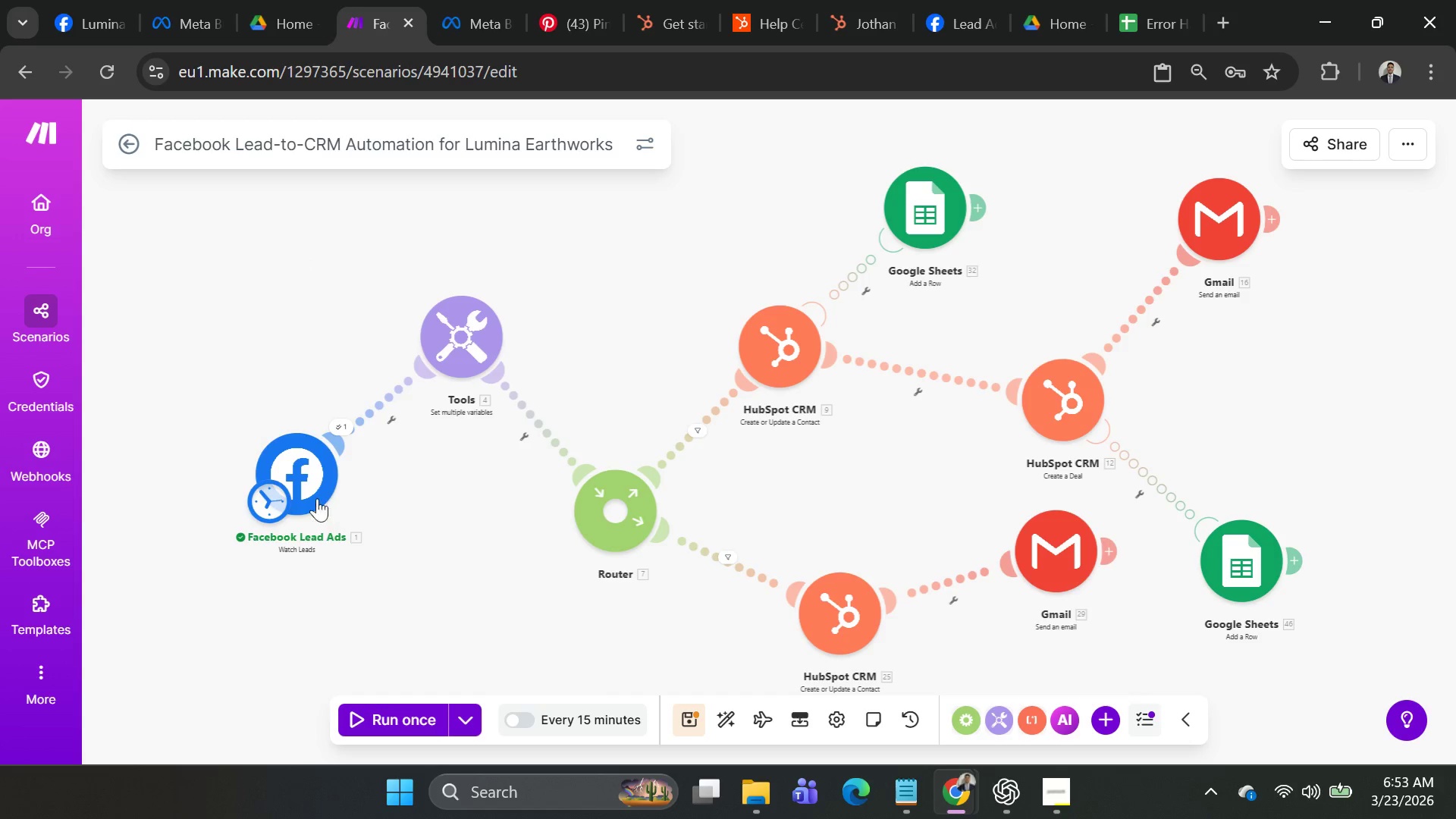 
left_click([307, 484])
 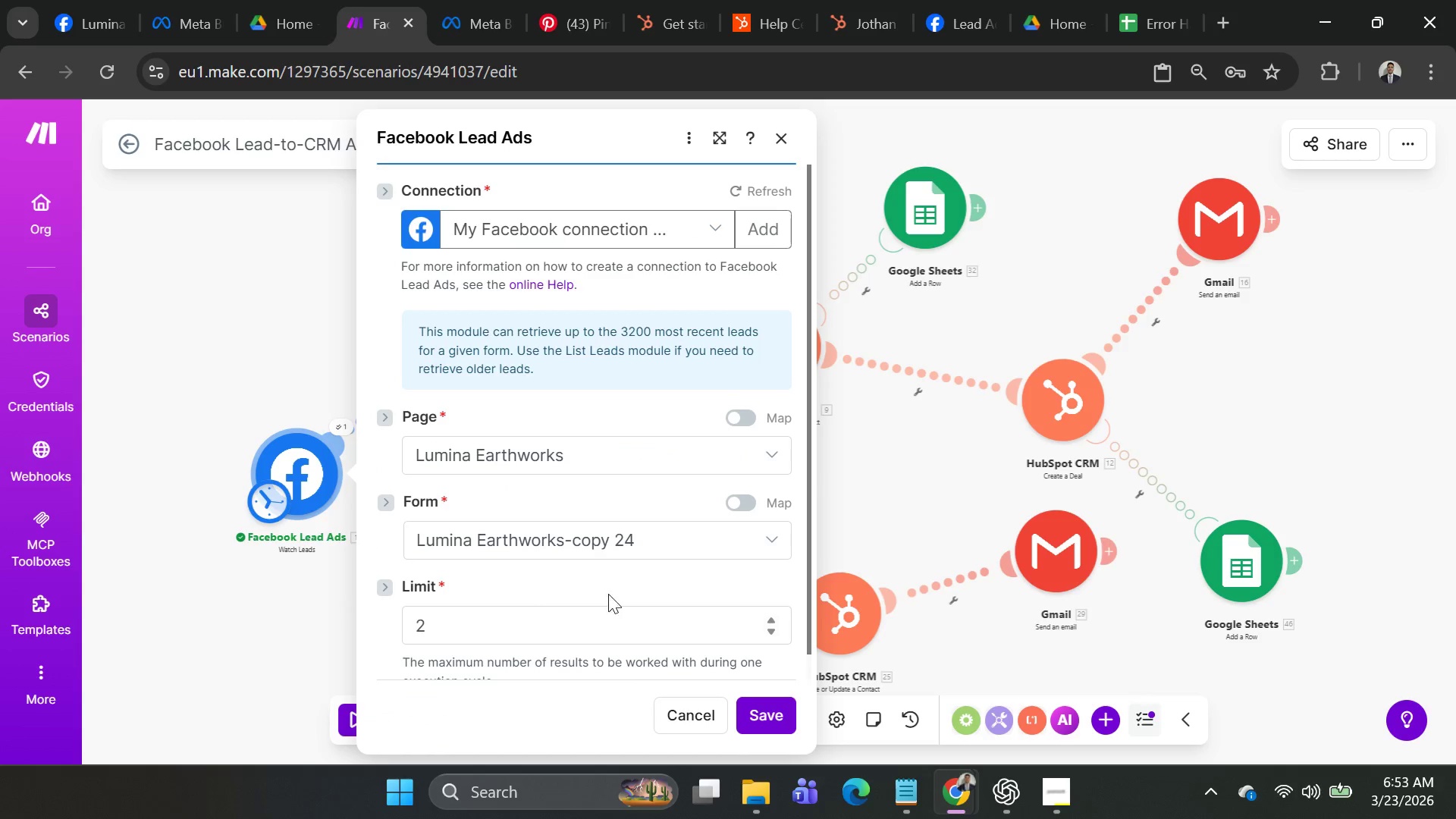 
left_click([717, 448])
 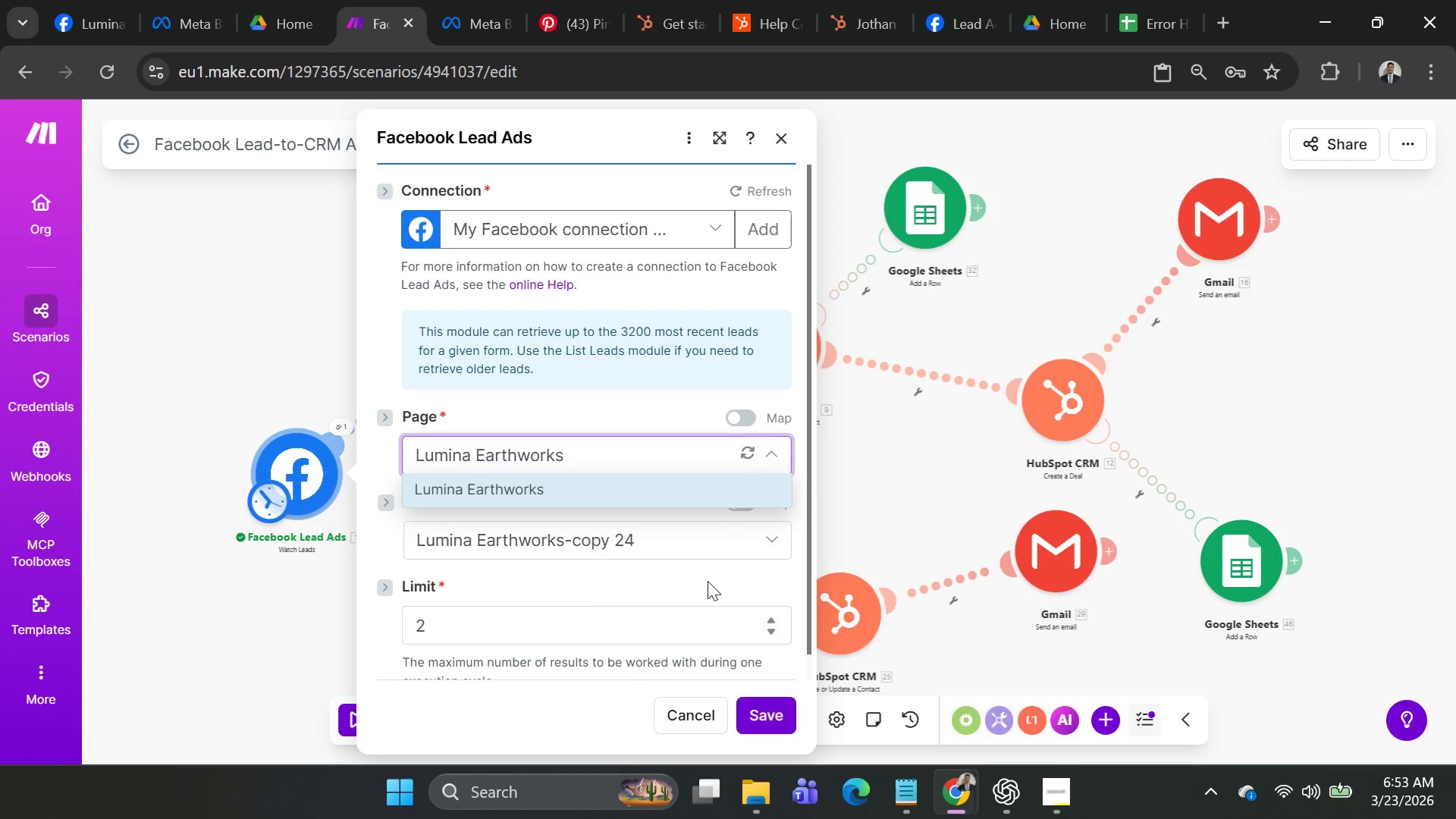 
left_click([713, 554])
 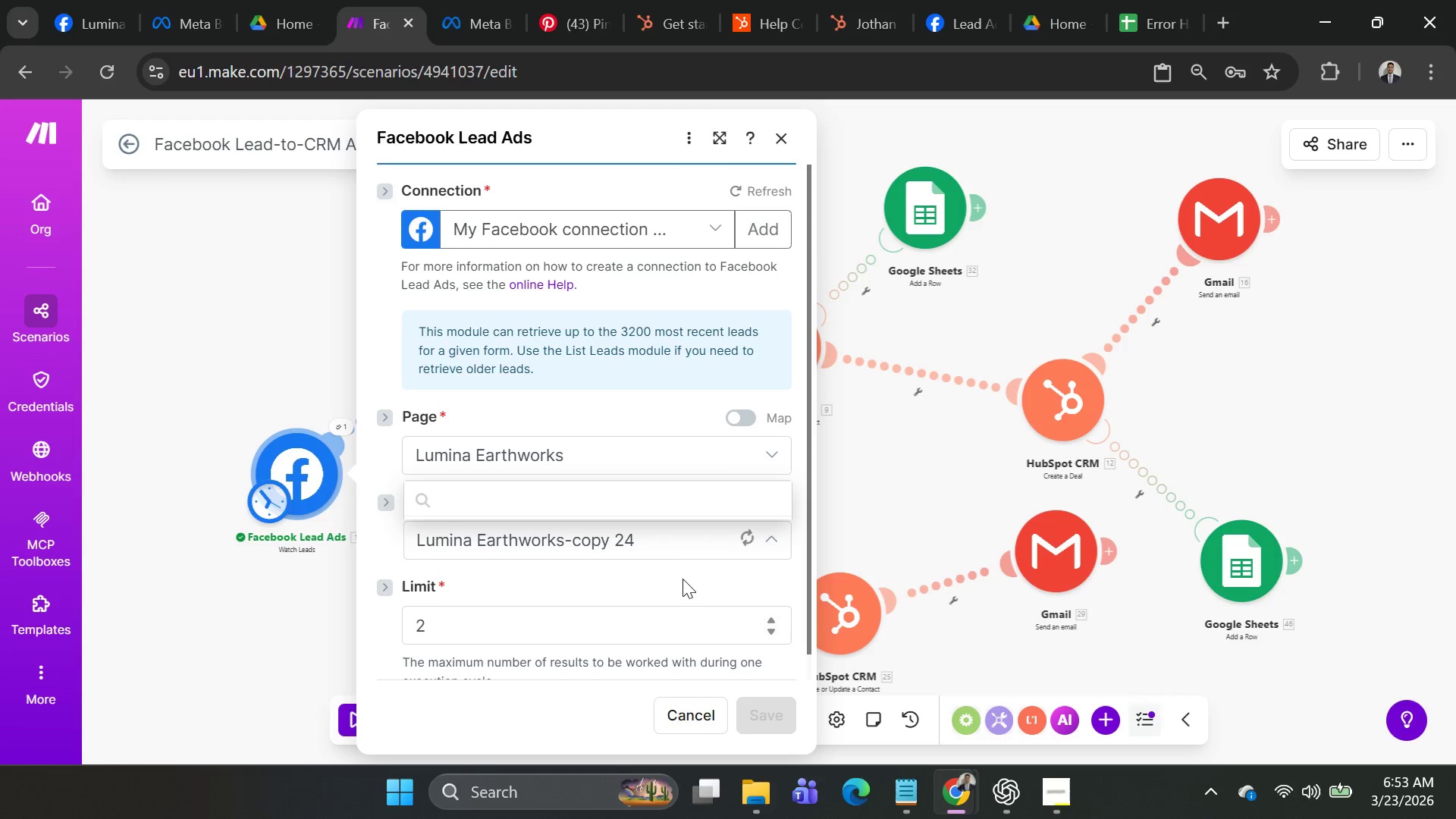 
mouse_move([669, 605])
 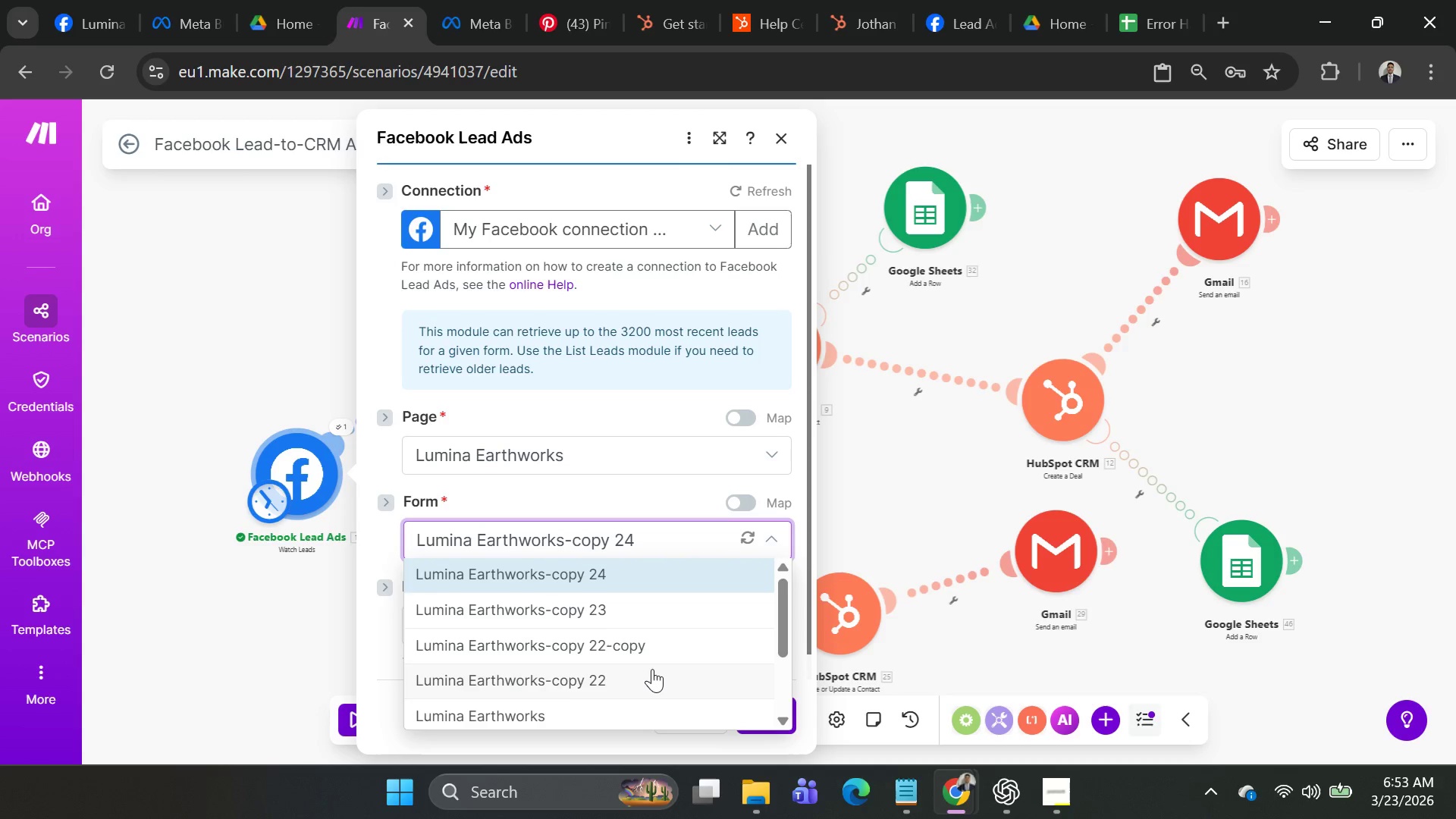 
scroll: coordinate [652, 669], scroll_direction: down, amount: 1.0
 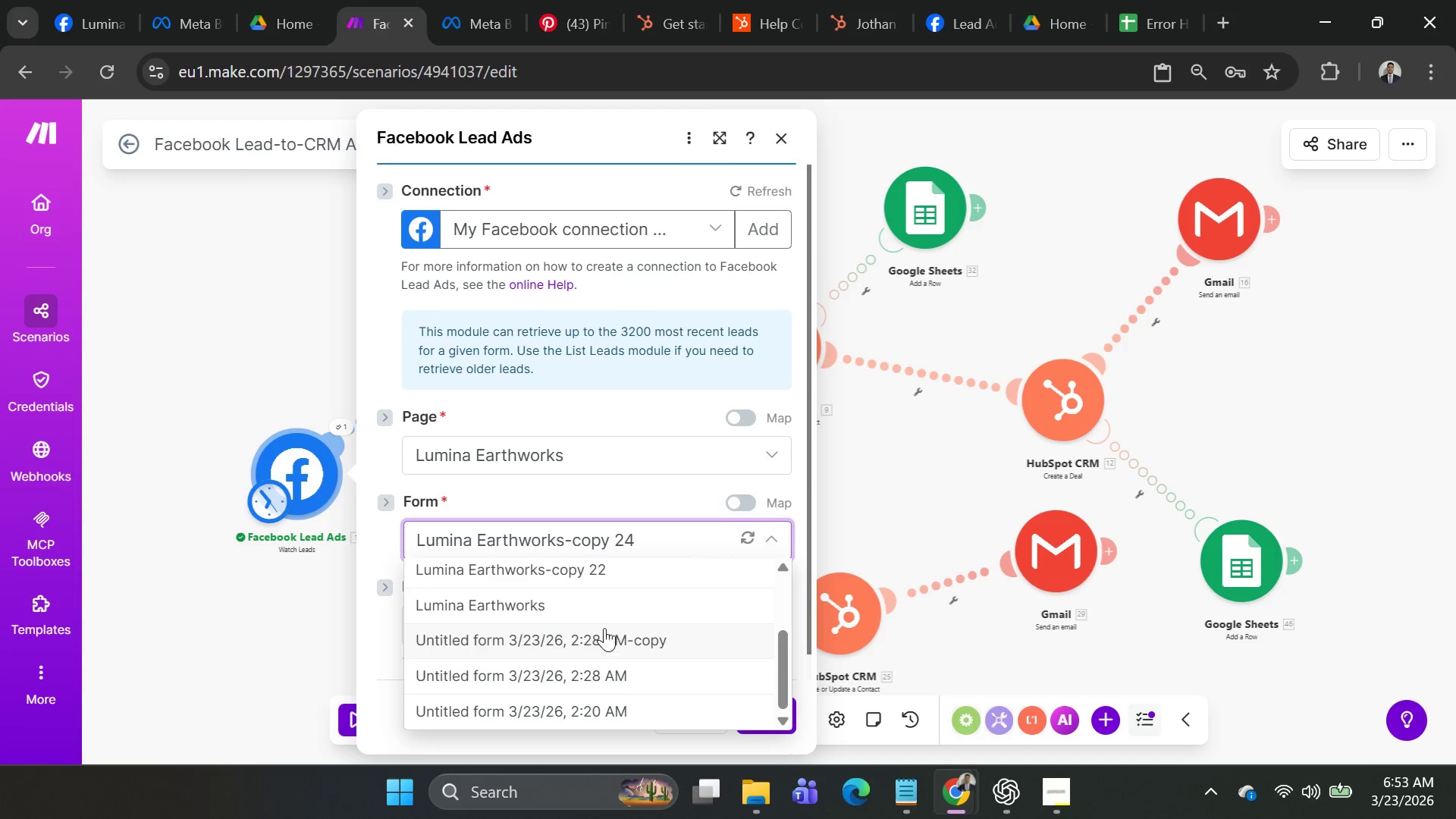 
scroll: coordinate [611, 620], scroll_direction: up, amount: 1.0
 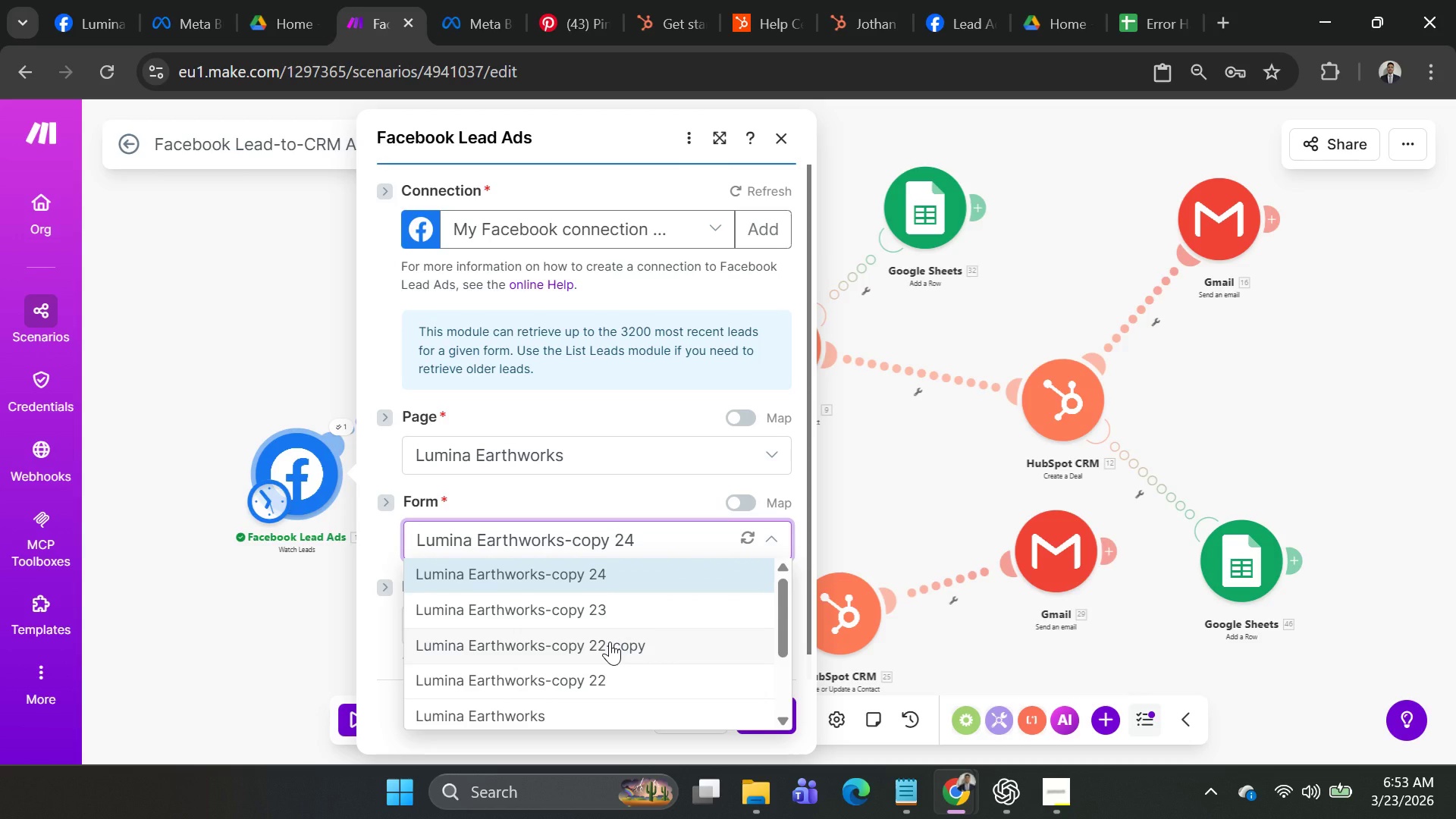 
left_click([602, 670])
 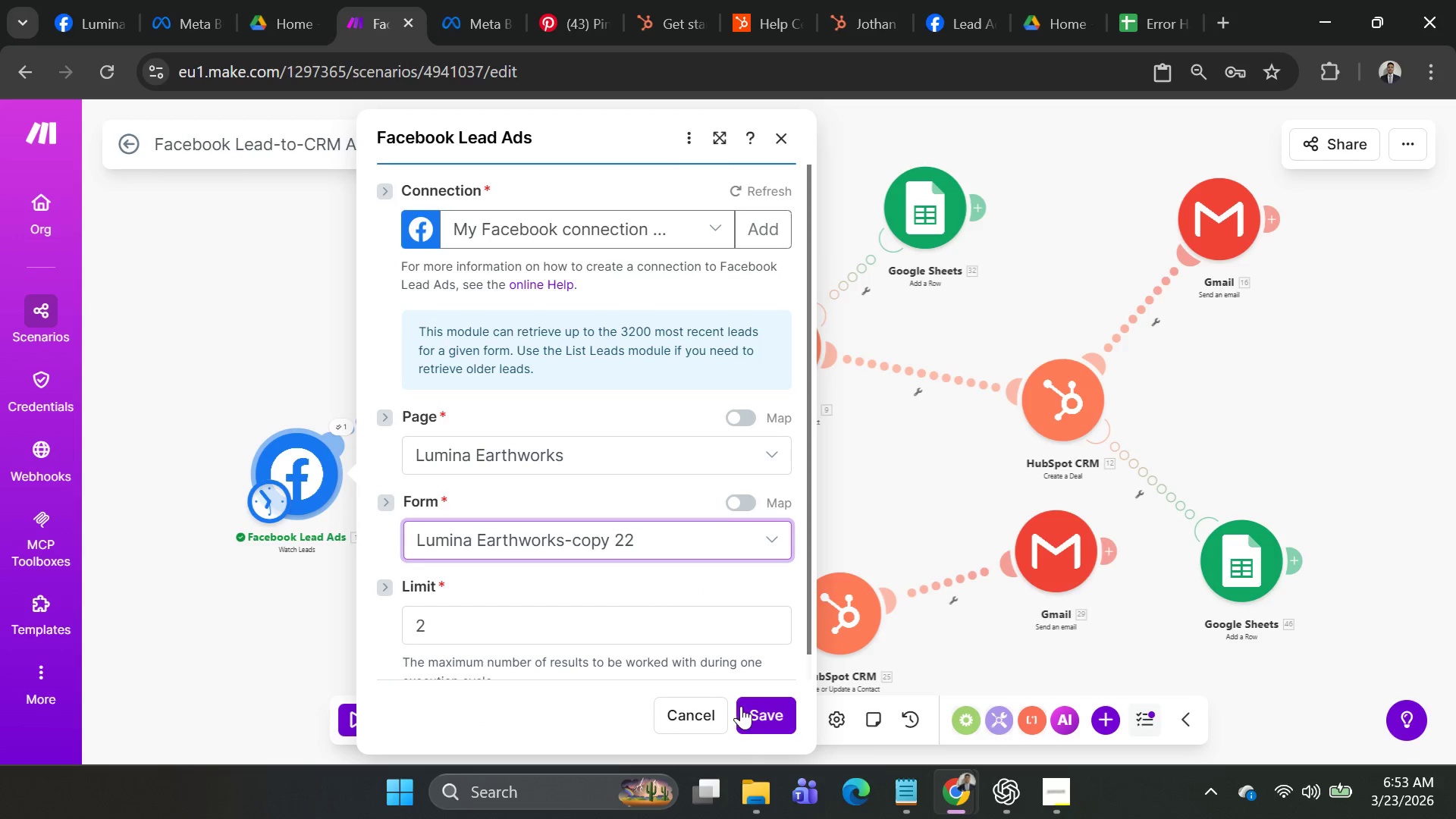 
left_click([755, 706])
 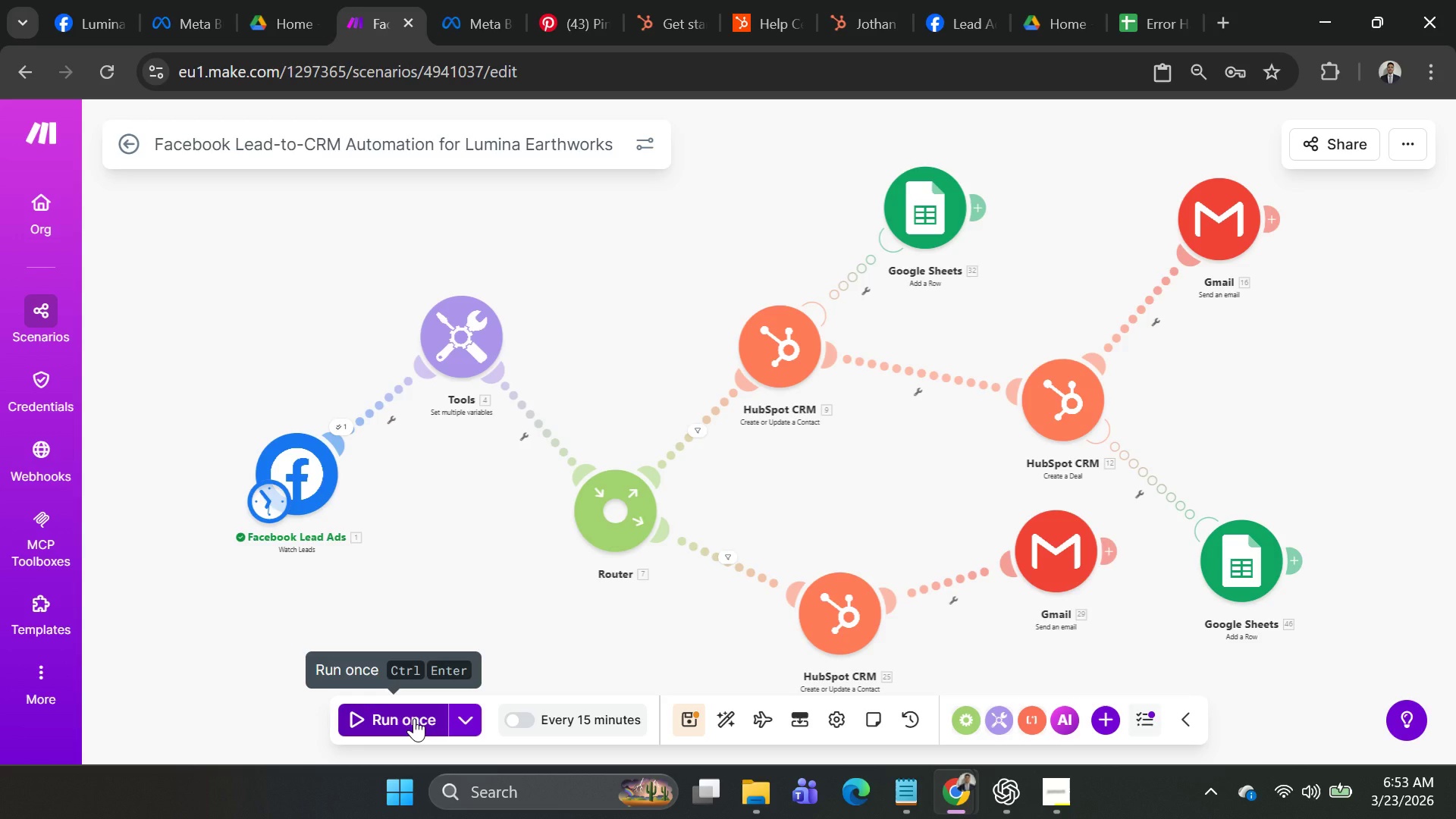 
left_click([463, 714])
 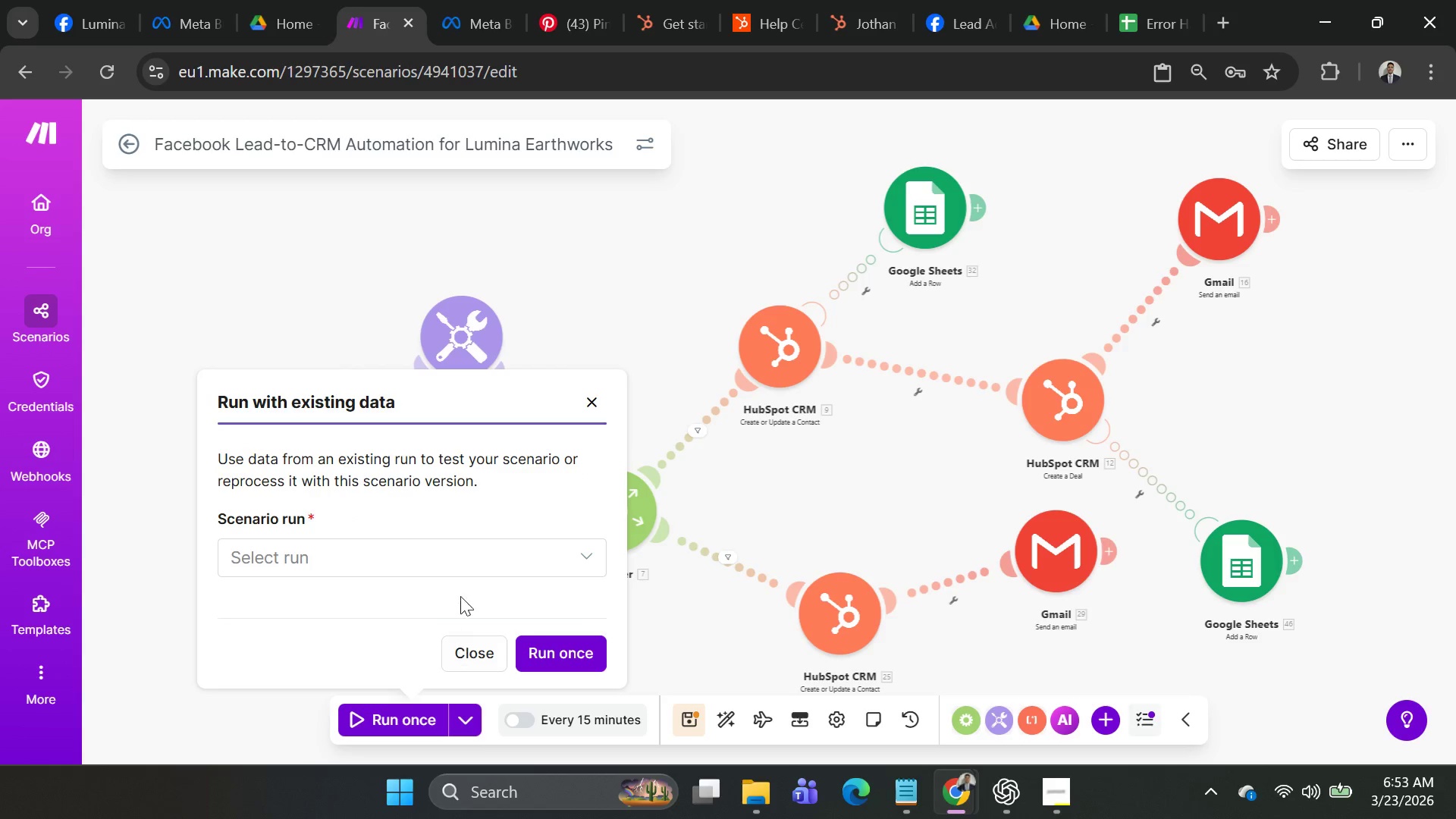 
left_click([457, 554])
 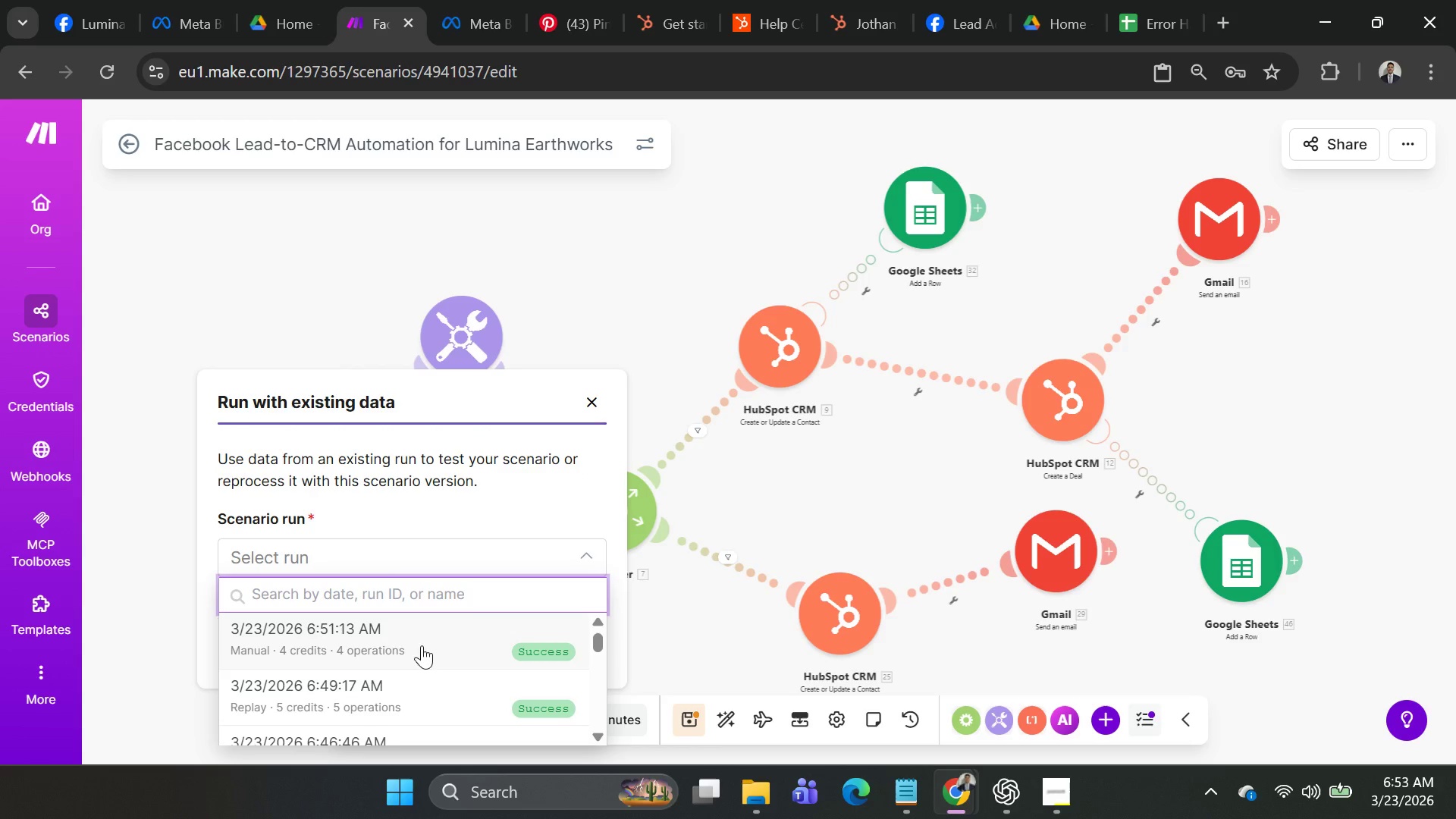 
scroll: coordinate [422, 652], scroll_direction: down, amount: 1.0
 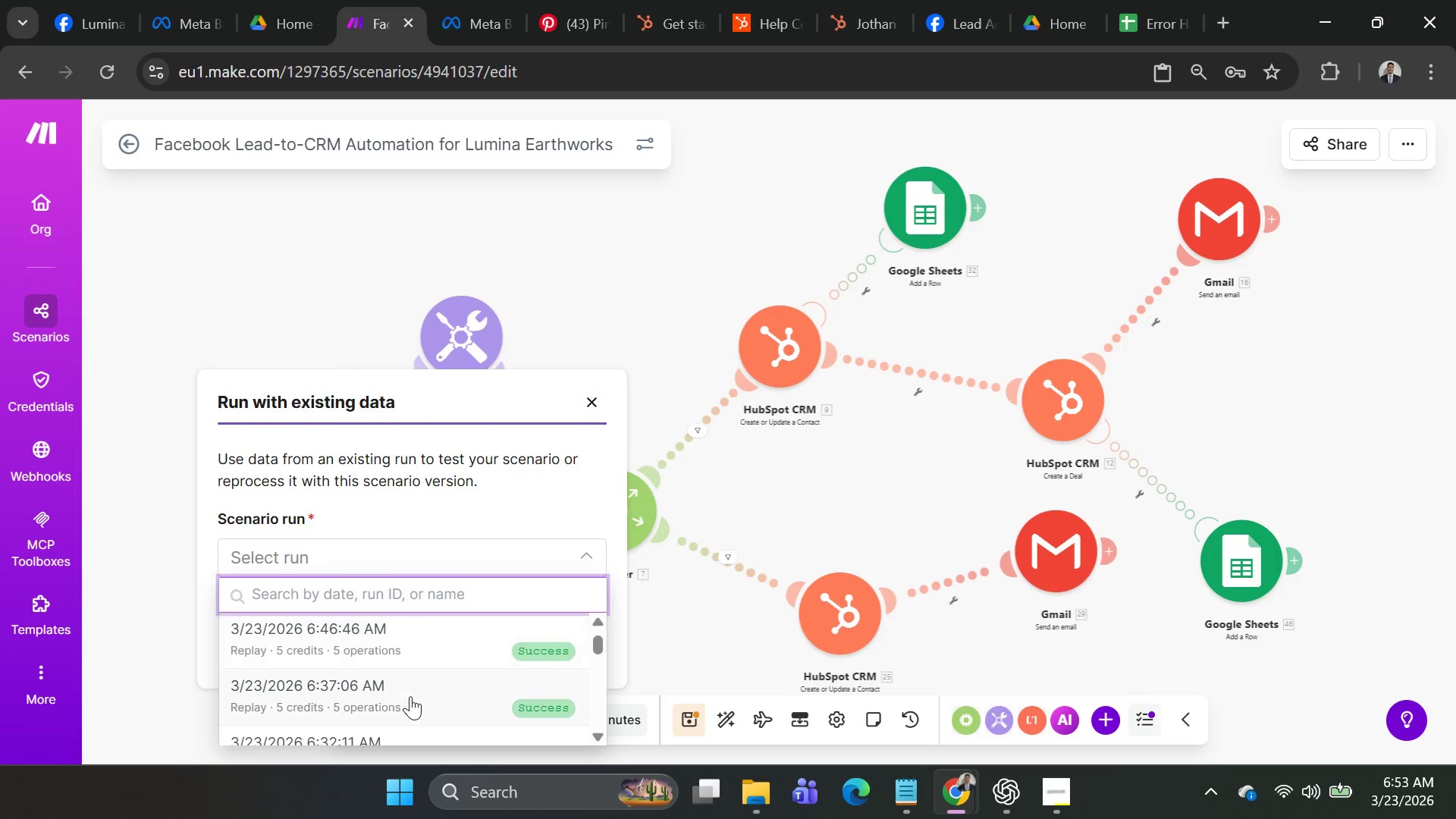 
left_click([410, 696])
 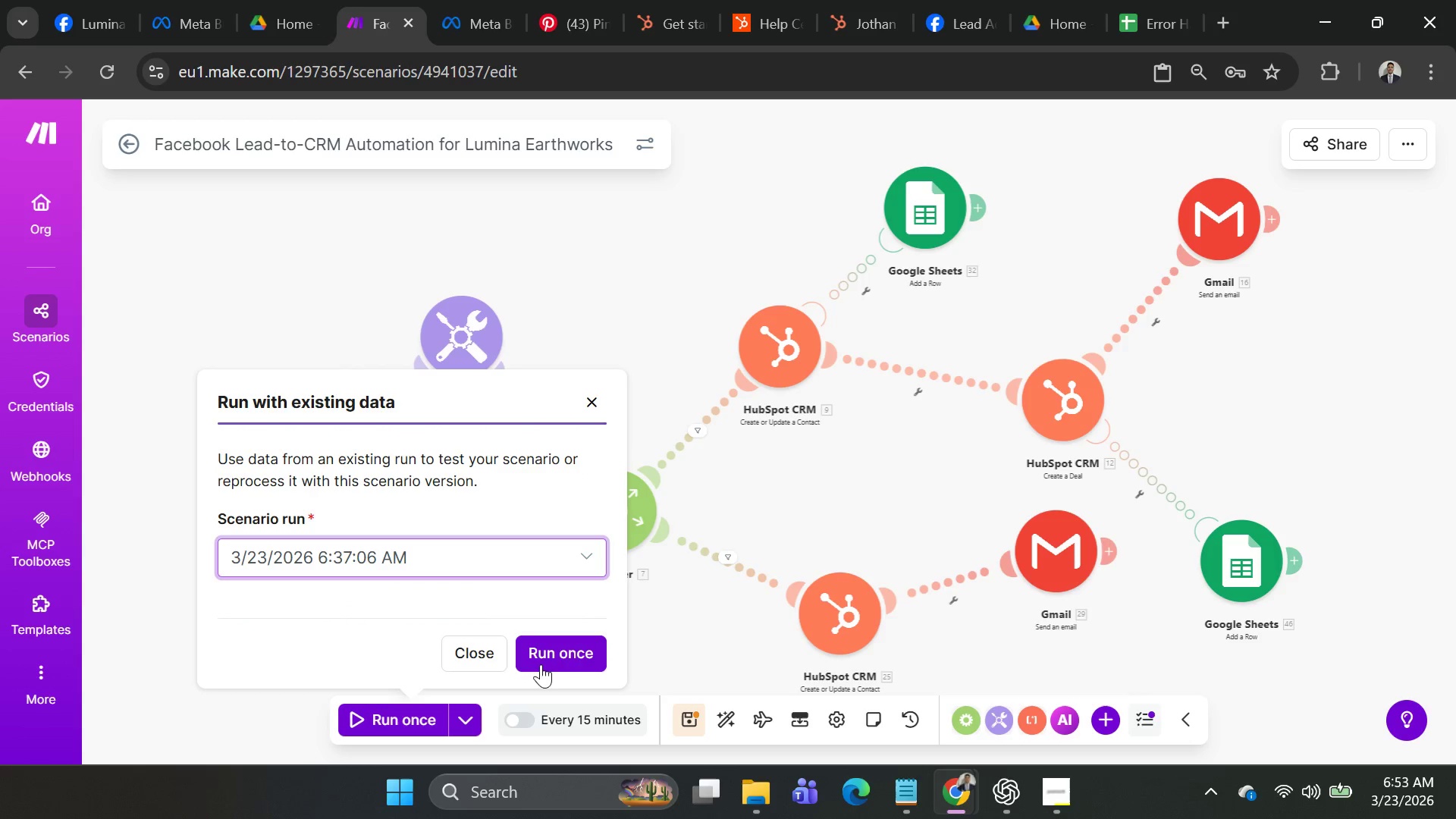 
left_click([567, 650])
 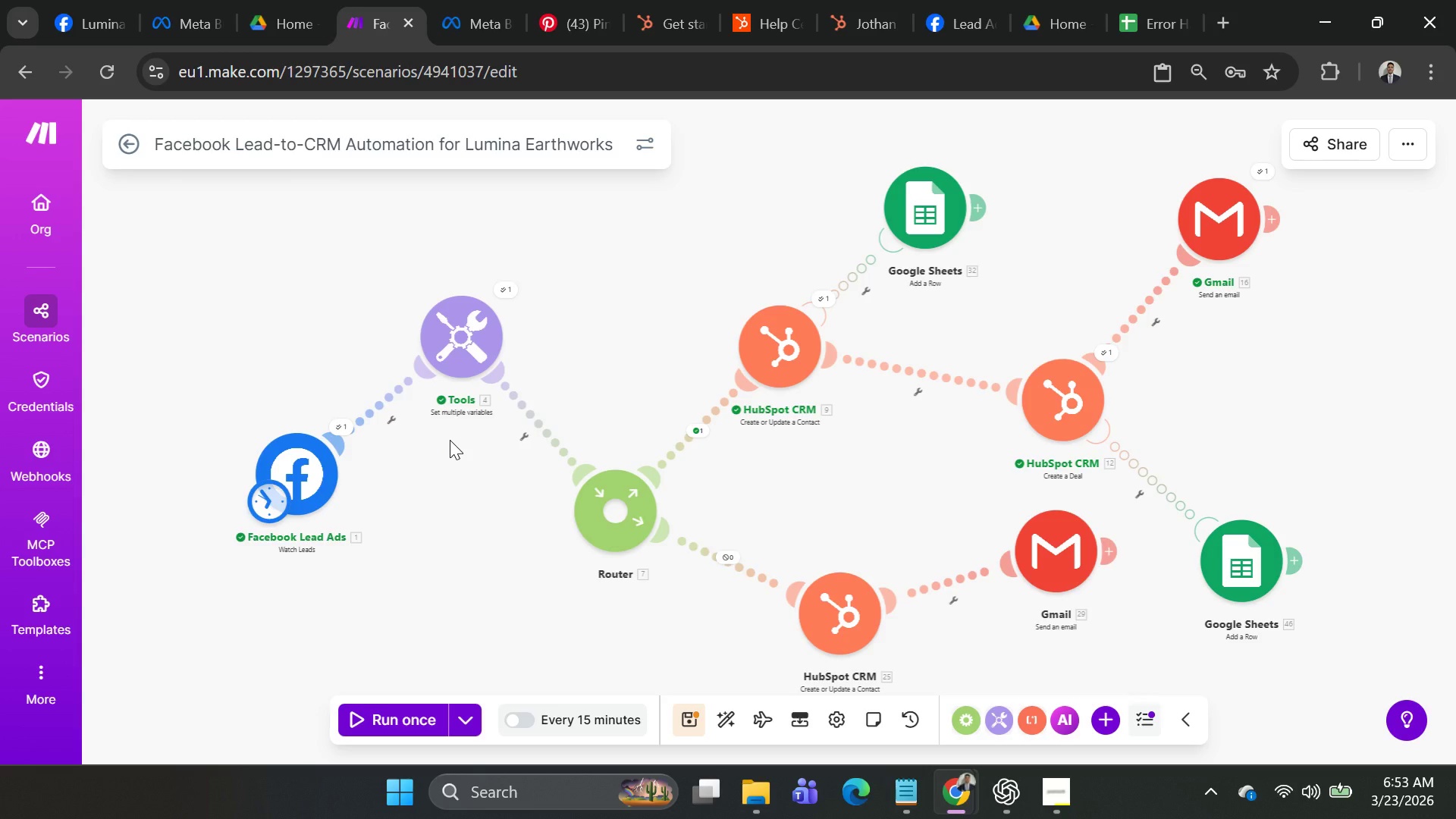 
wait(18.69)
 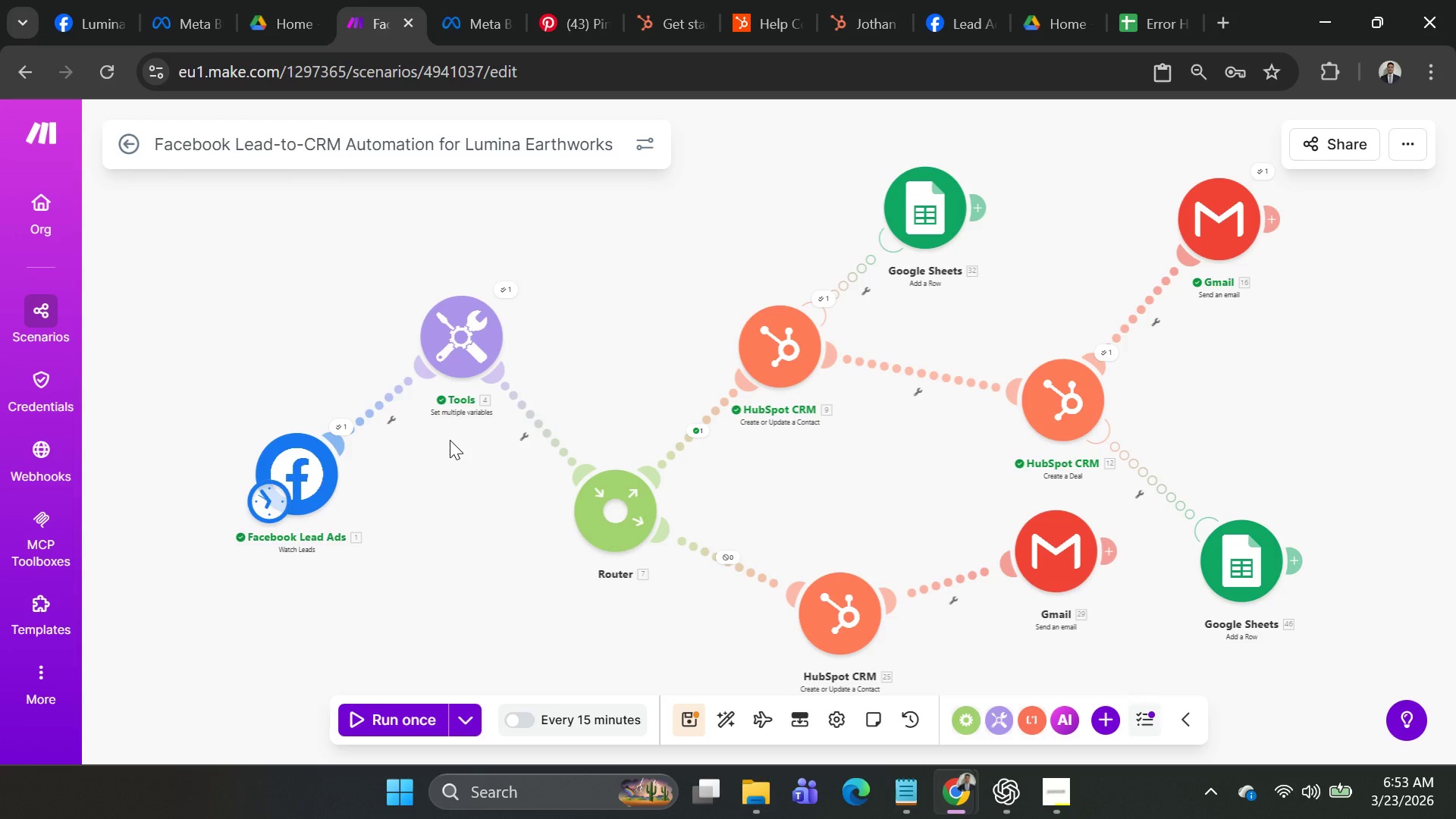 
left_click([1134, 31])
 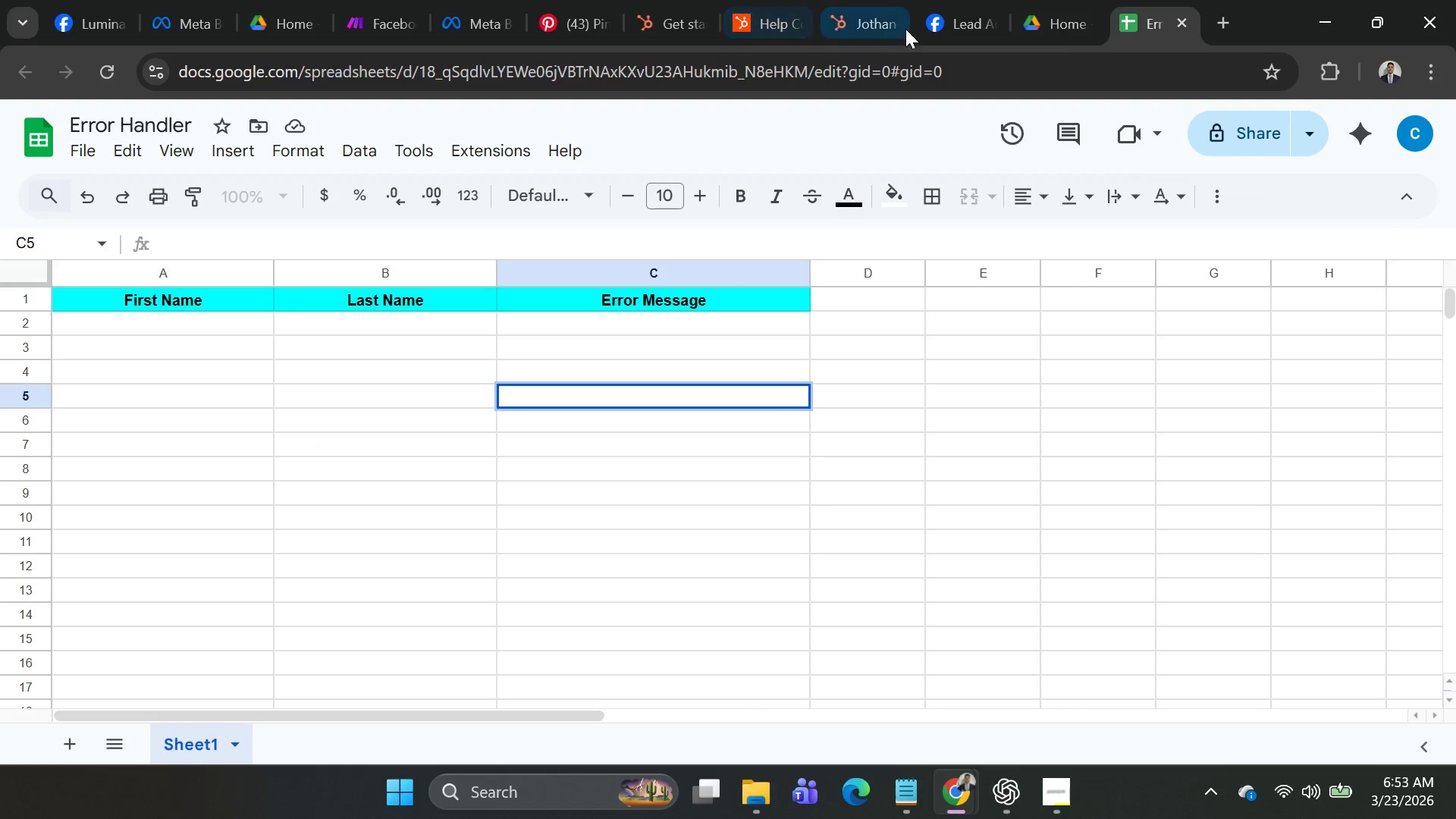 
left_click([1018, 24])
 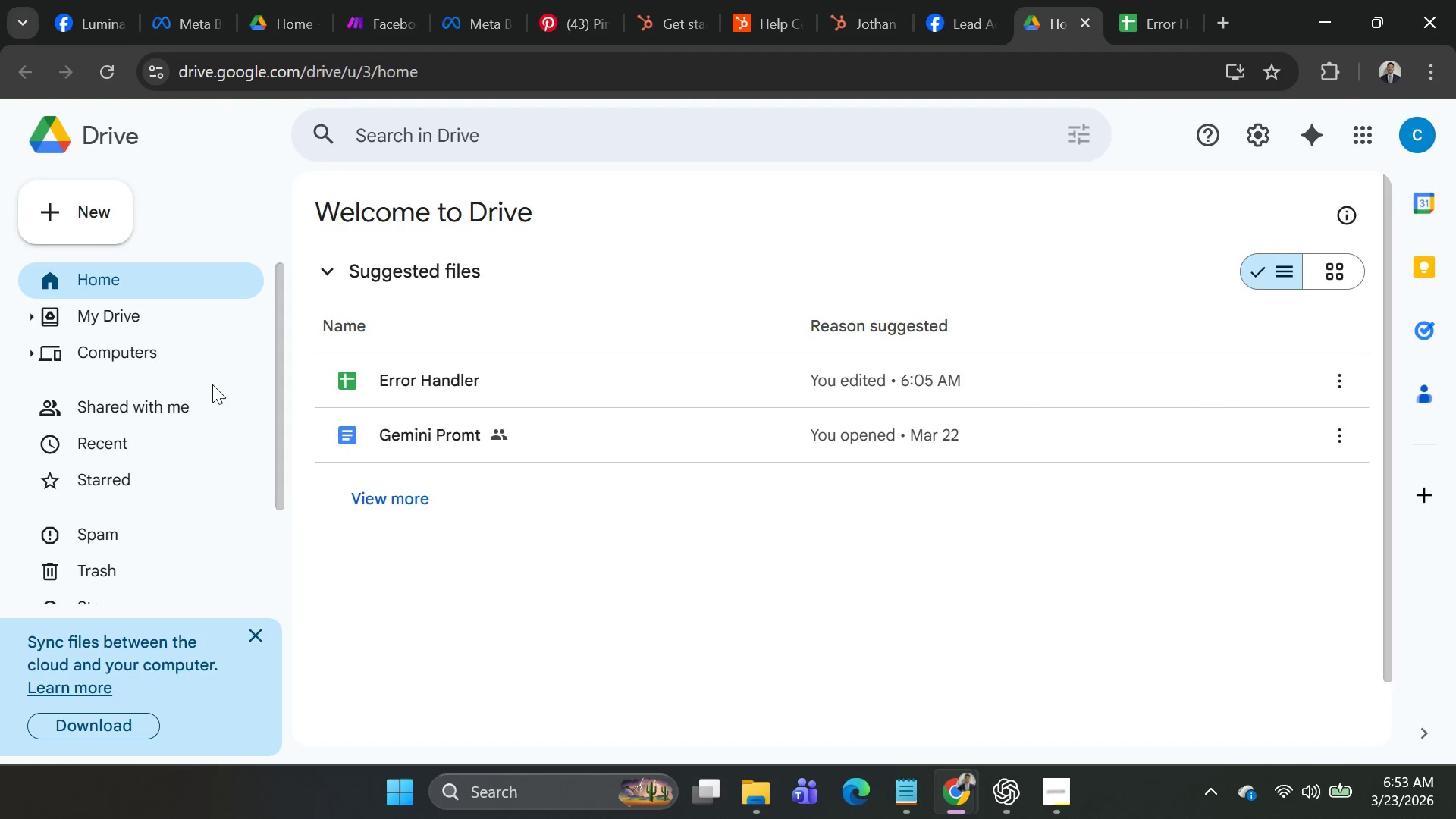 
scroll: coordinate [206, 384], scroll_direction: down, amount: 1.0
 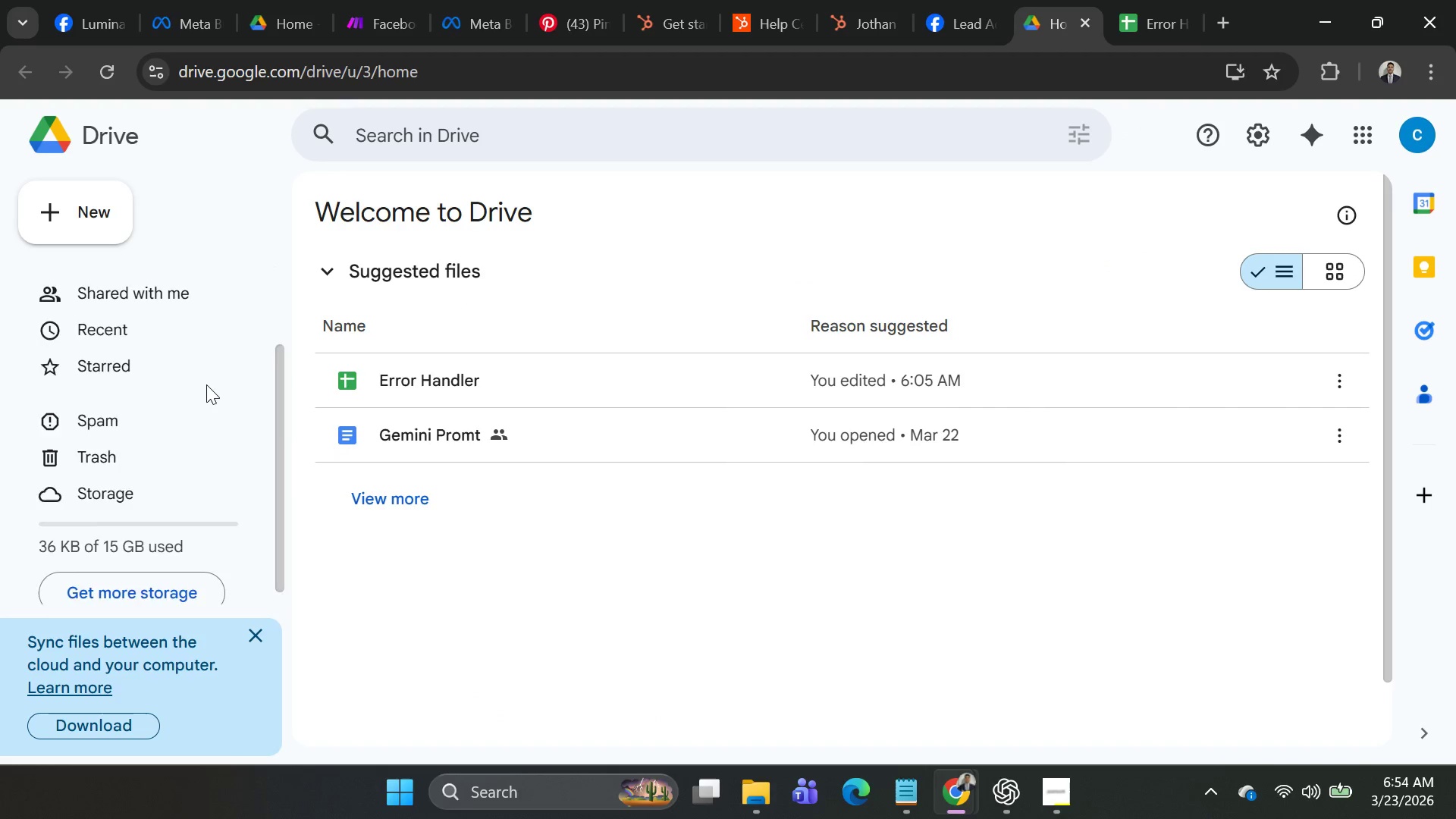 
scroll: coordinate [216, 372], scroll_direction: up, amount: 5.0
 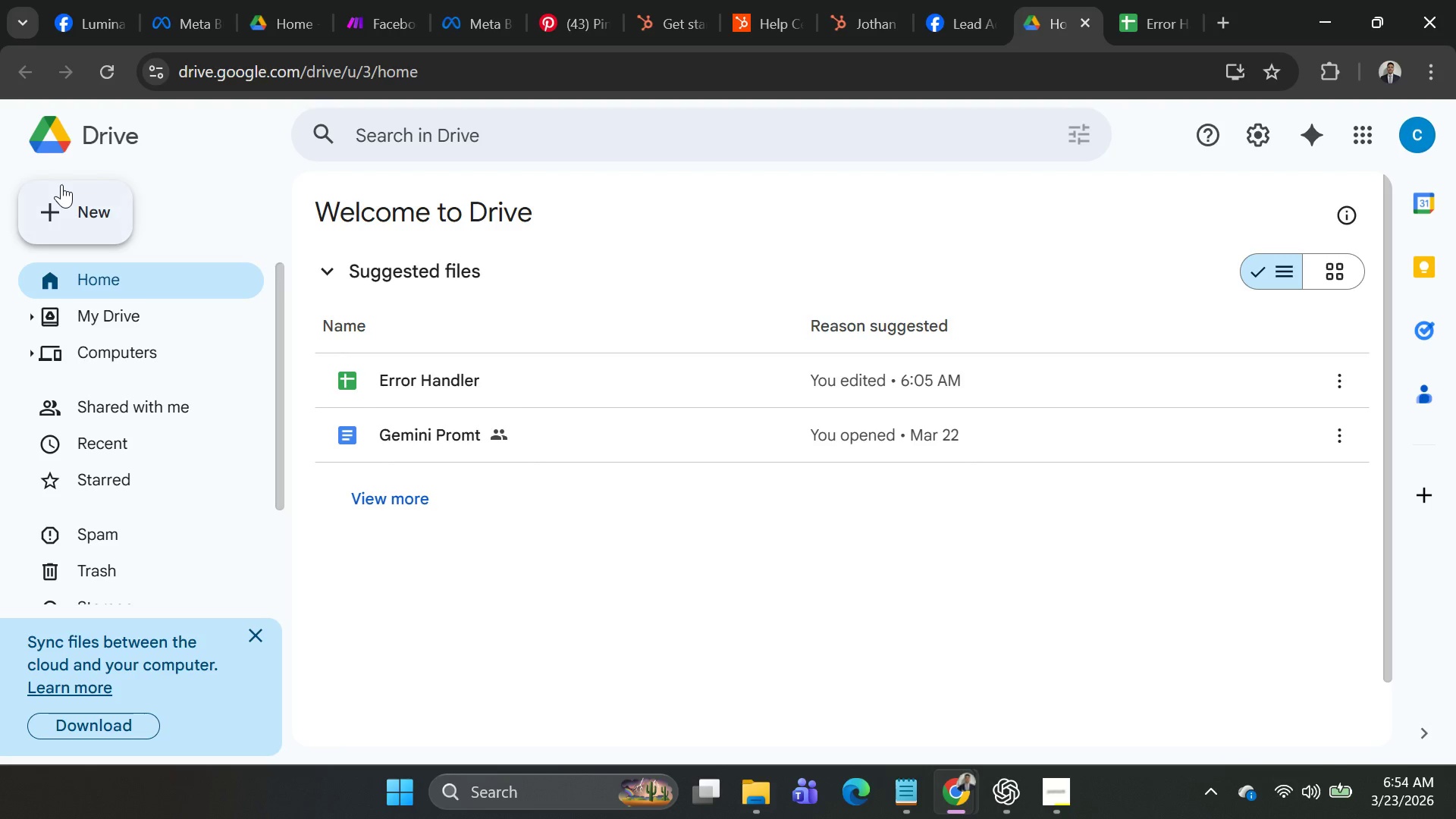 
mouse_move([73, 219])
 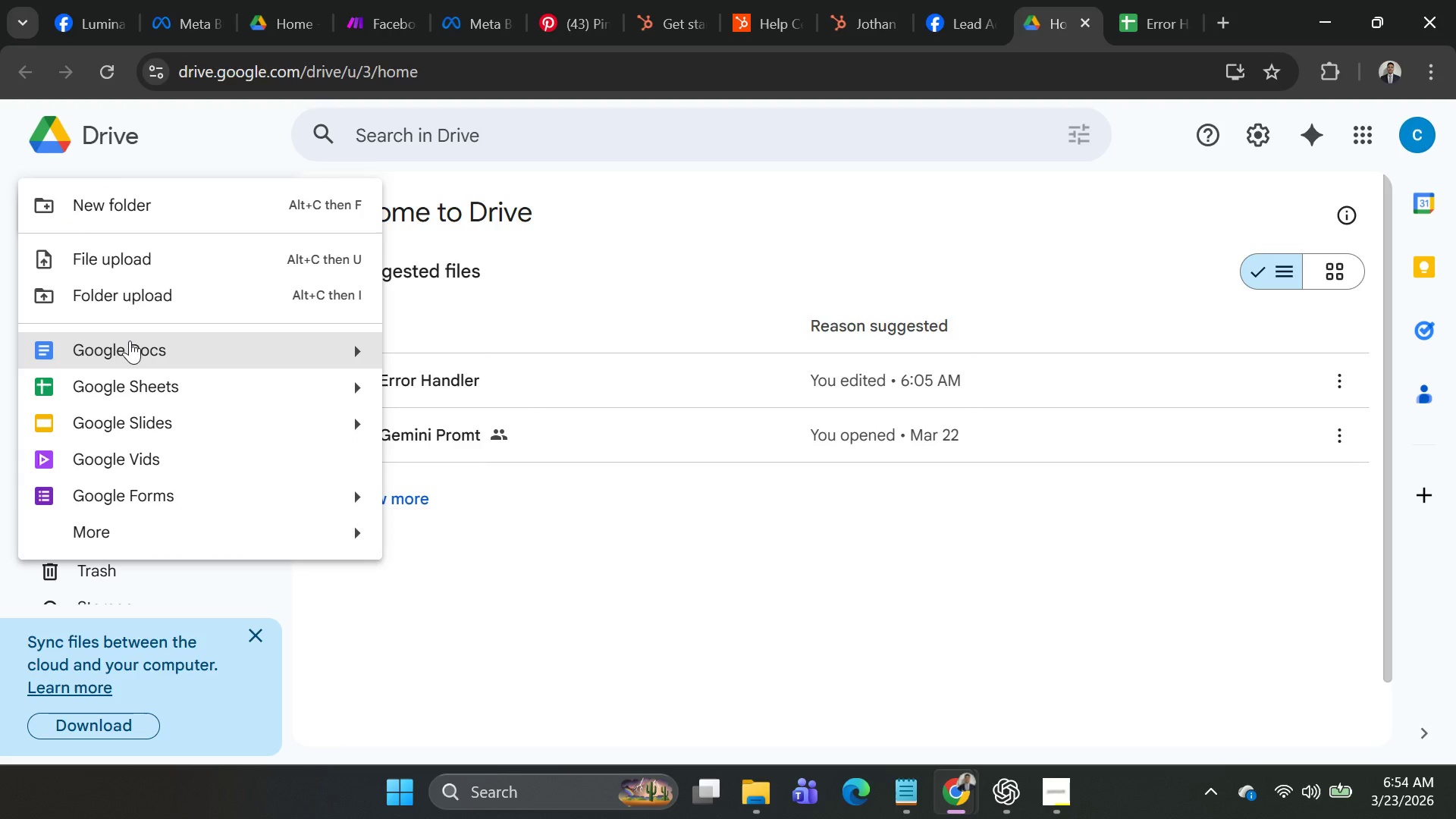 
left_click([130, 340])
 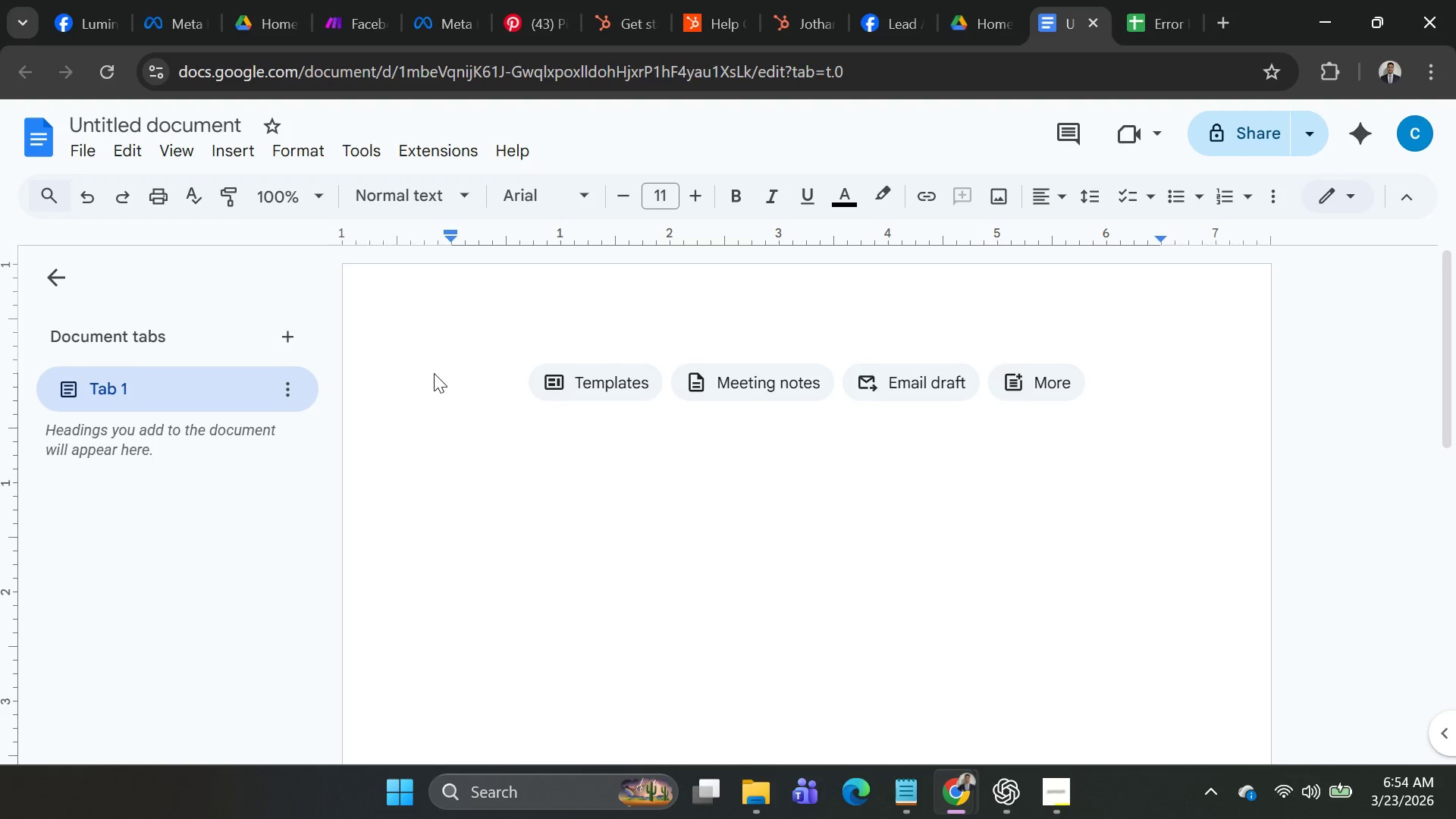 
wait(36.2)
 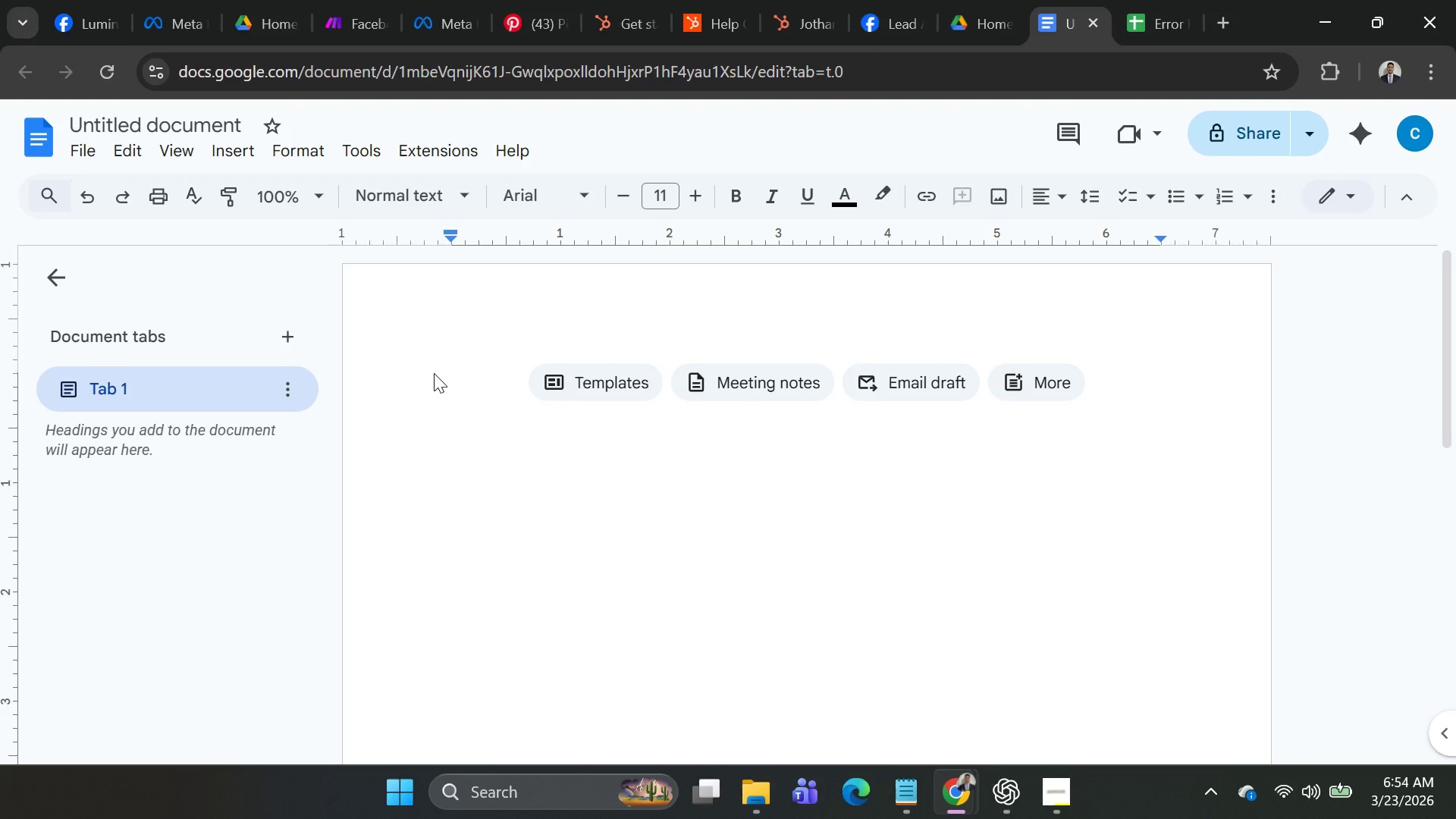 
type(Face)
key(Backspace)
key(Backspace)
key(Backspace)
key(Backspace)
 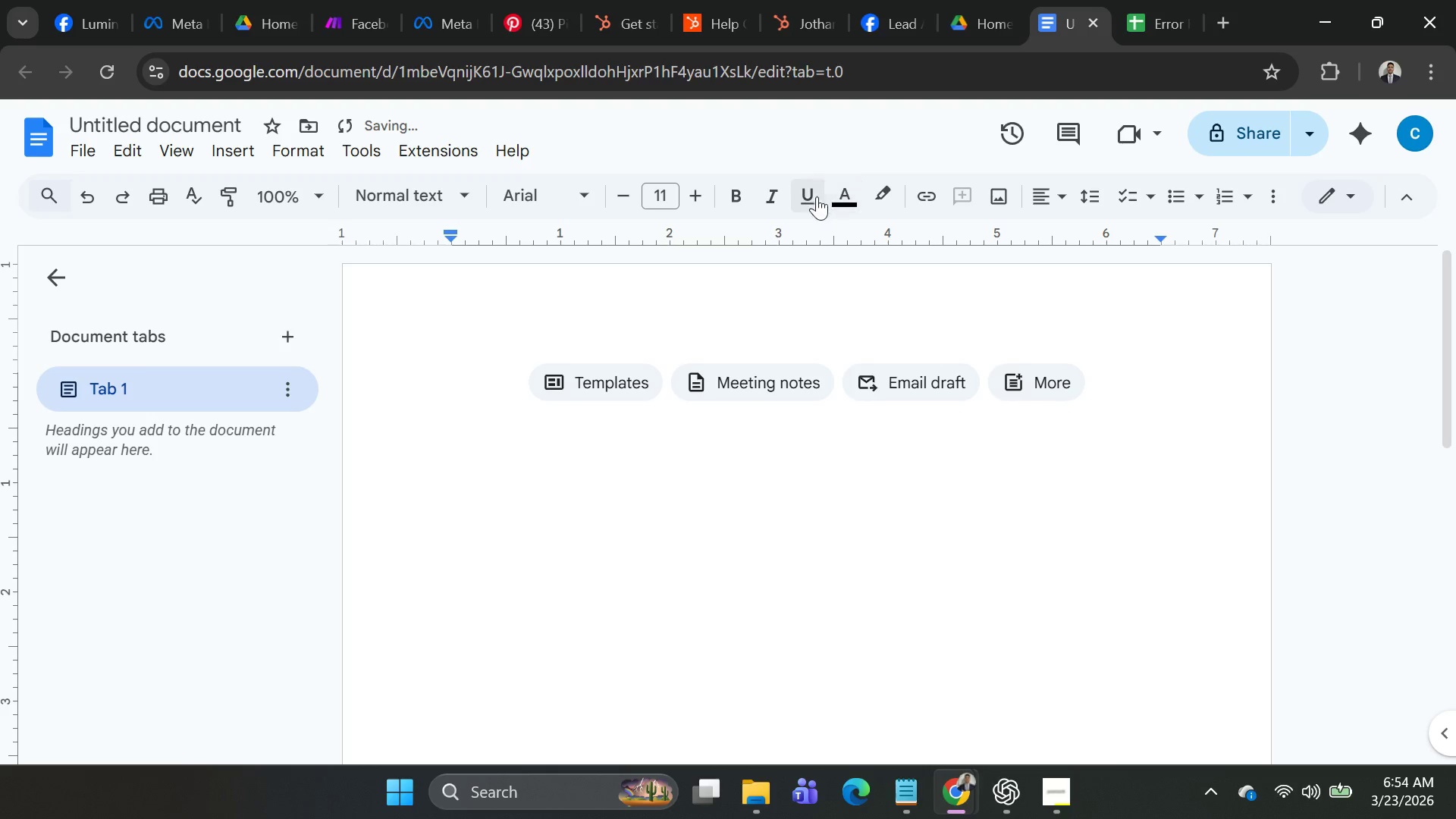 
left_click([737, 208])
 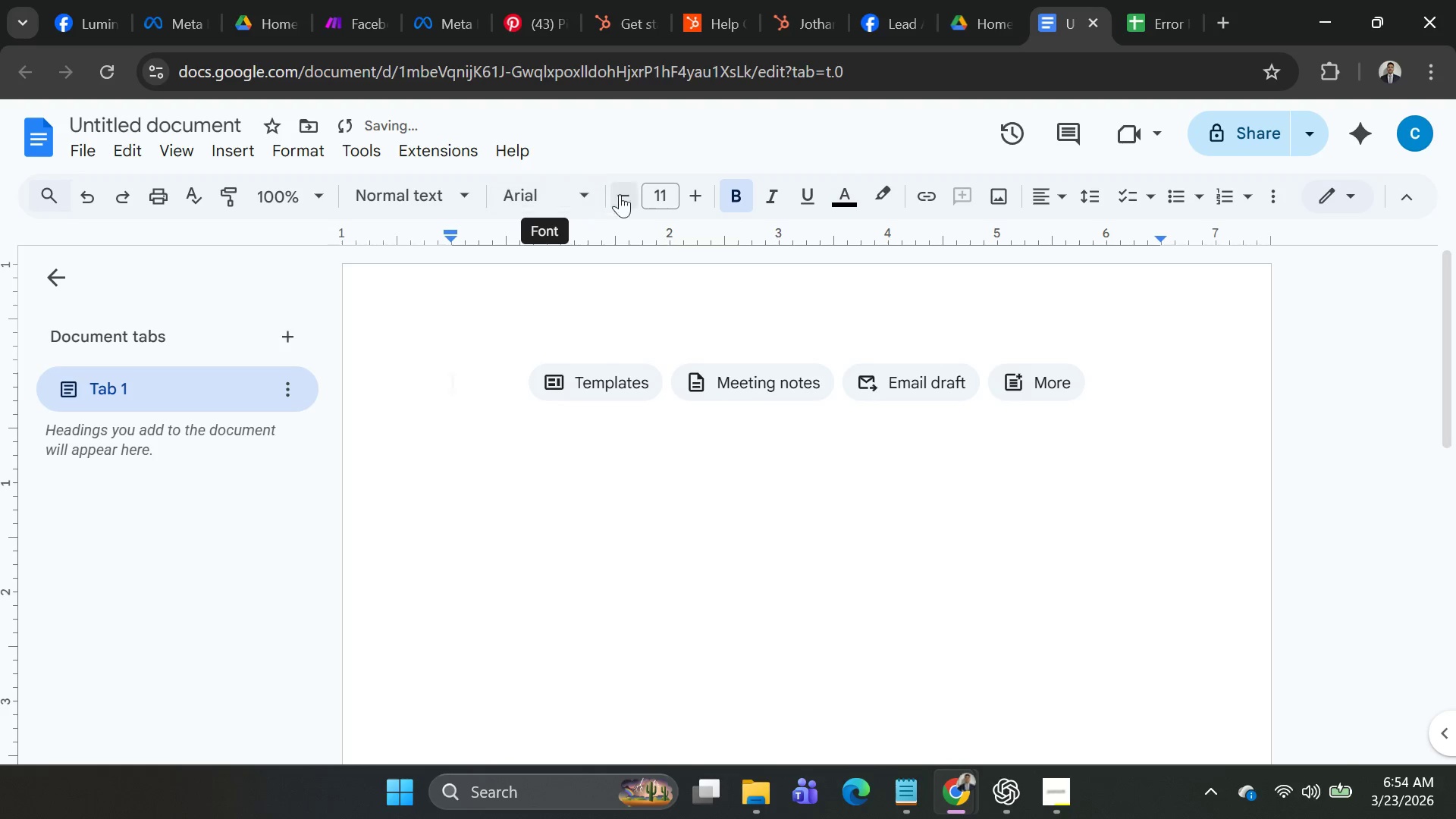 
left_click([659, 194])
 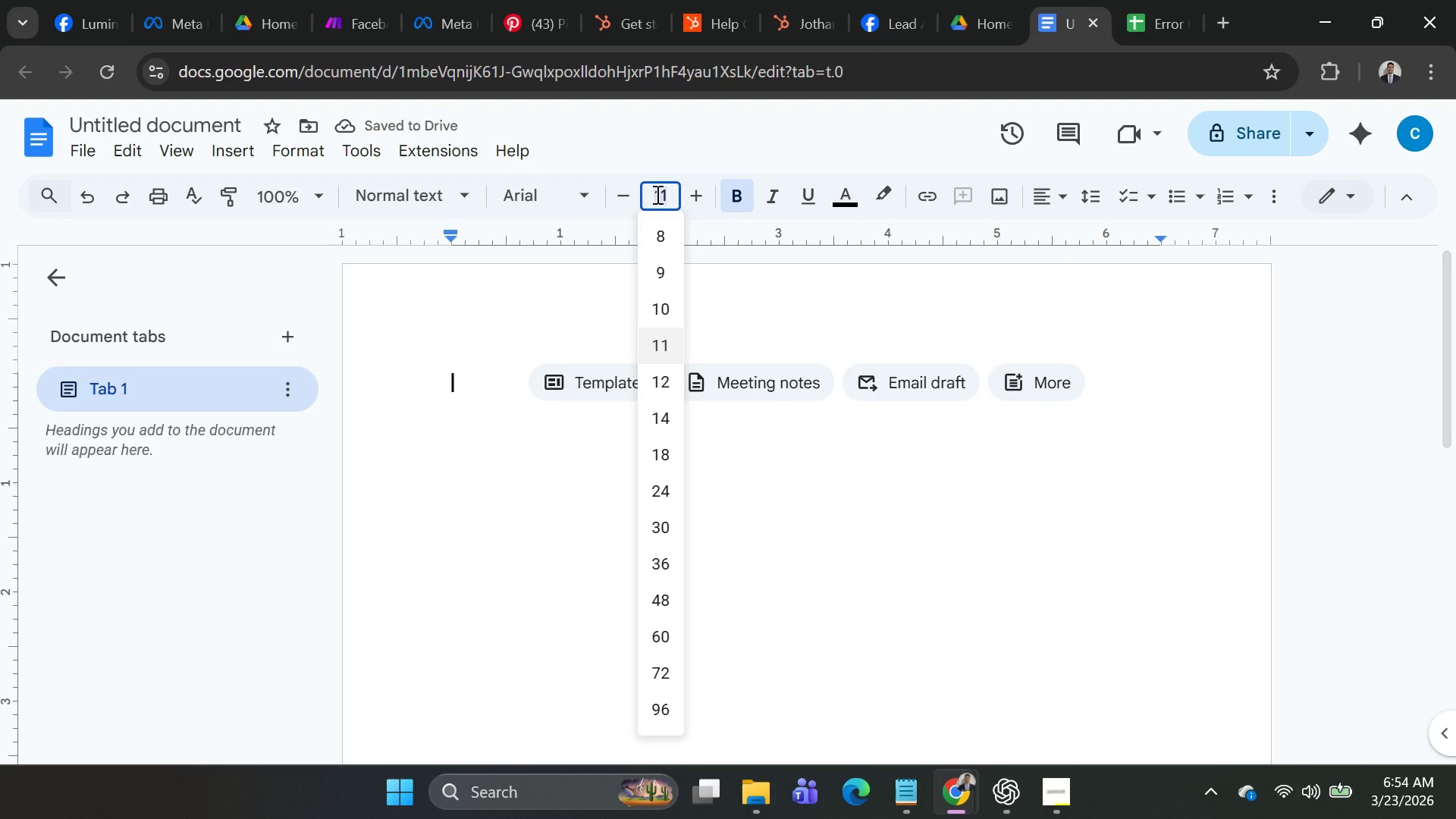 
type(15)
 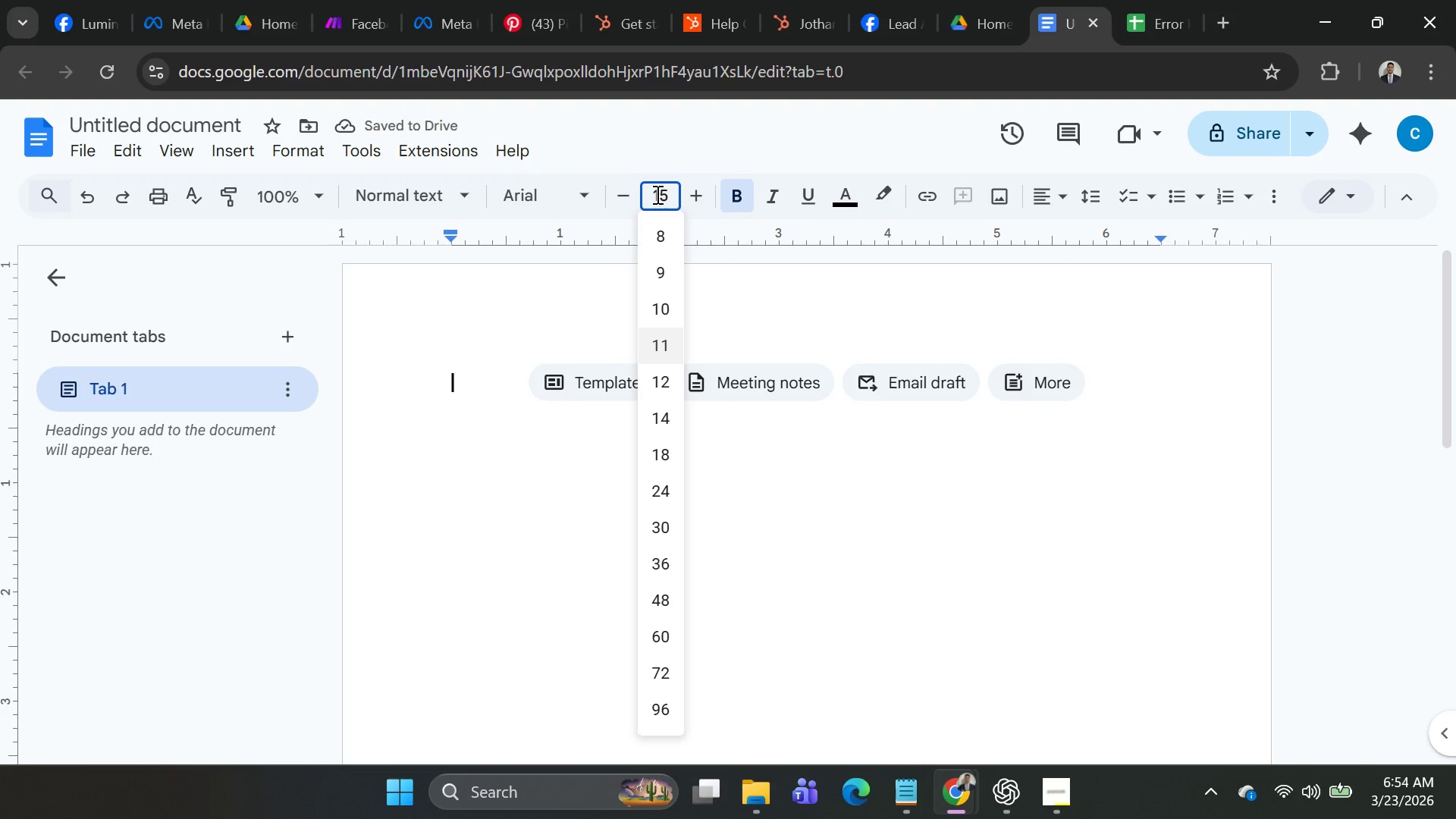 
key(Enter)
 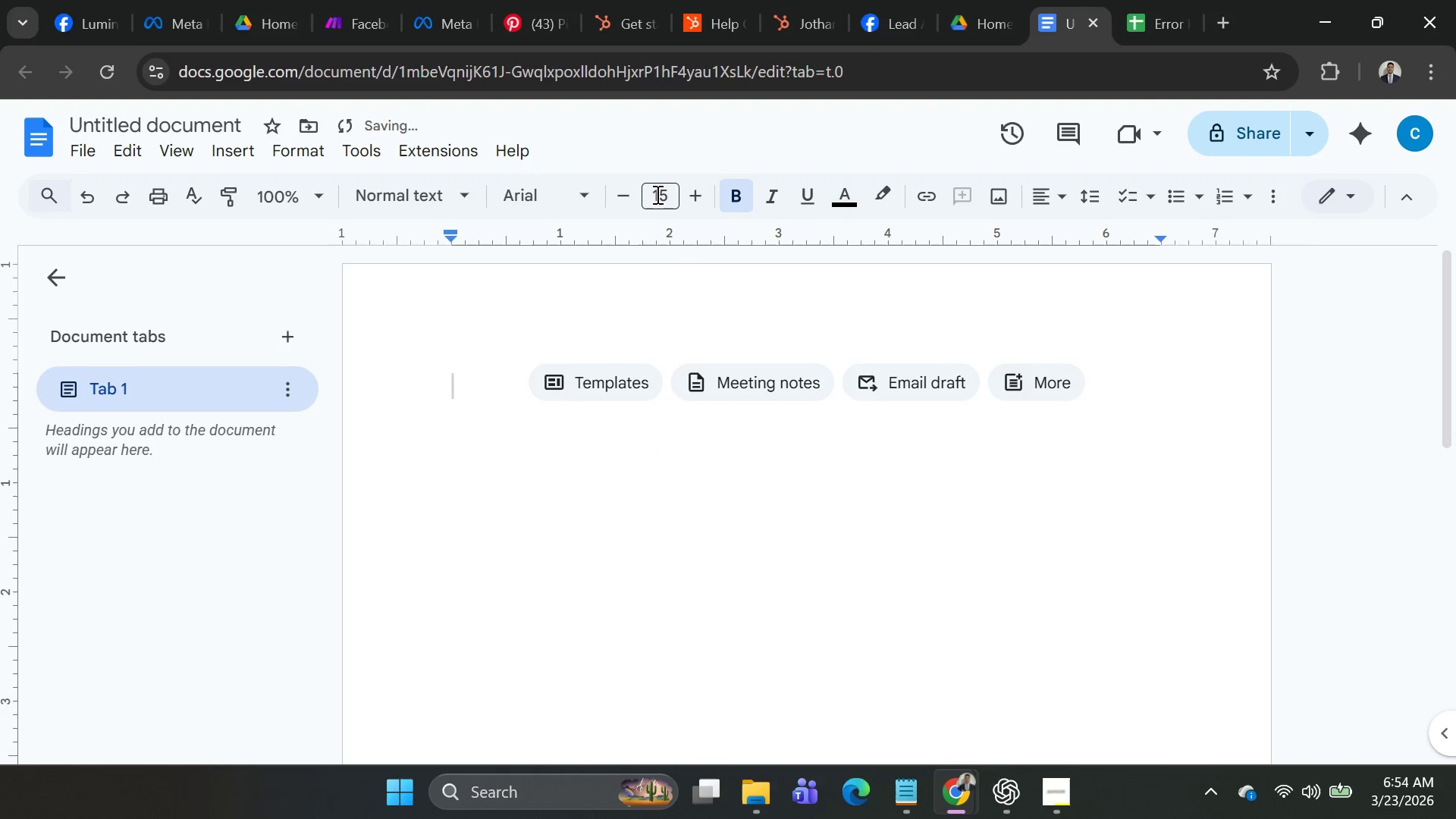 
type(Facebook Lead to CRM )
key(Backspace)
key(Backspace)
key(Backspace)
key(Backspace)
key(Backspace)
key(Backspace)
key(Backspace)
key(Backspace)
type(-to-CRM automation)
key(Backspace)
key(Backspace)
key(Backspace)
key(Backspace)
key(Backspace)
key(Backspace)
key(Backspace)
key(Backspace)
key(Backspace)
key(Backspace)
type(At)
key(Backspace)
type(utomation Project Summary)
 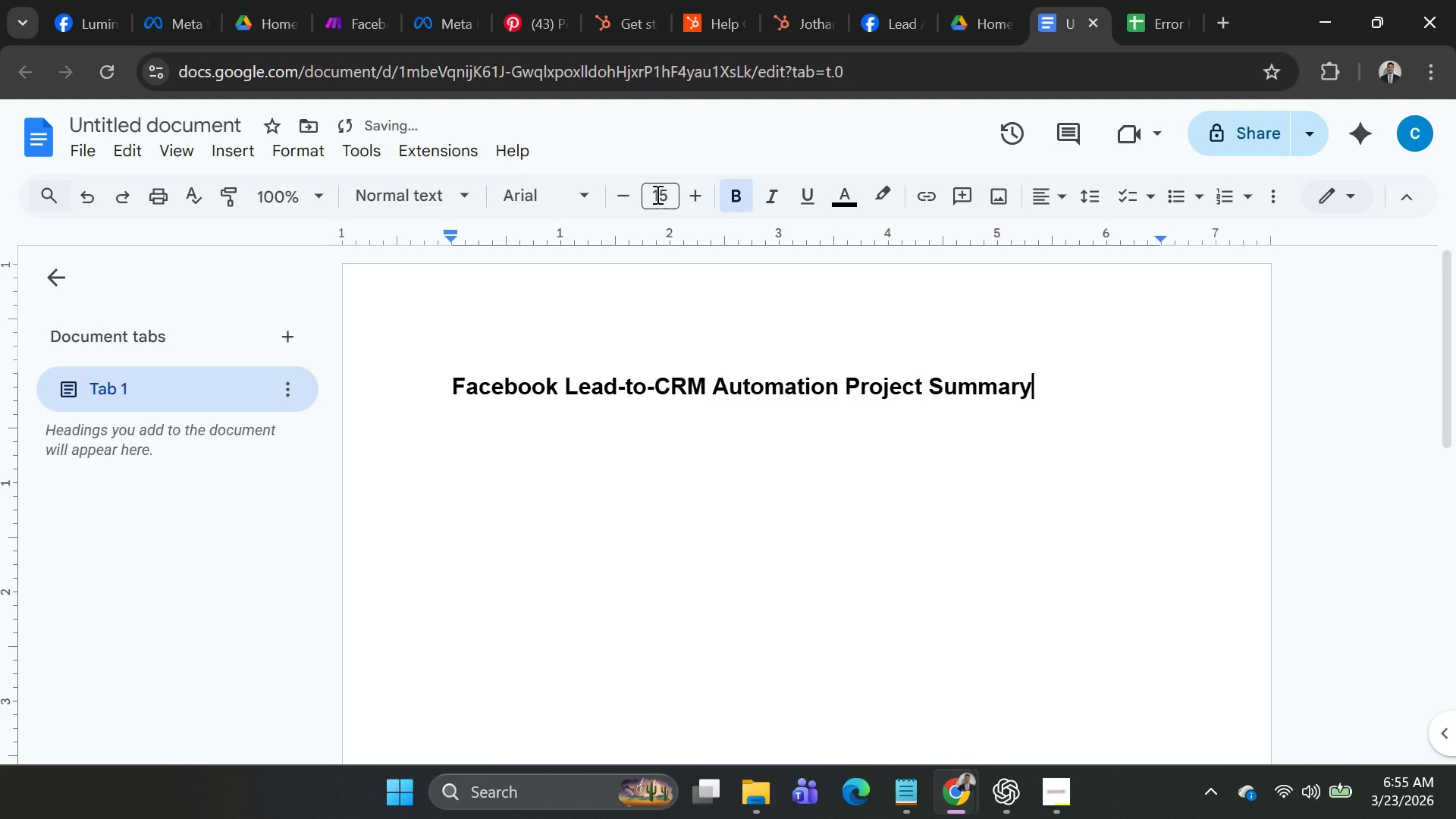 
key(Shift+Enter)
 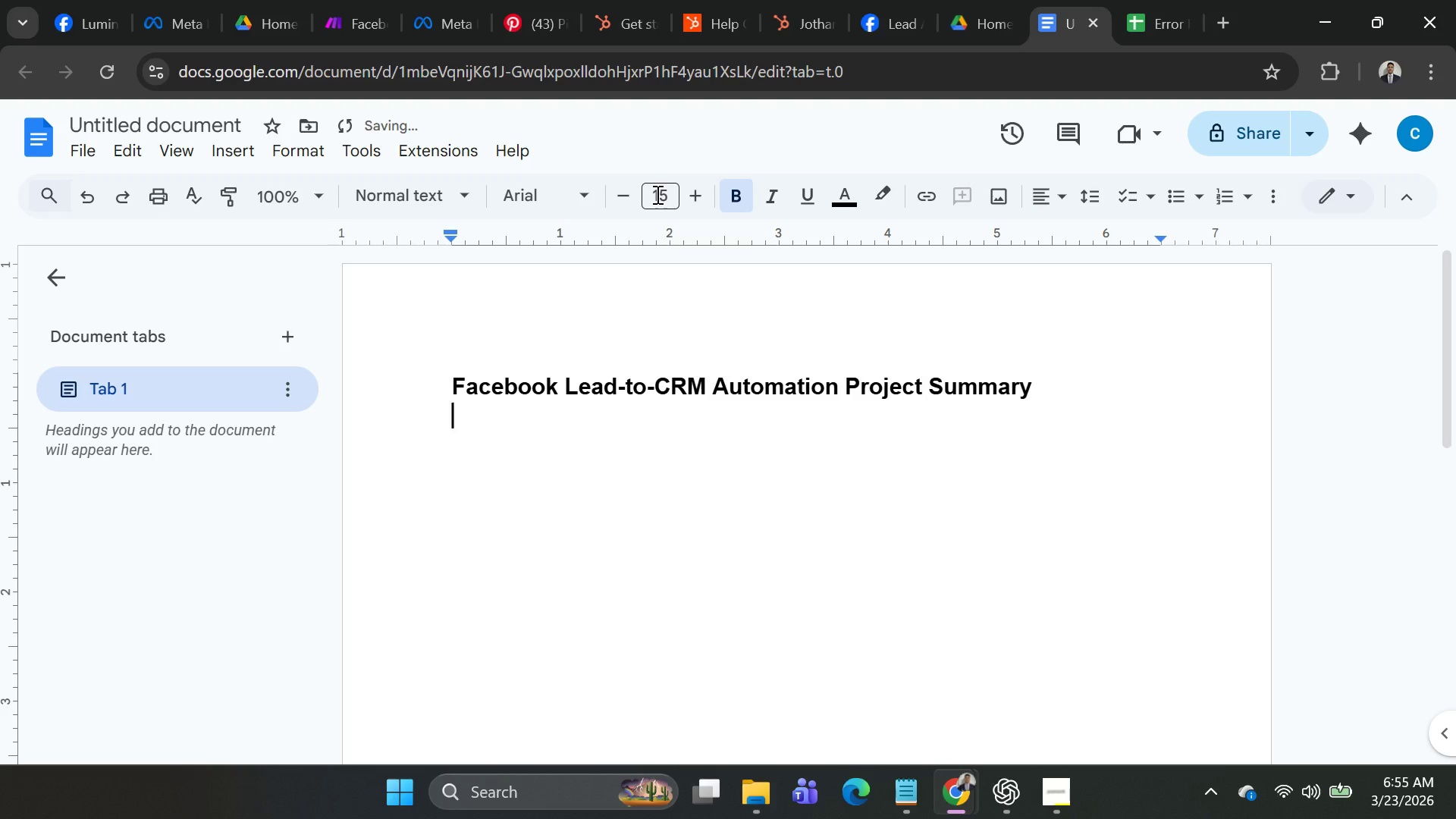 
key(Shift+Enter)
 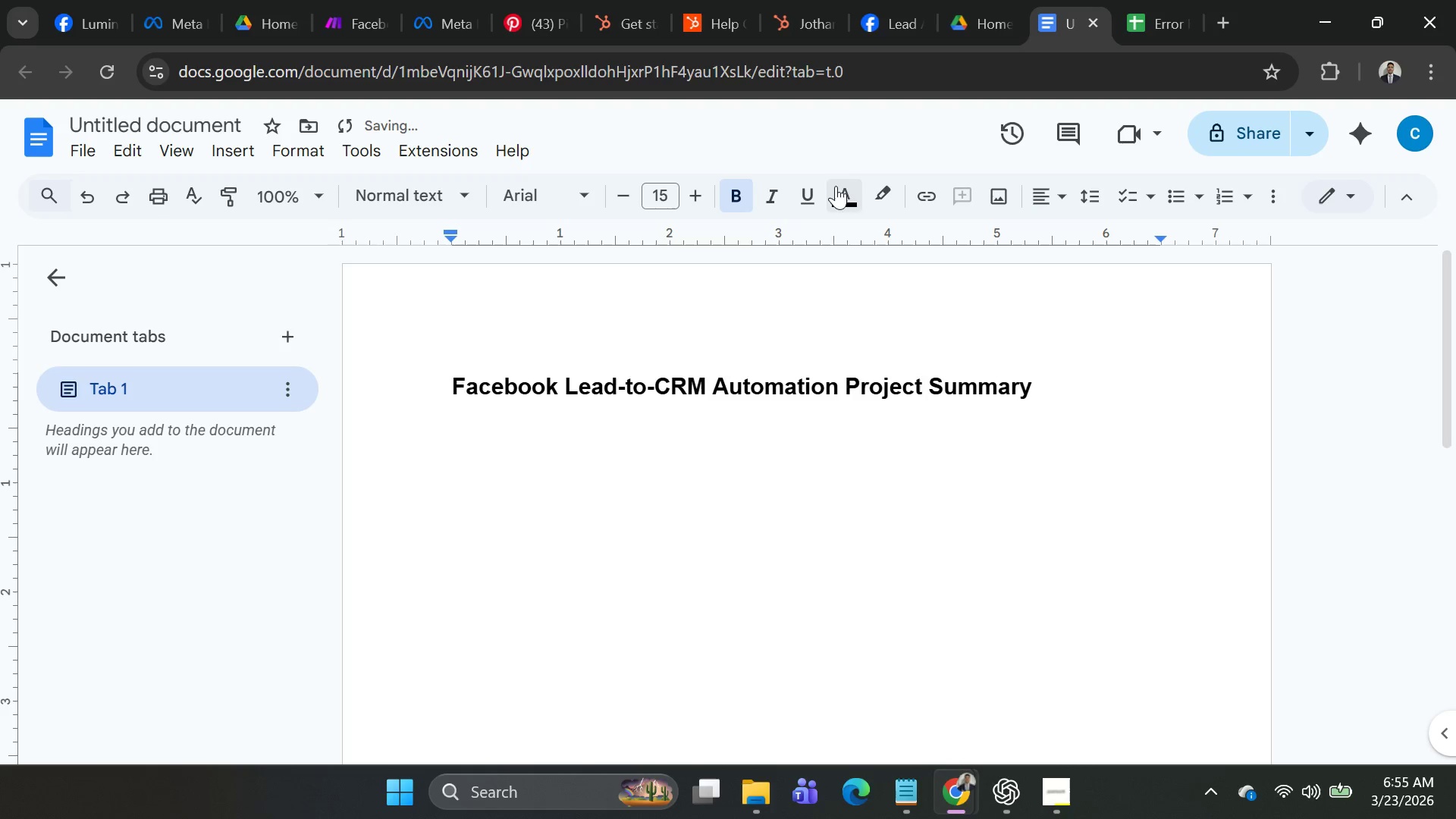 
key(Backspace)
 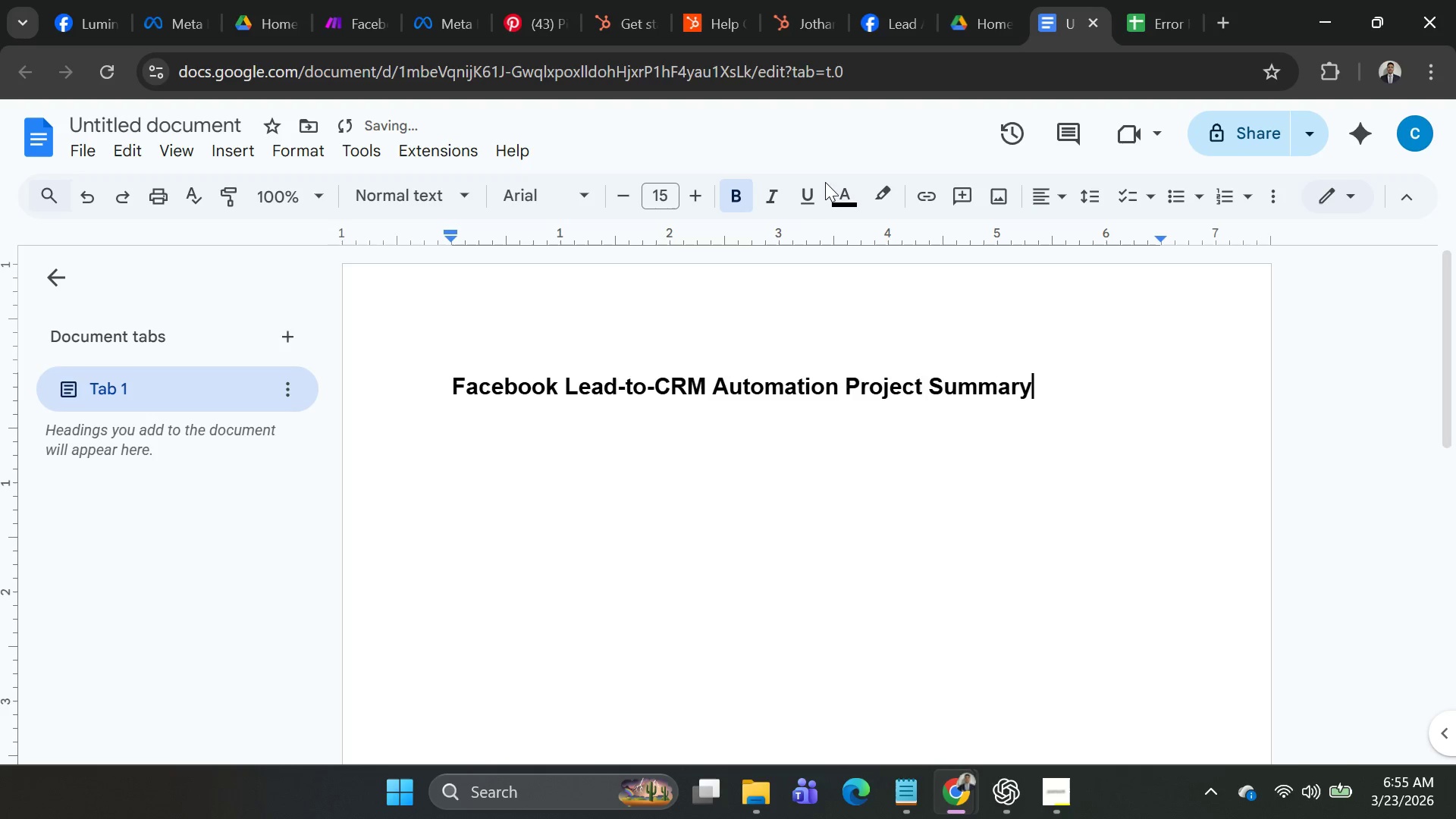 
key(Backspace)
 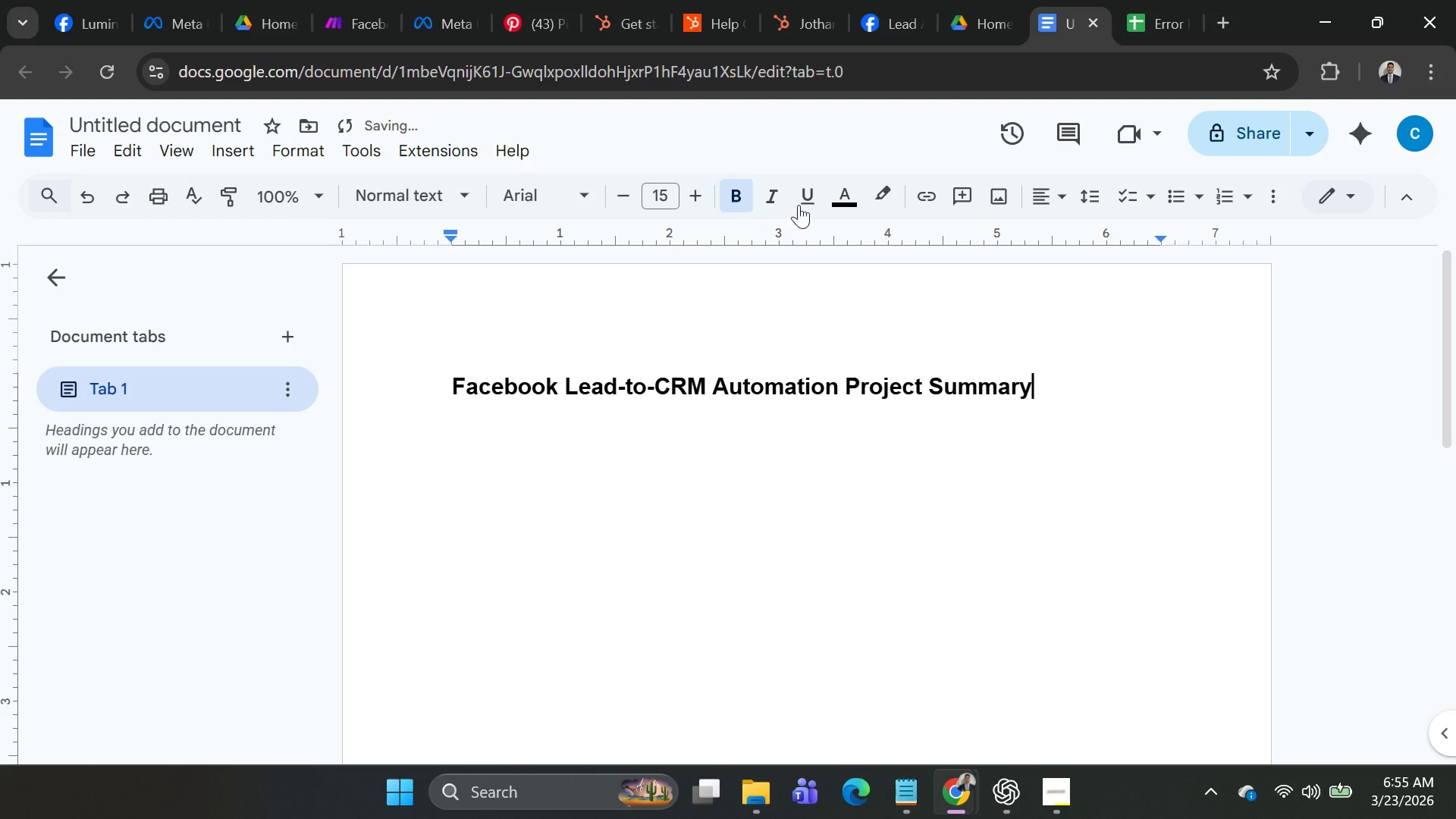 
key(Control+A)
 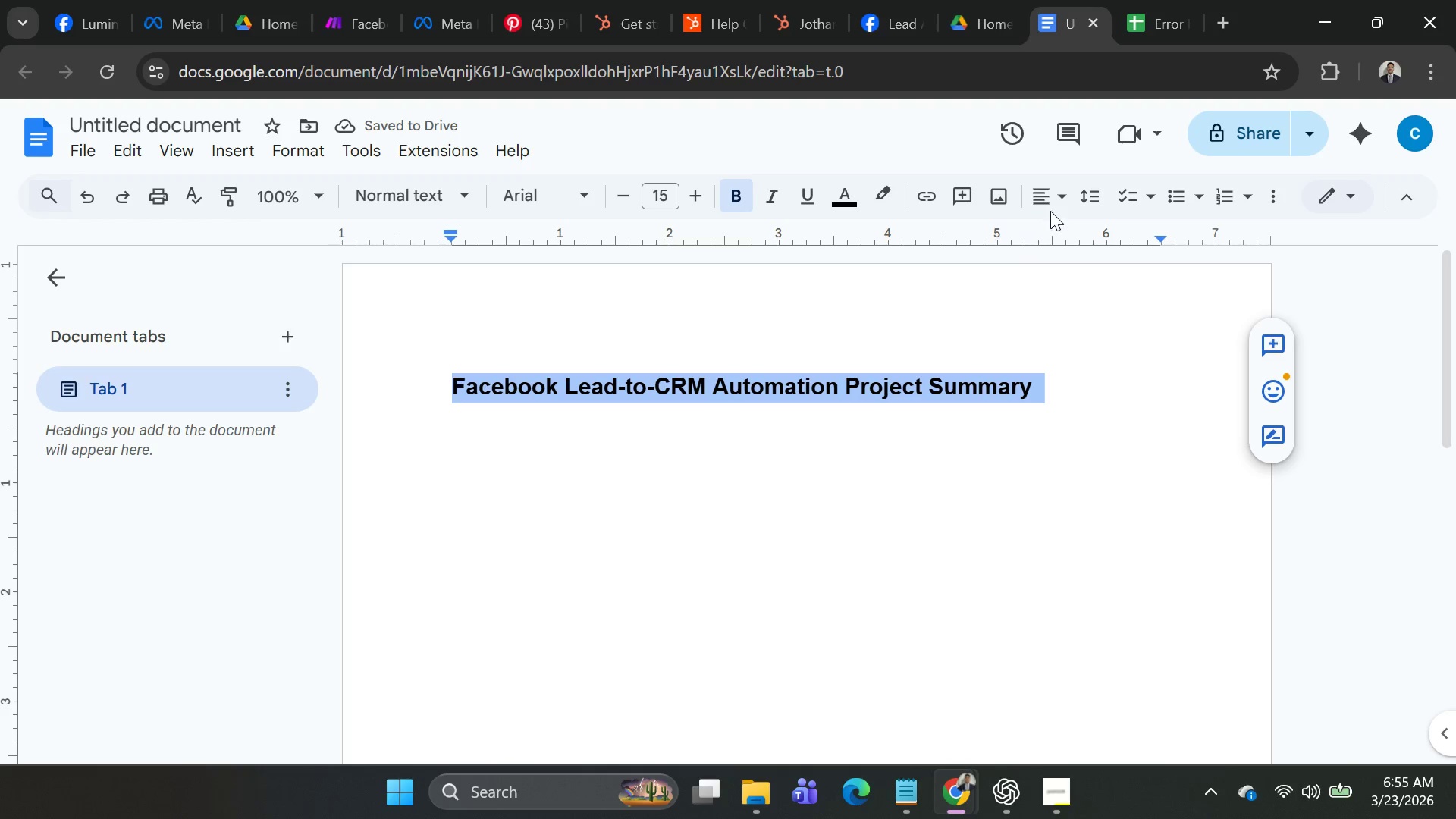 
left_click([1064, 195])
 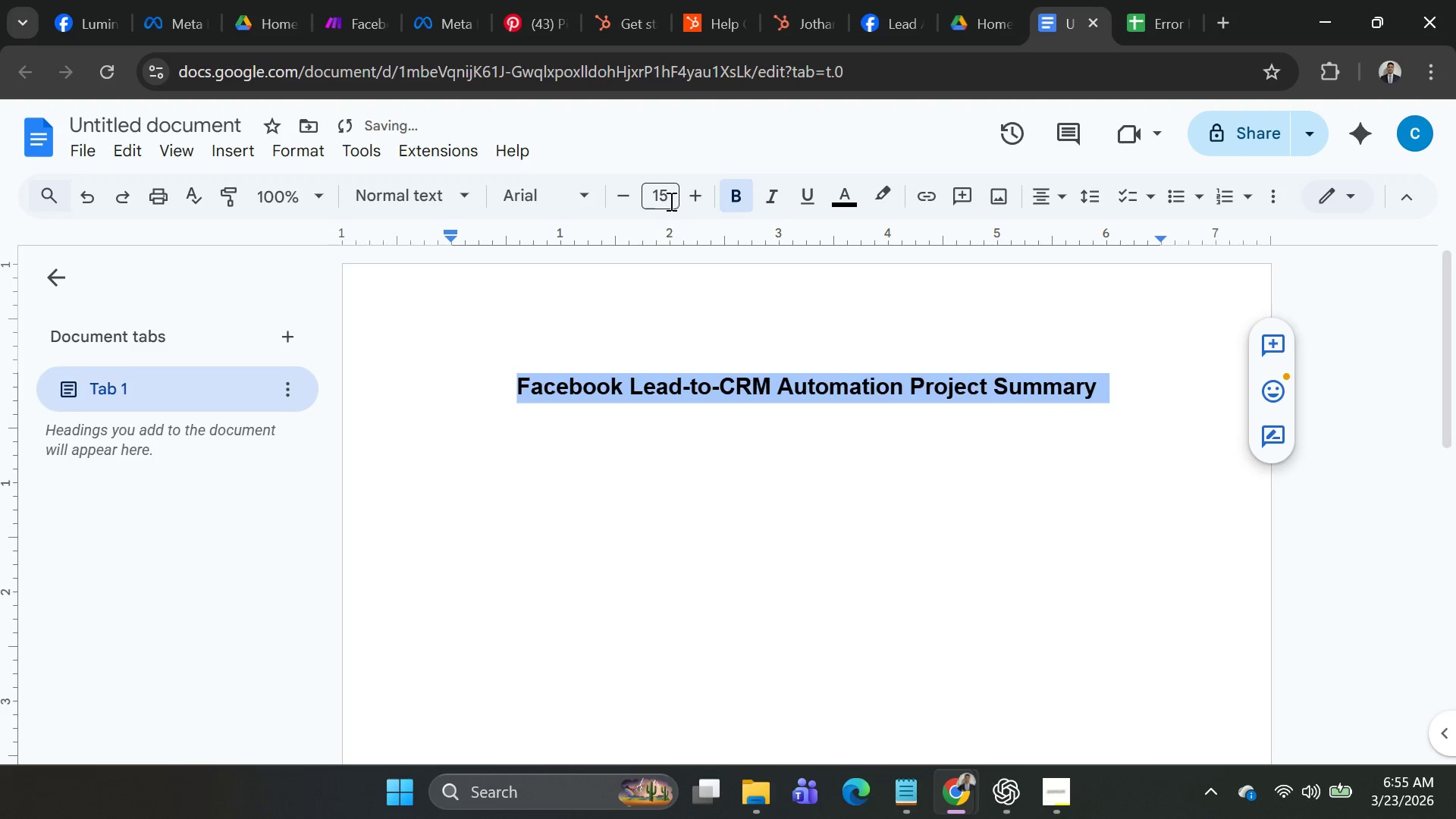 
left_click([689, 197])
 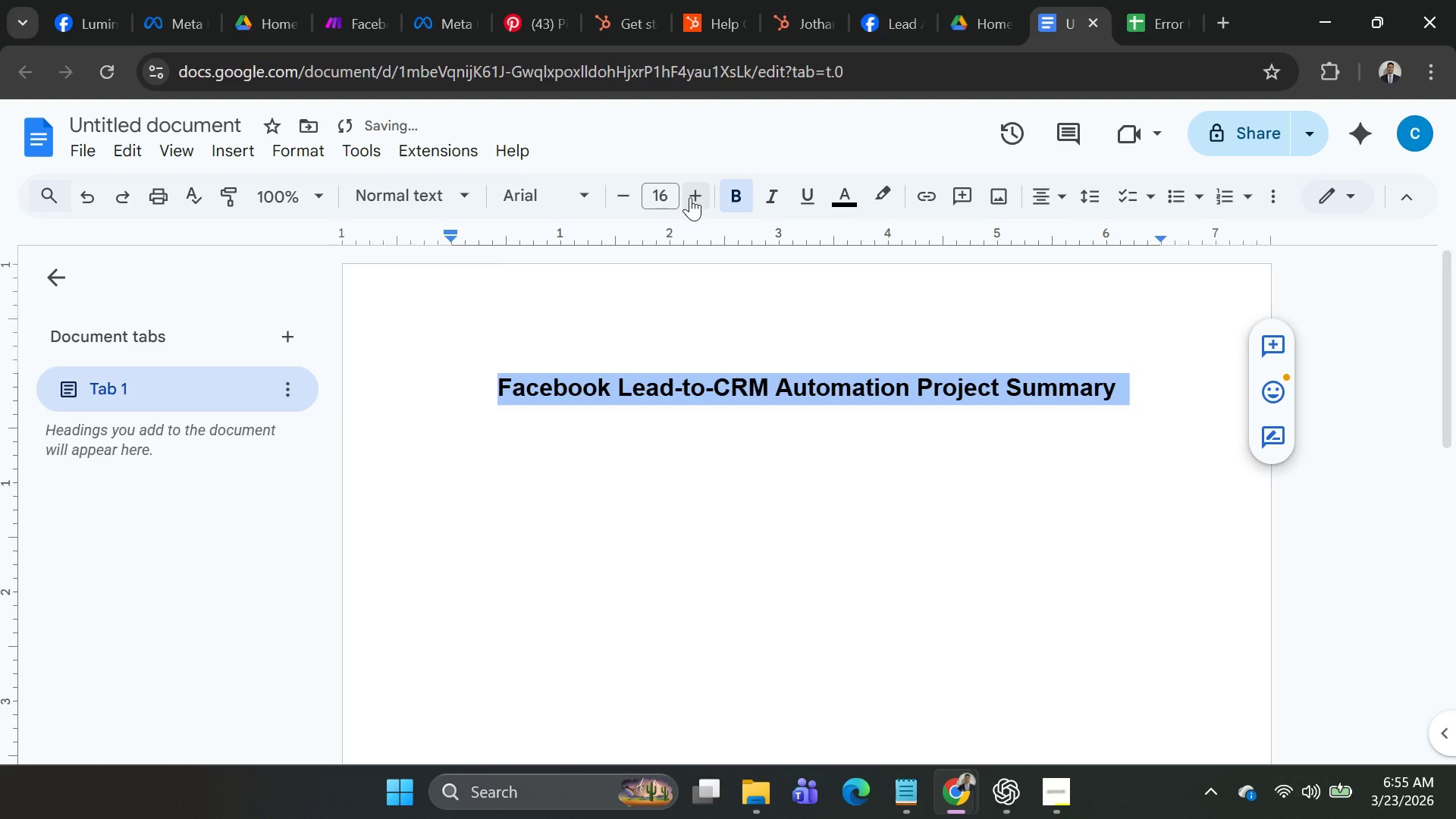 
left_click([690, 197])
 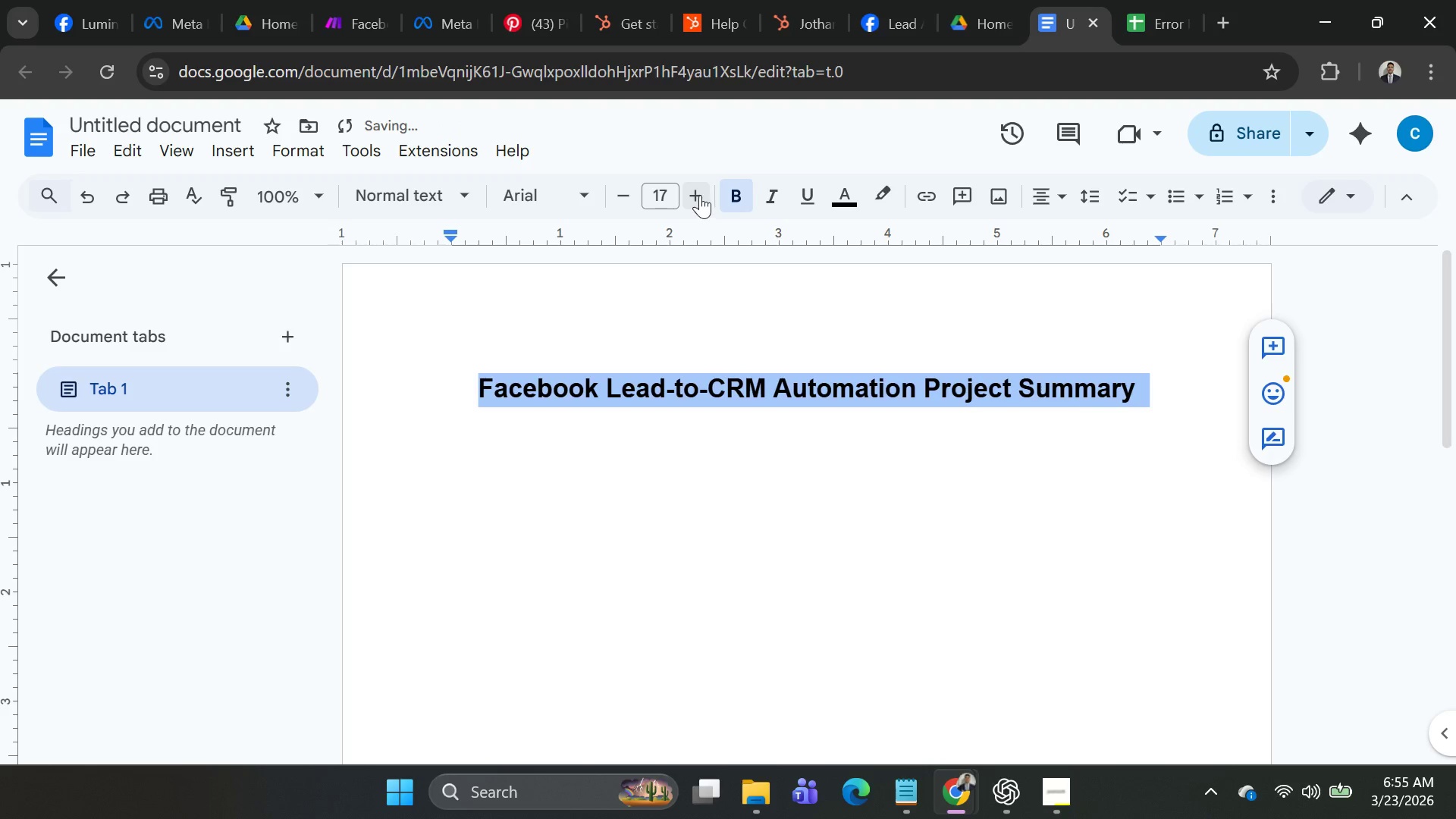 
left_click([700, 193])
 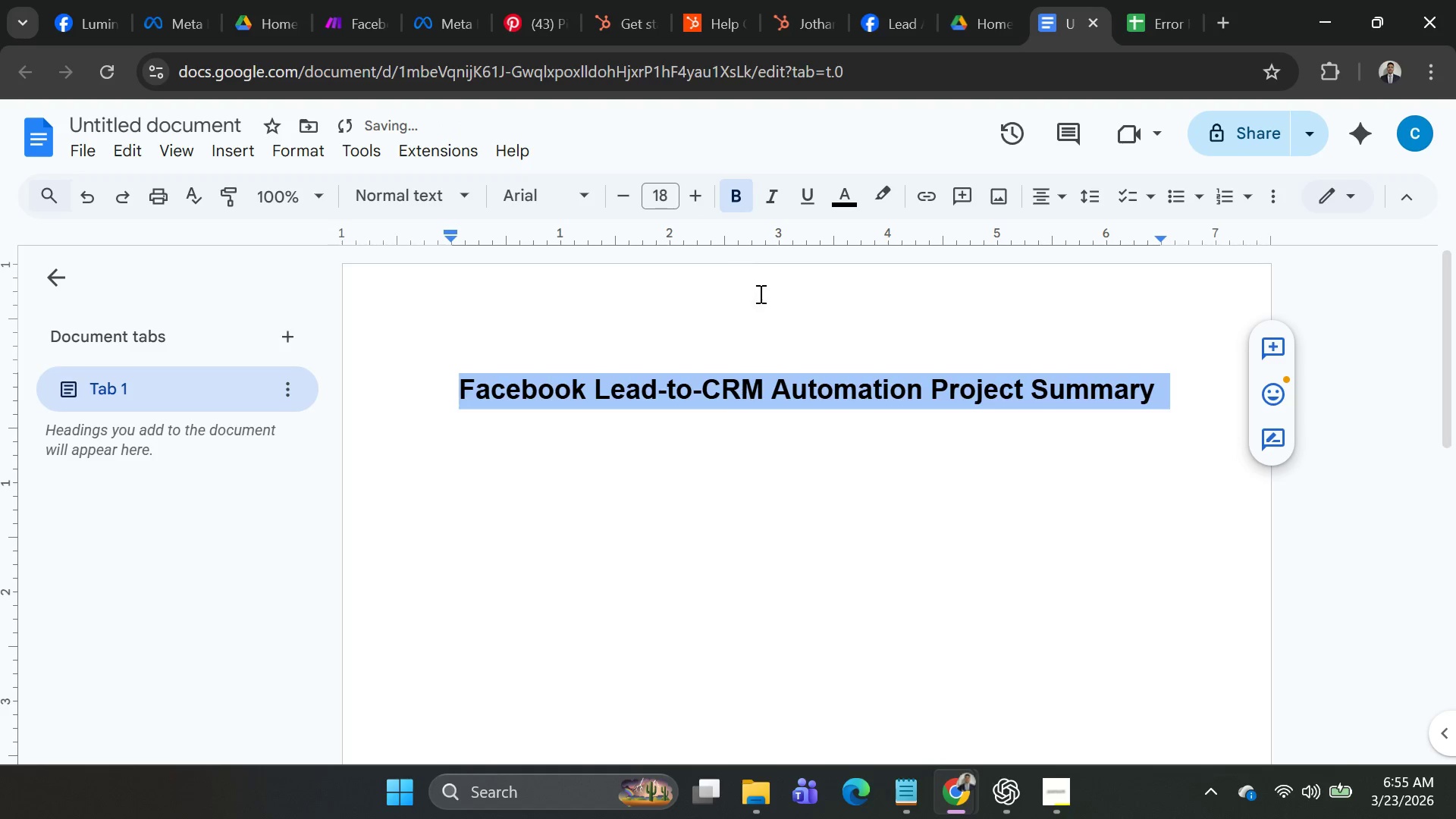 
left_click([764, 315])
 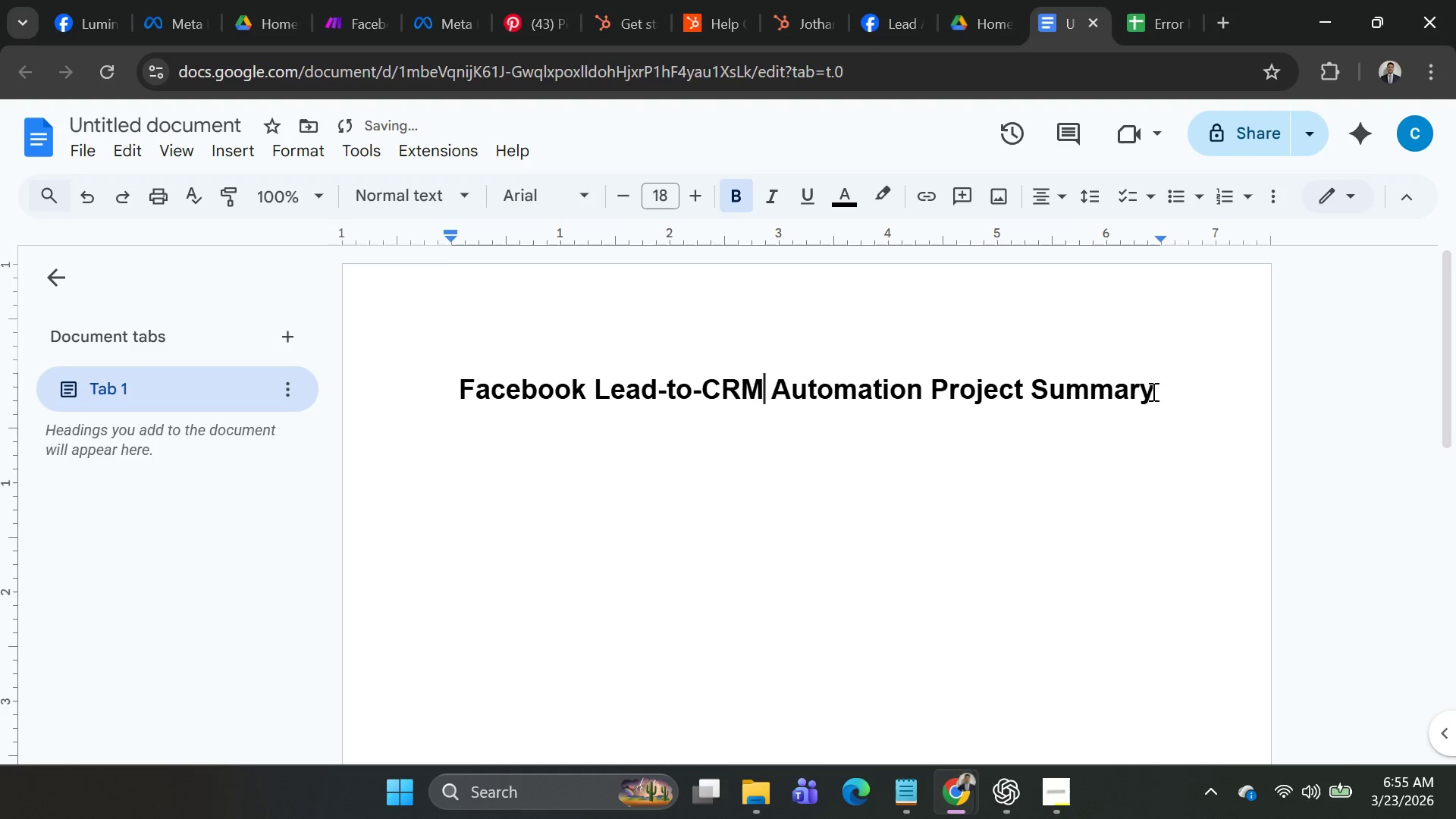 
left_click_drag(start_coordinate=[1174, 385], to_coordinate=[1182, 387])
 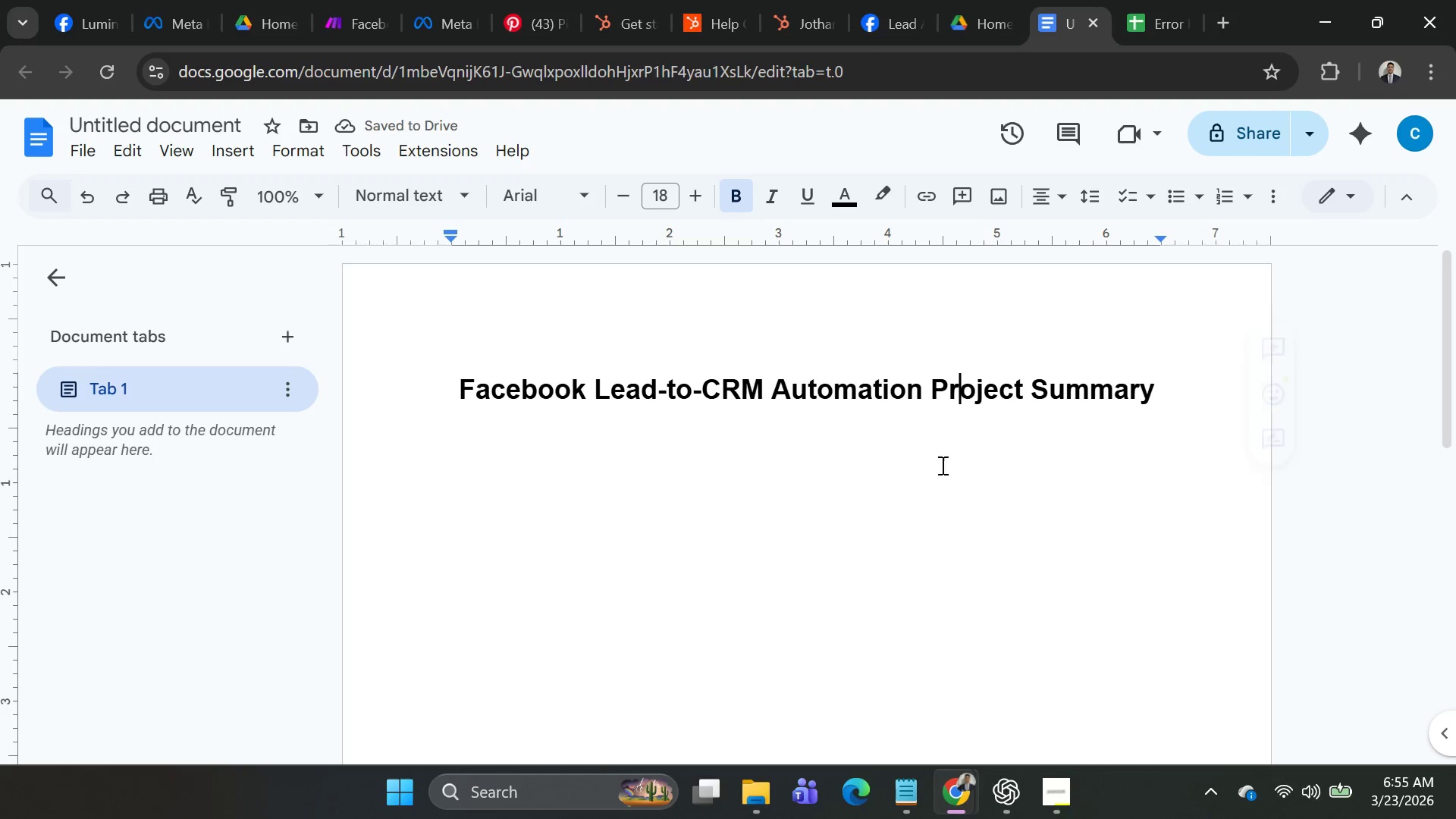 
left_click([788, 441])
 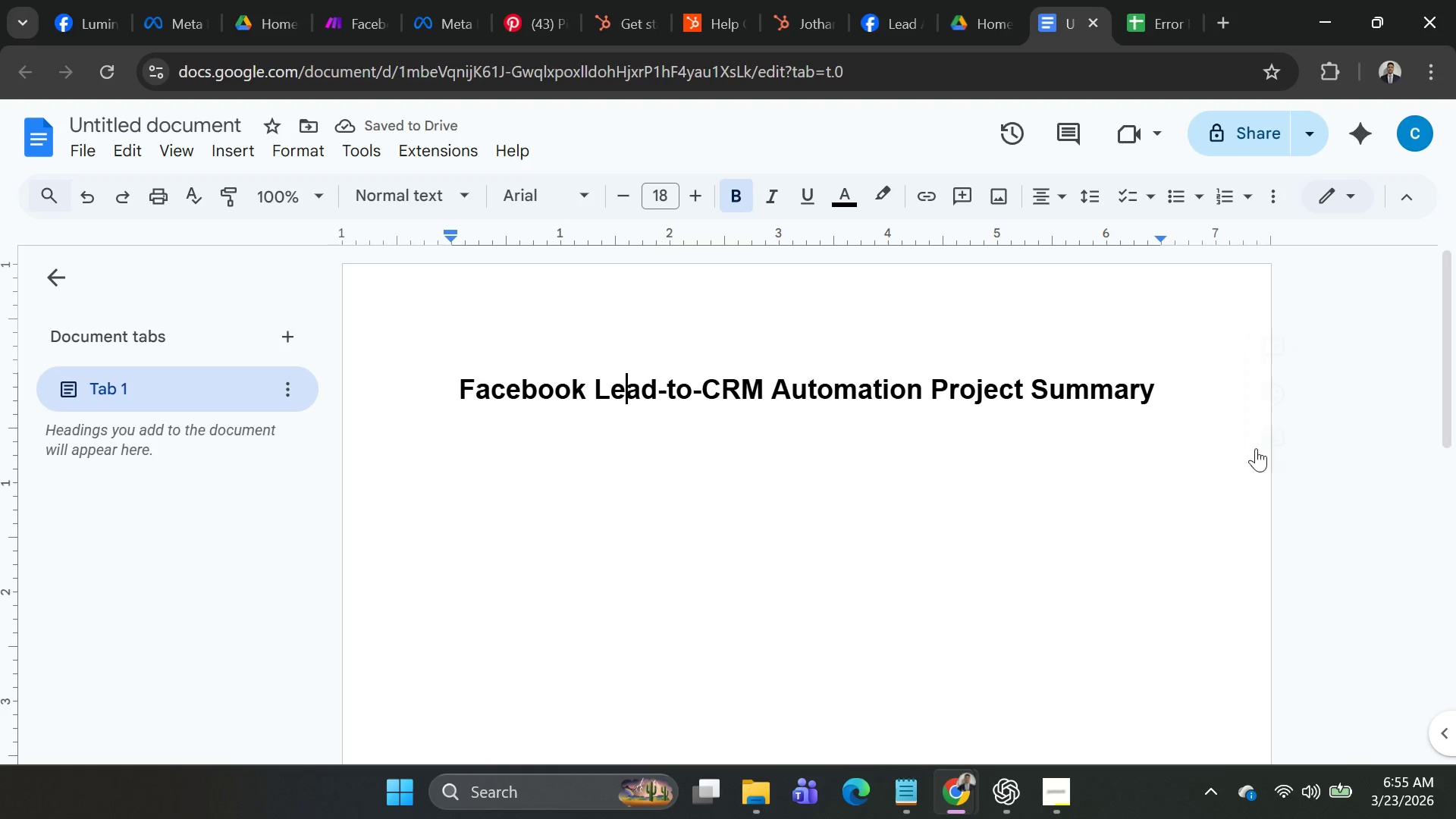 
left_click_drag(start_coordinate=[1201, 386], to_coordinate=[1188, 387])
 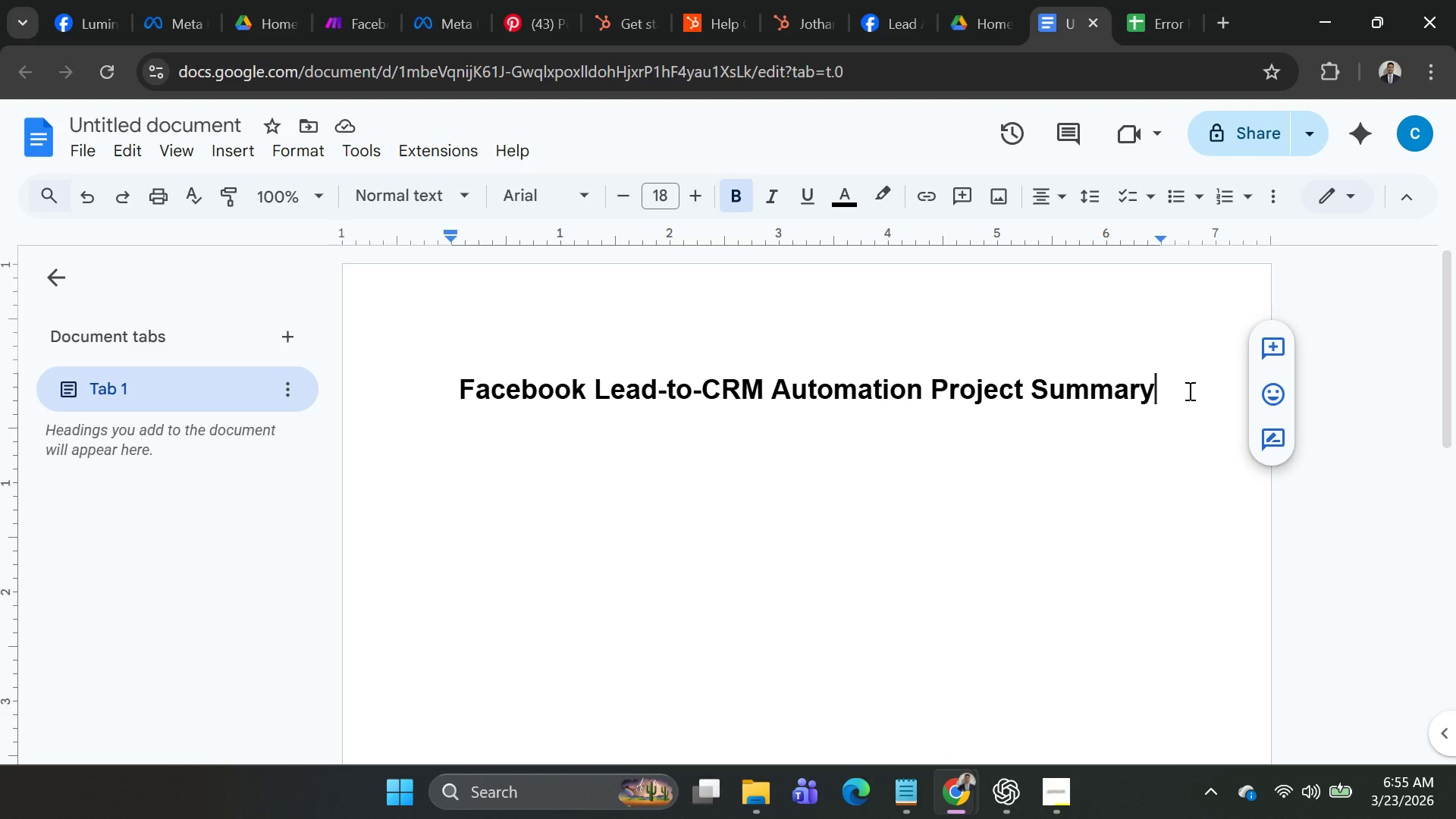 
key(Enter)
 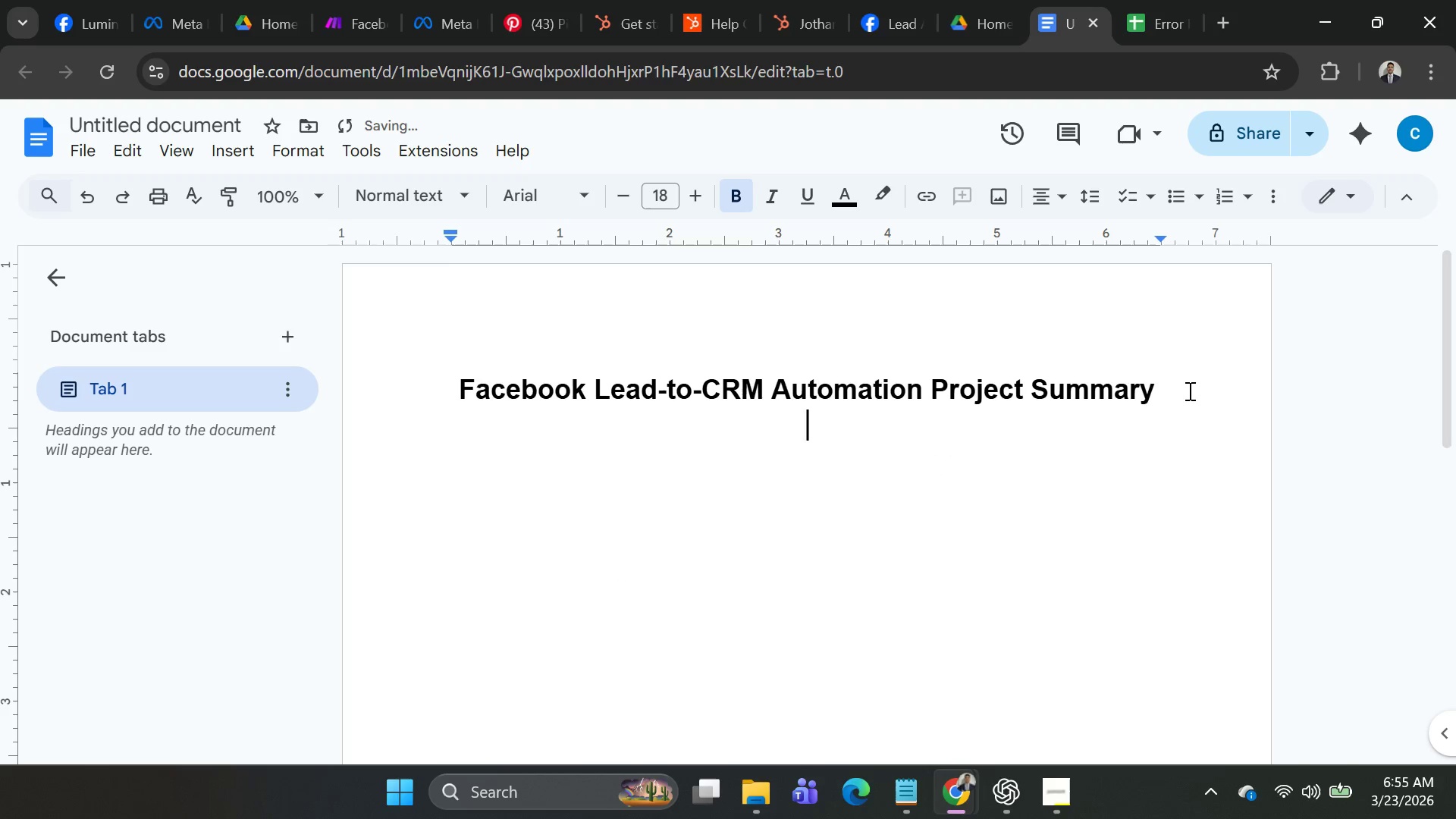 
key(Enter)
 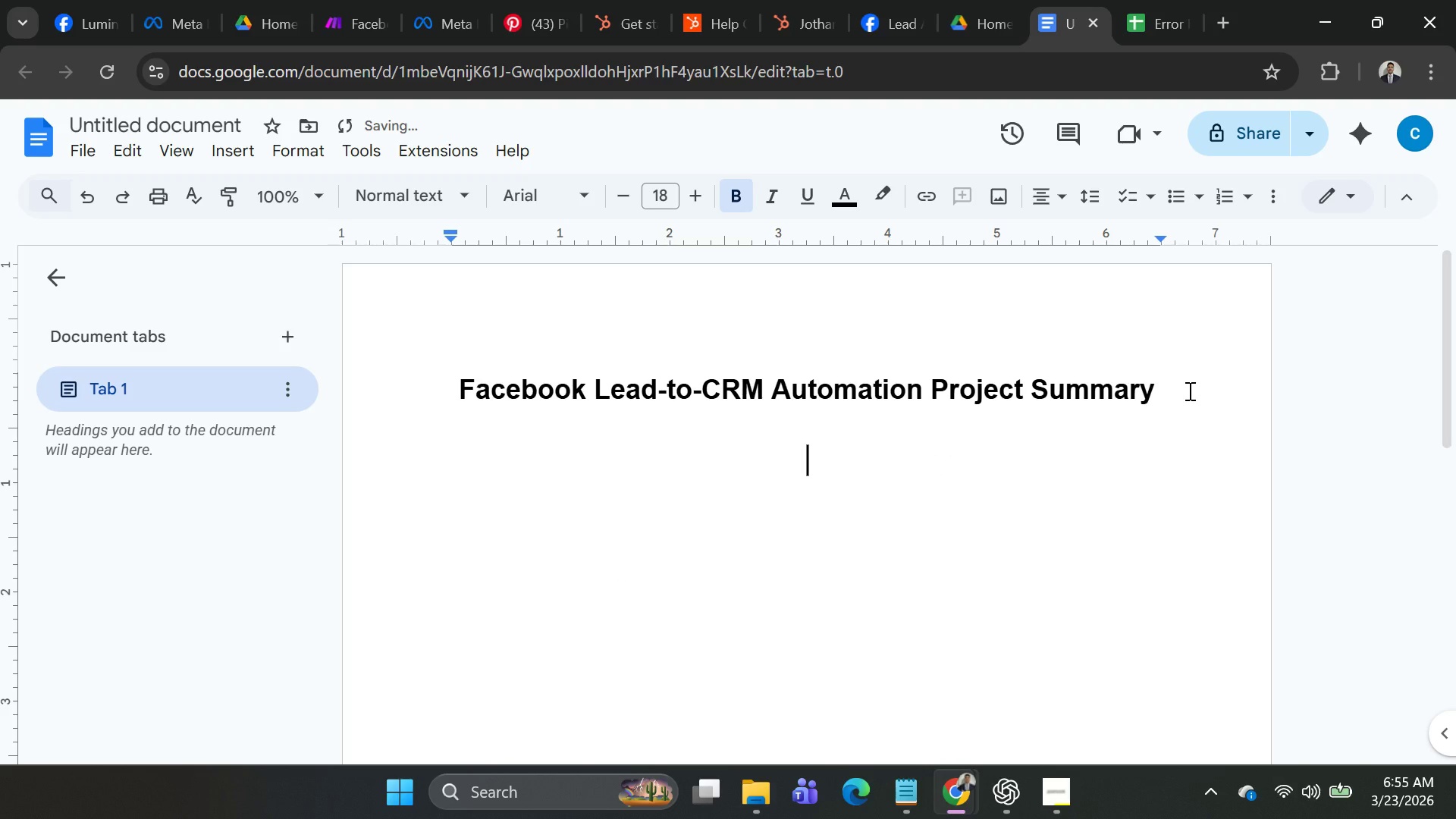 
key(Enter)
 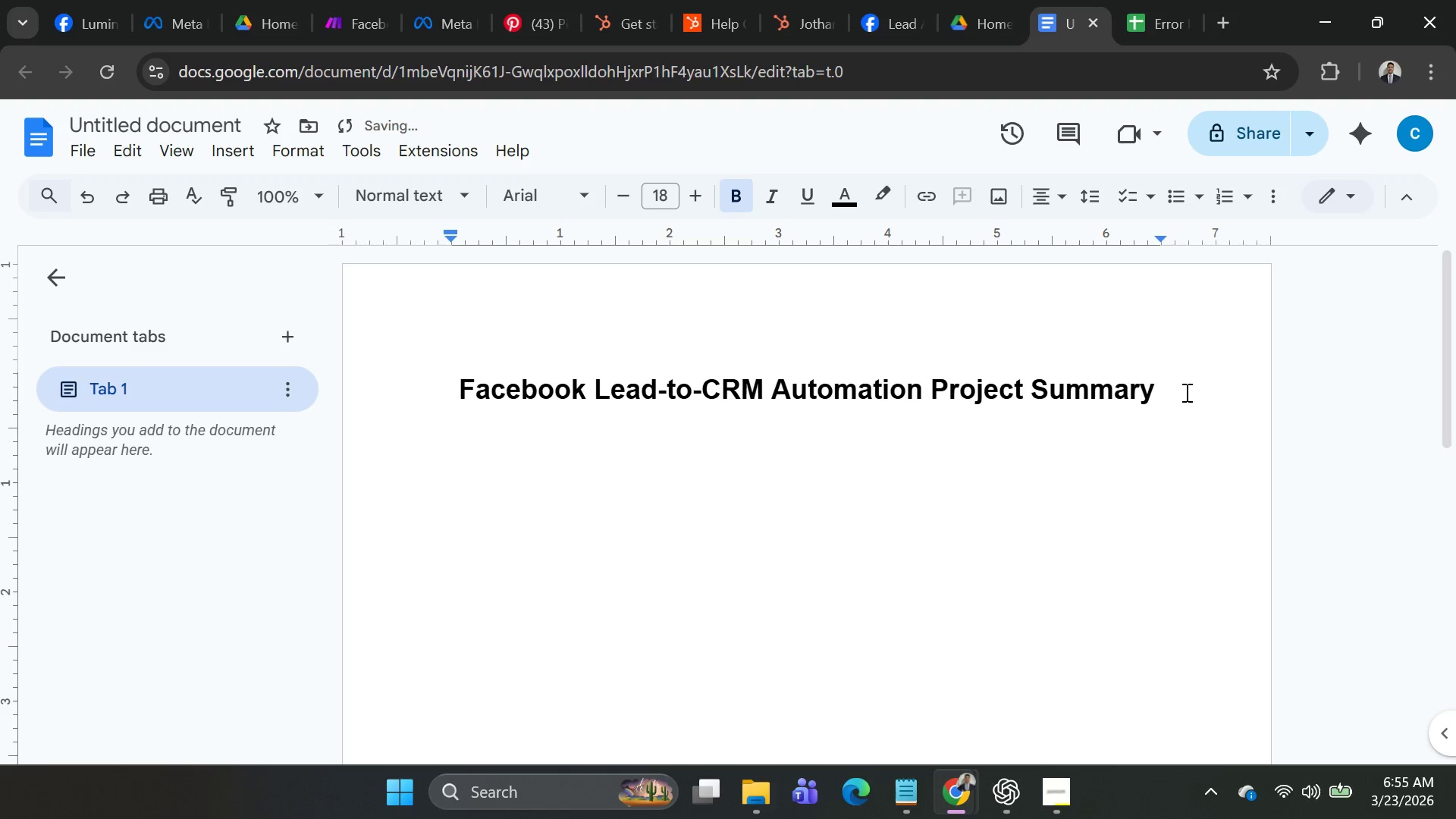 
key(Backspace)
 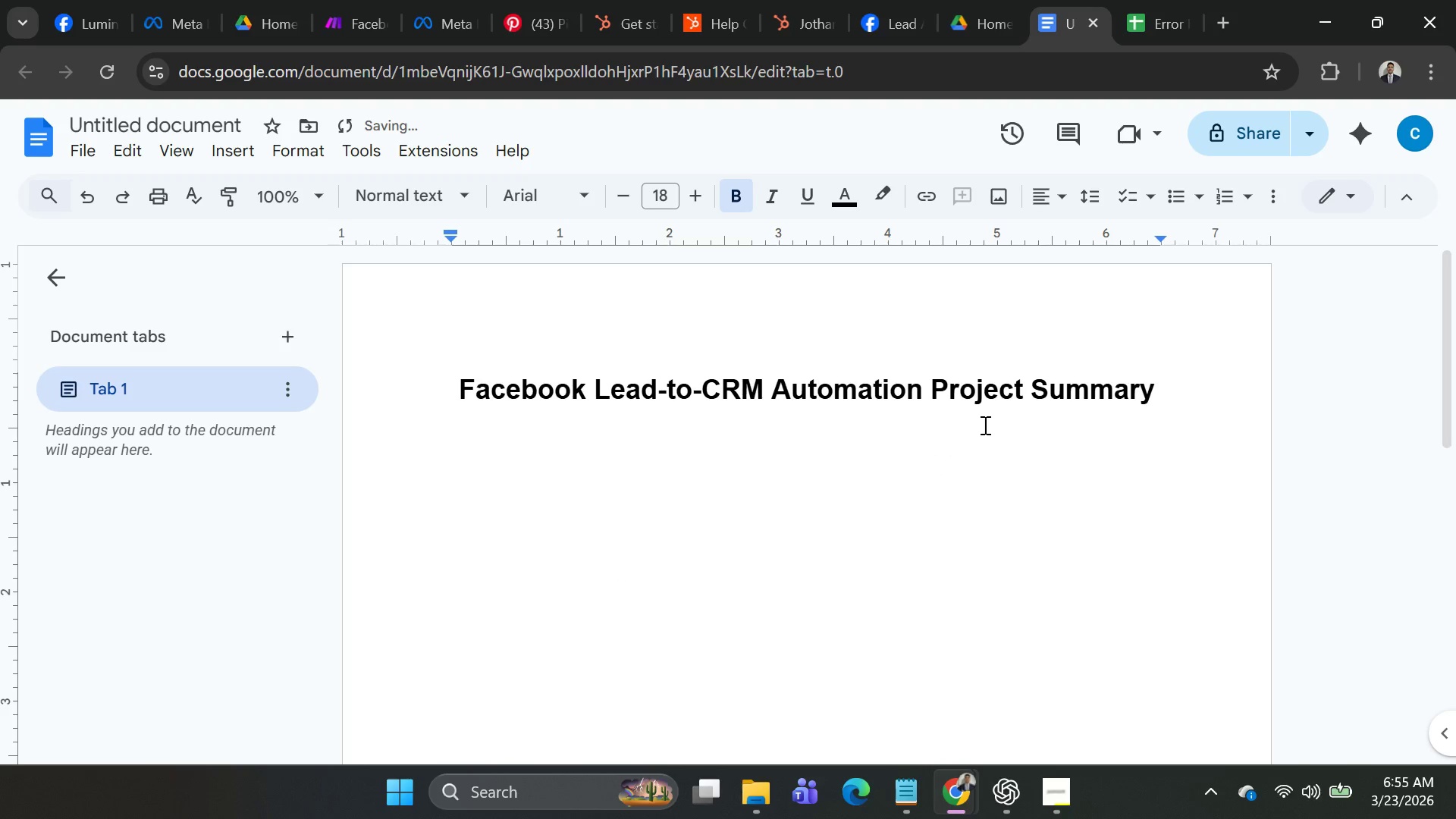 
key(Backspace)
 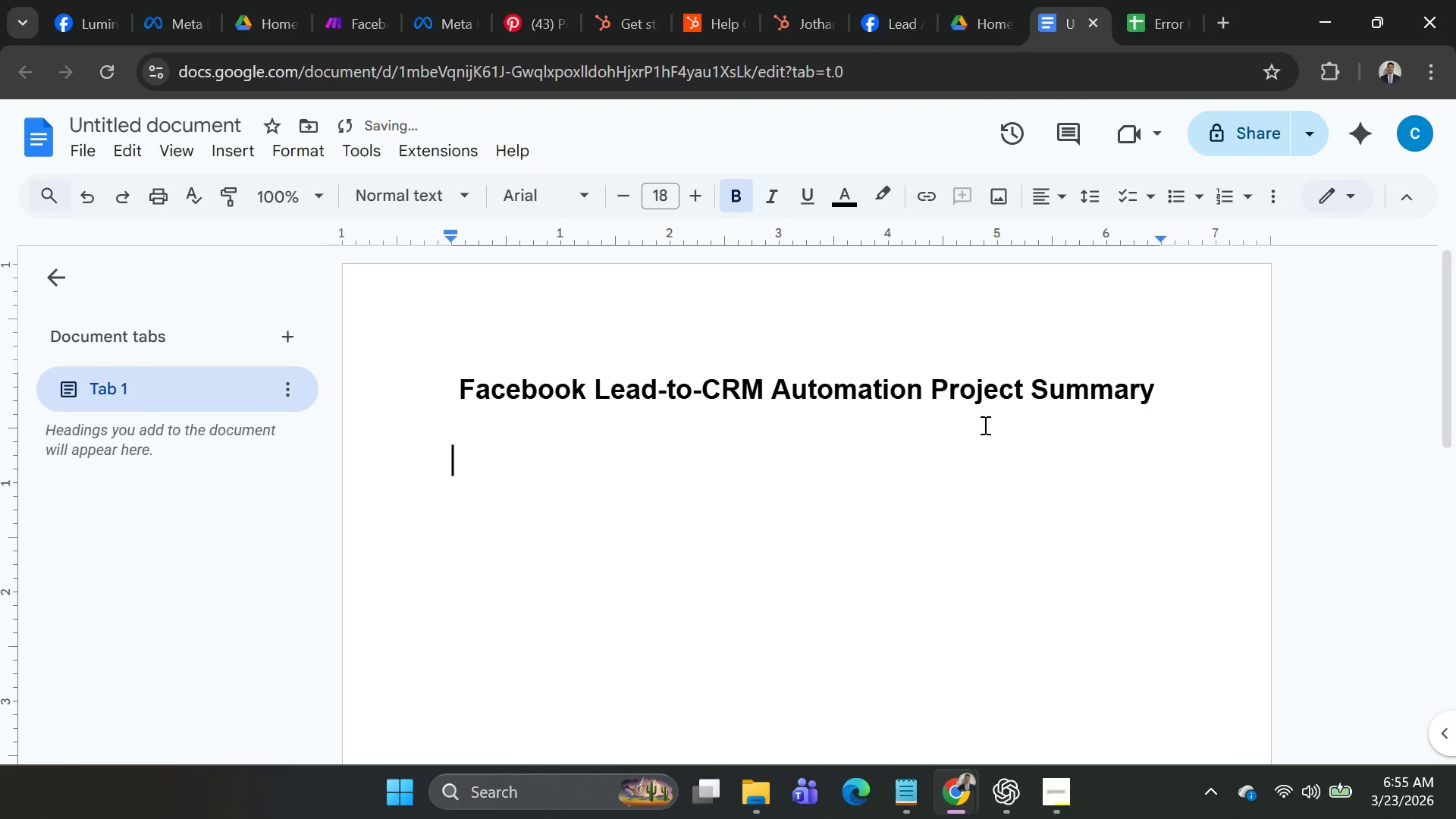 
key(Alt+AltLeft)
 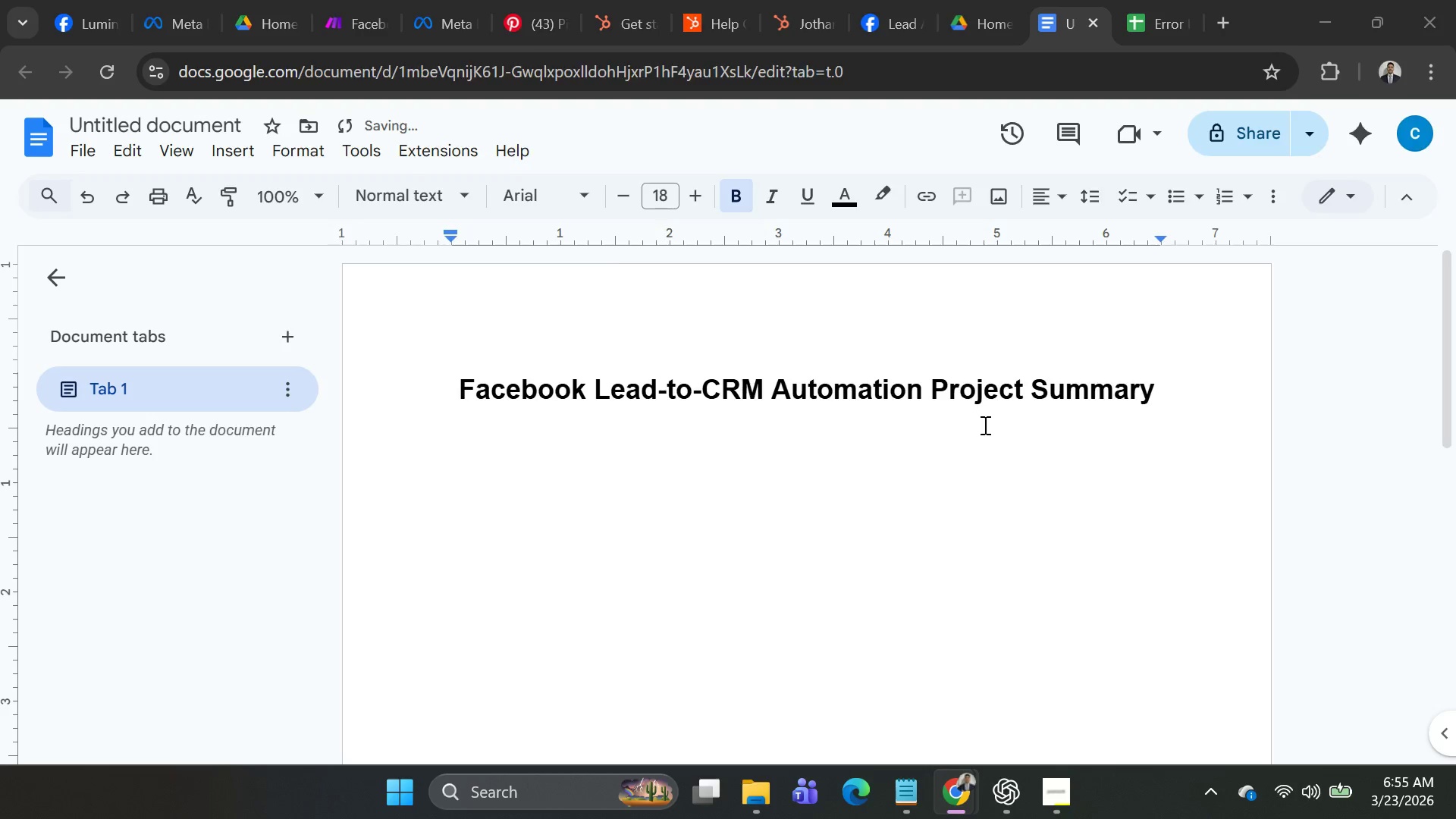 
key(Alt+Tab)
 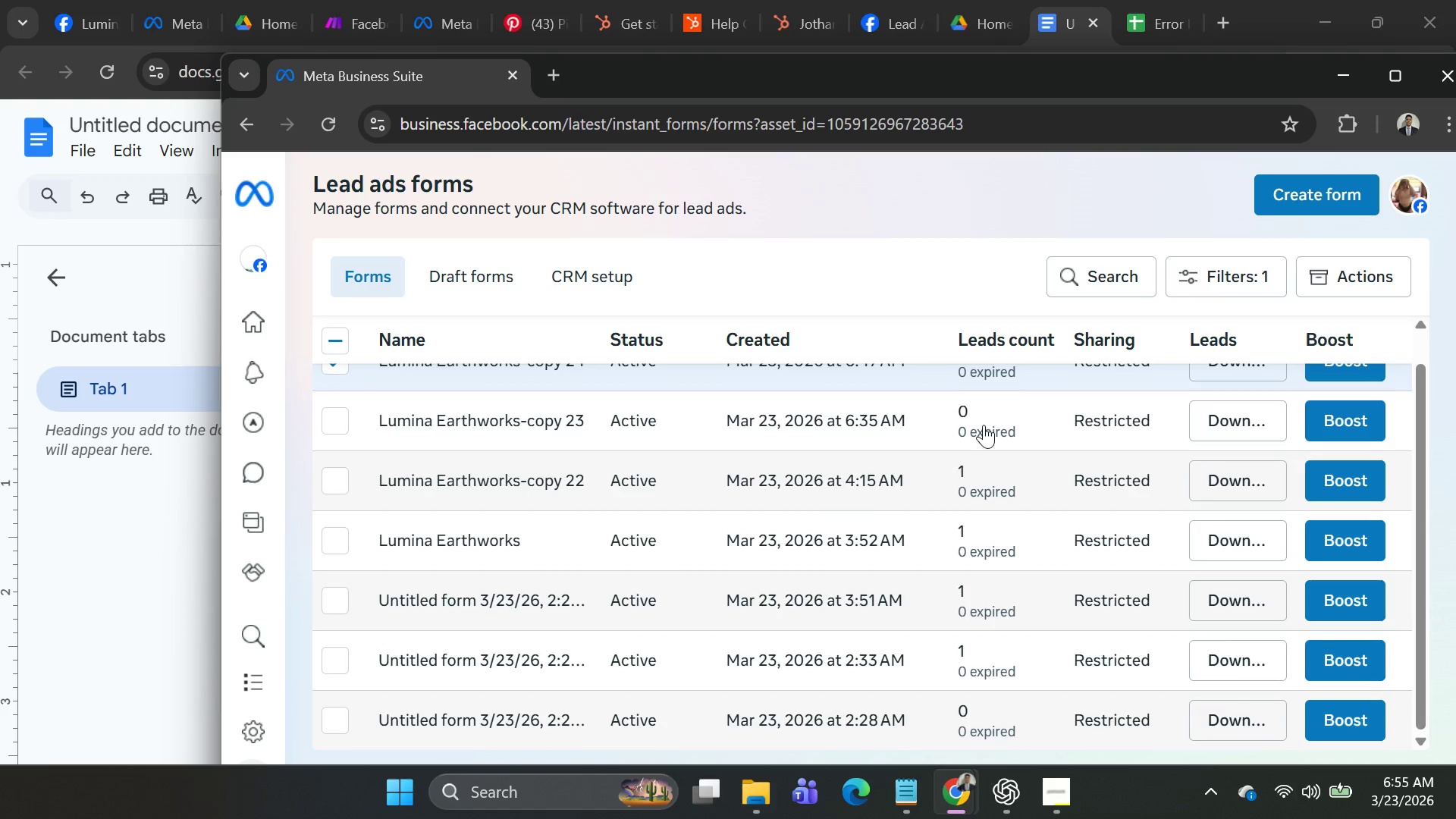 
key(Alt+AltLeft)
 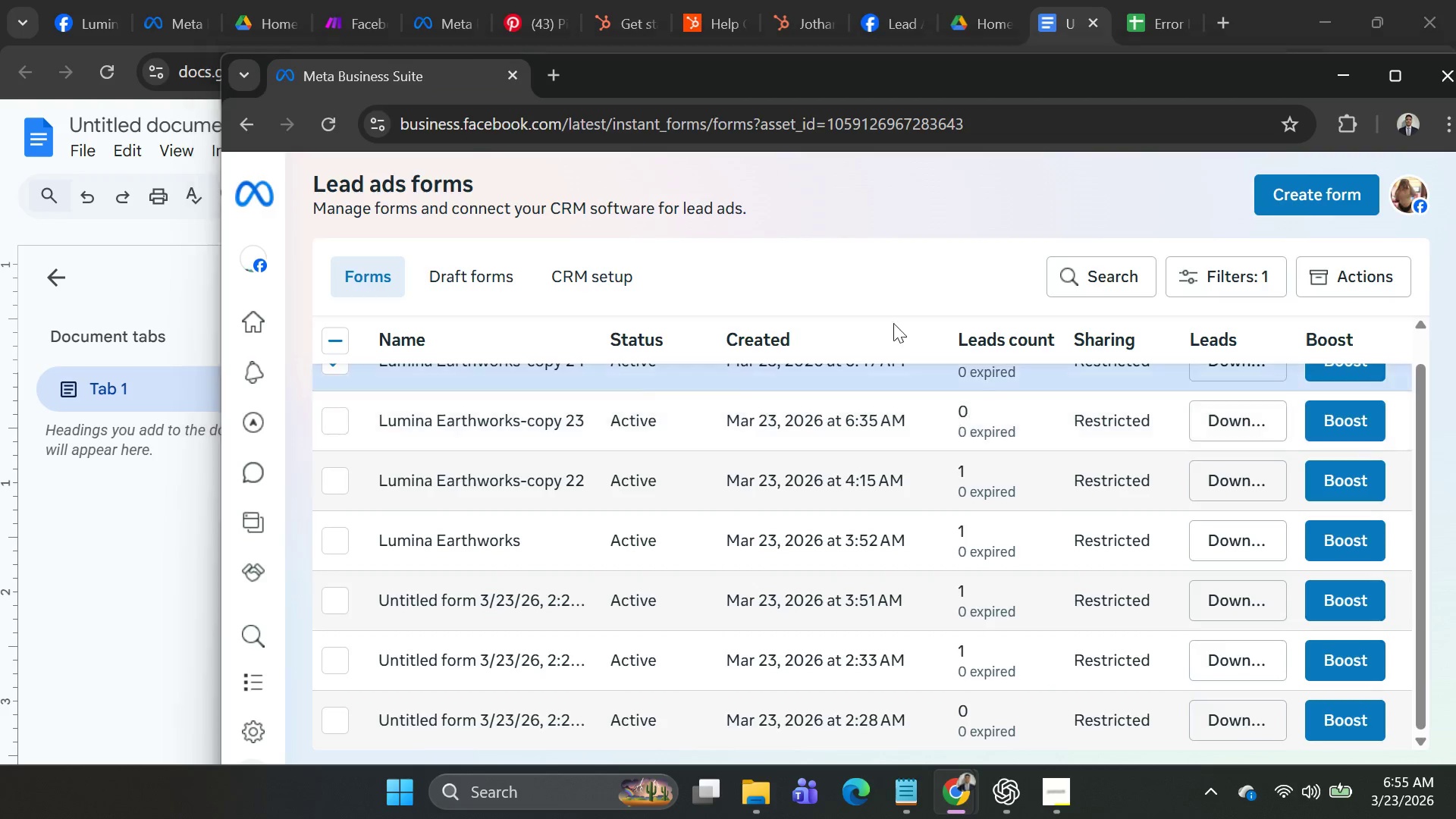 
key(Alt+Tab)
 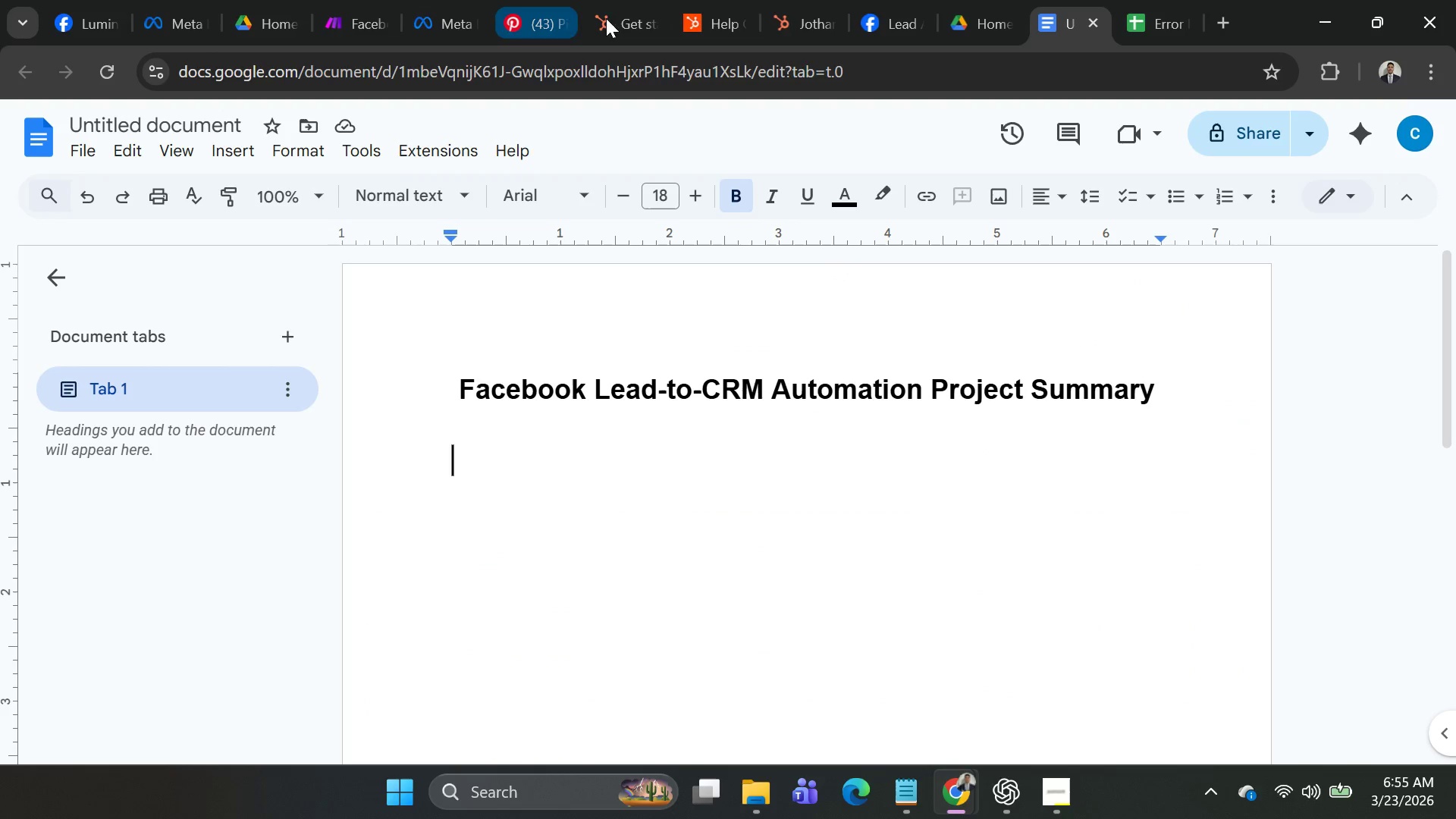 
left_click([364, 6])
 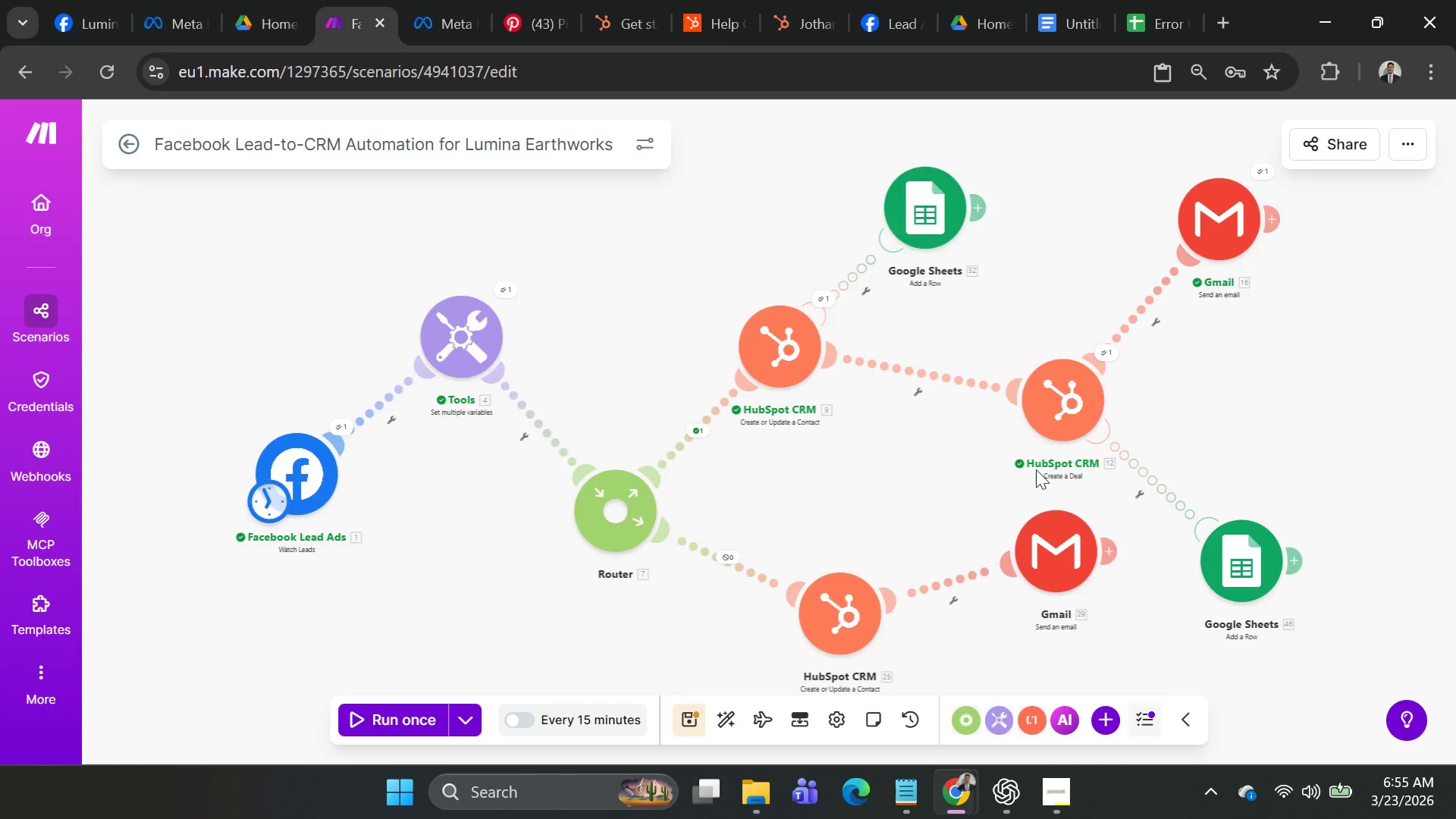 
scroll: coordinate [1036, 466], scroll_direction: down, amount: 1.0
 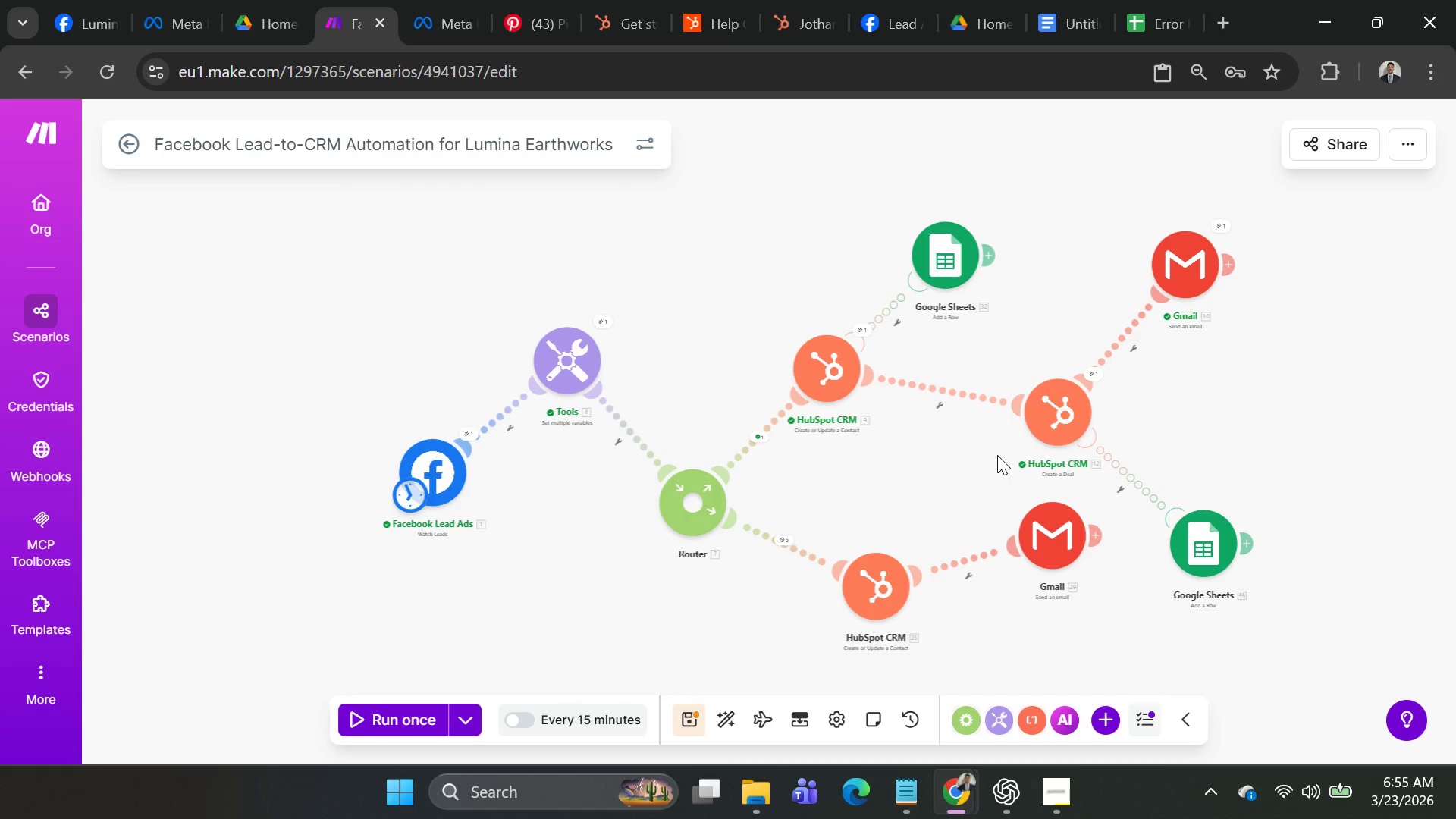 
scroll: coordinate [967, 451], scroll_direction: up, amount: 1.0
 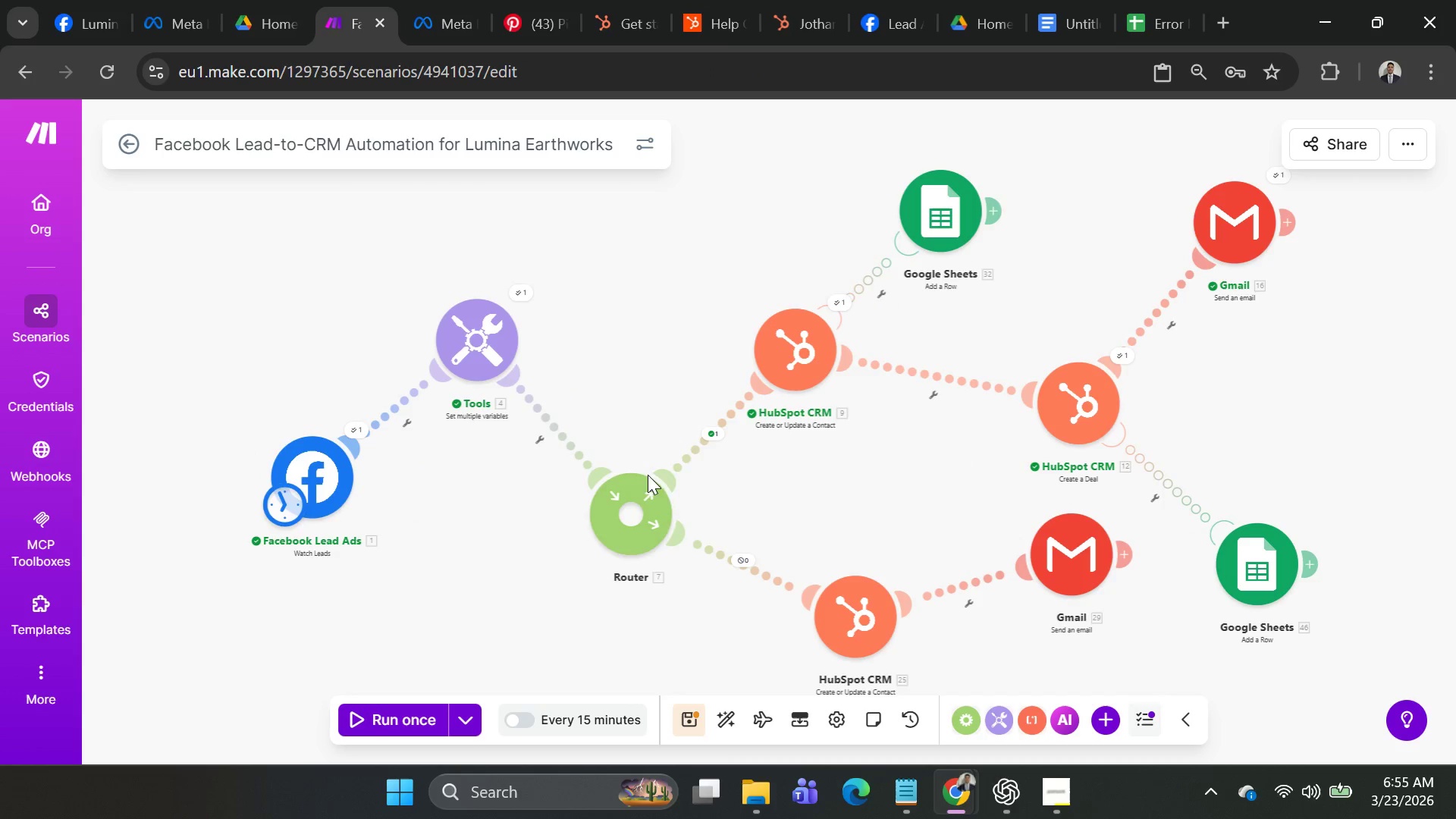 
left_click_drag(start_coordinate=[623, 491], to_coordinate=[613, 420])
 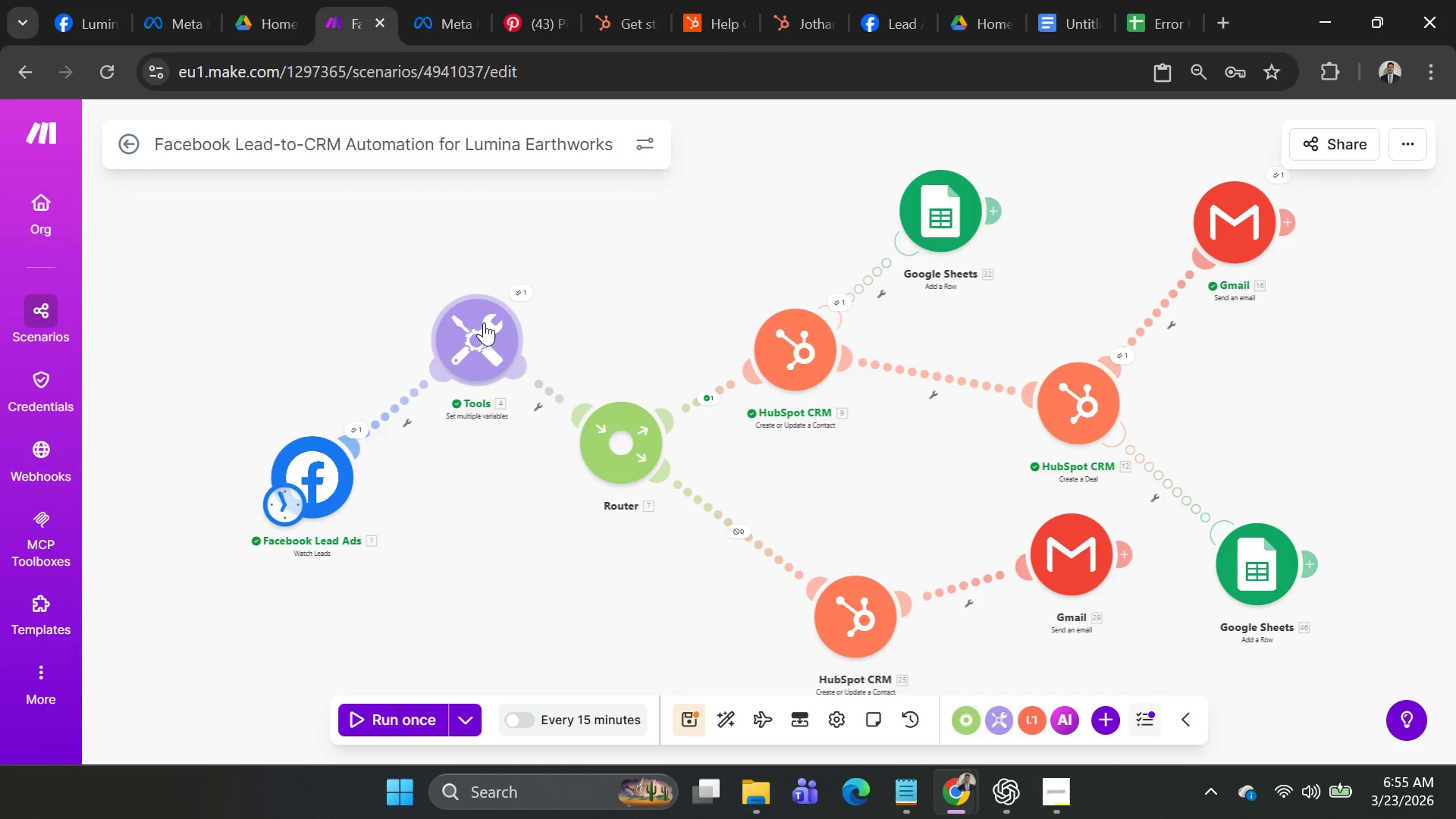 
left_click_drag(start_coordinate=[484, 322], to_coordinate=[481, 267])
 